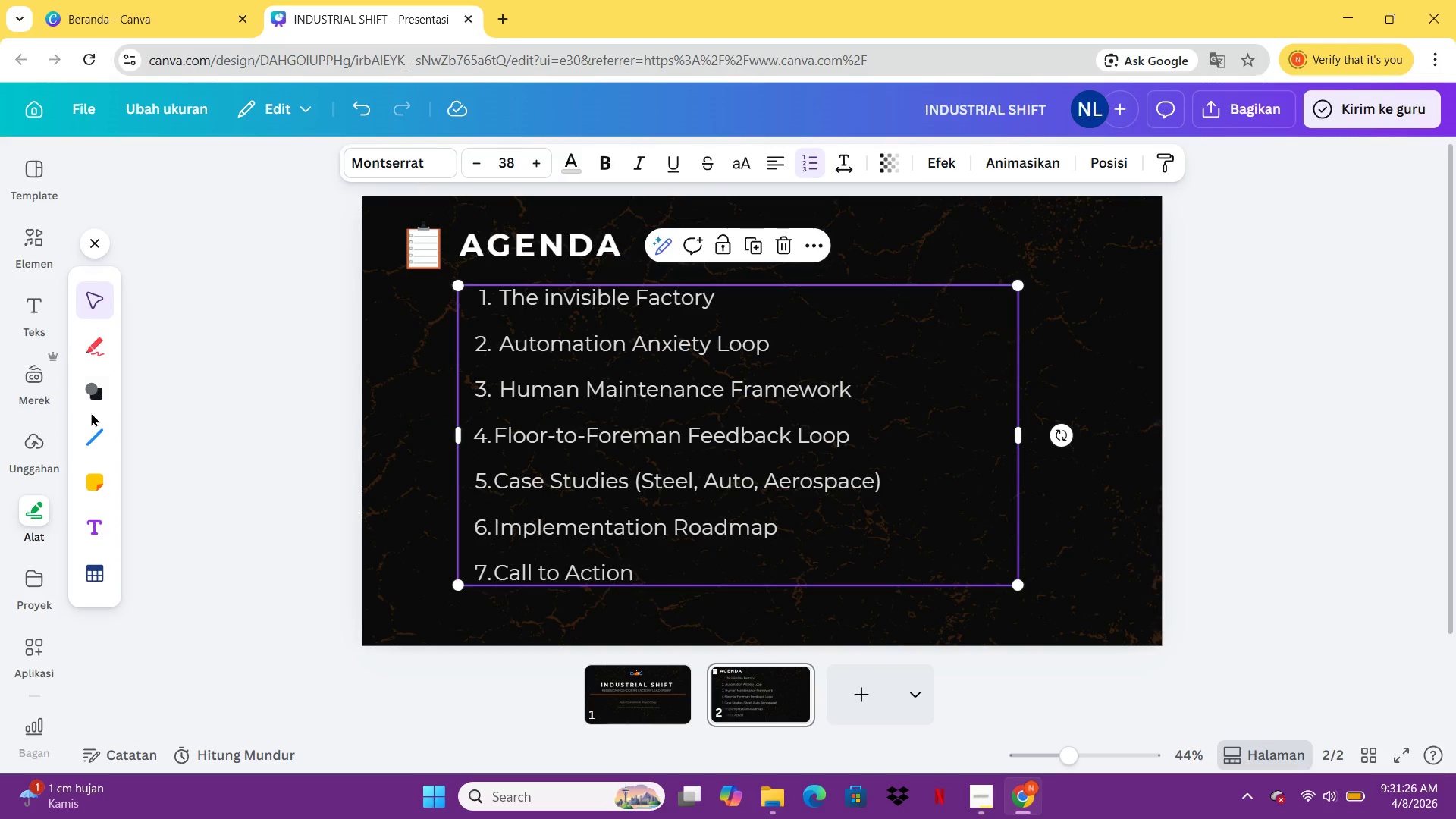 
left_click([91, 398])
 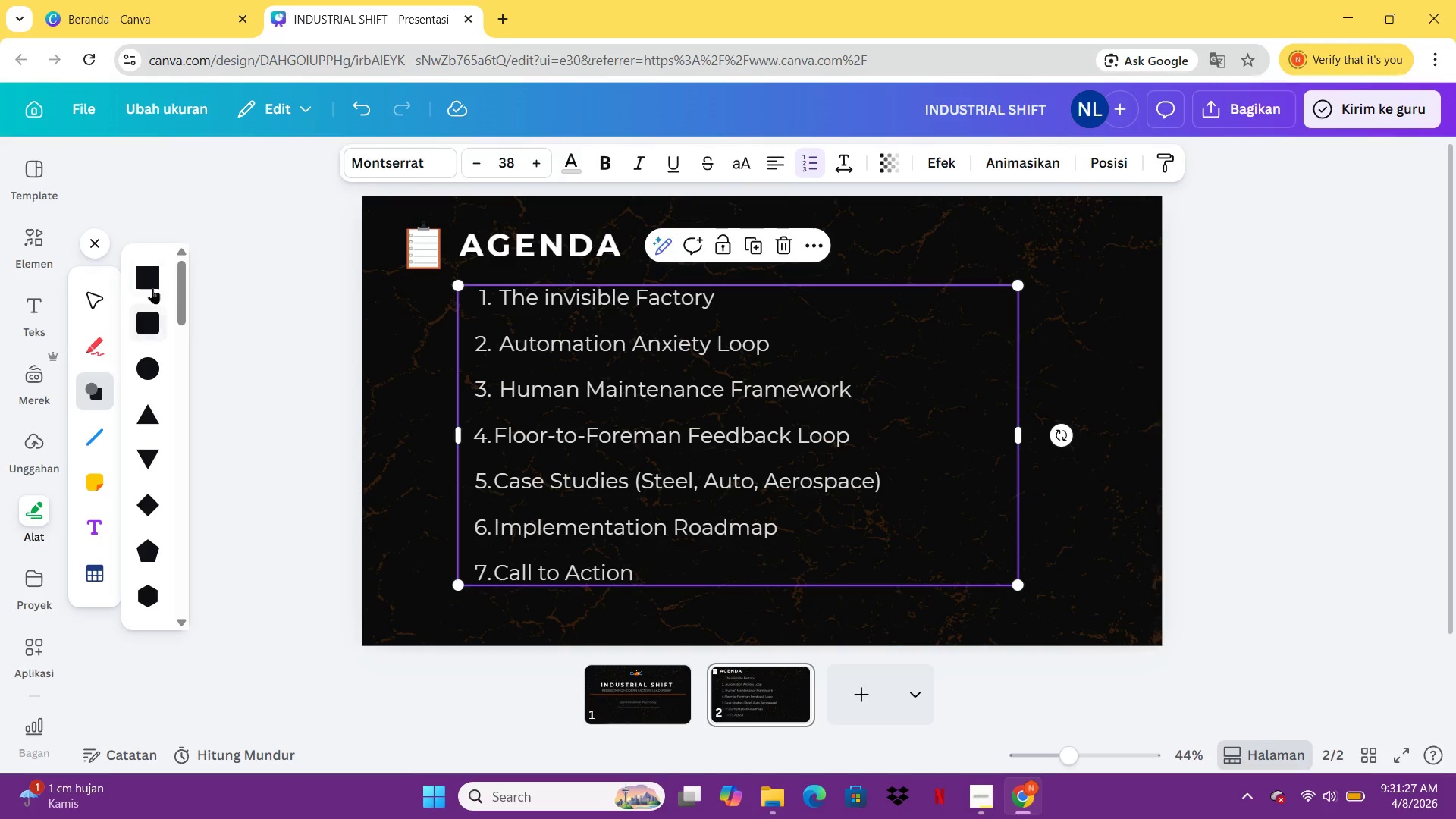 
left_click([152, 330])
 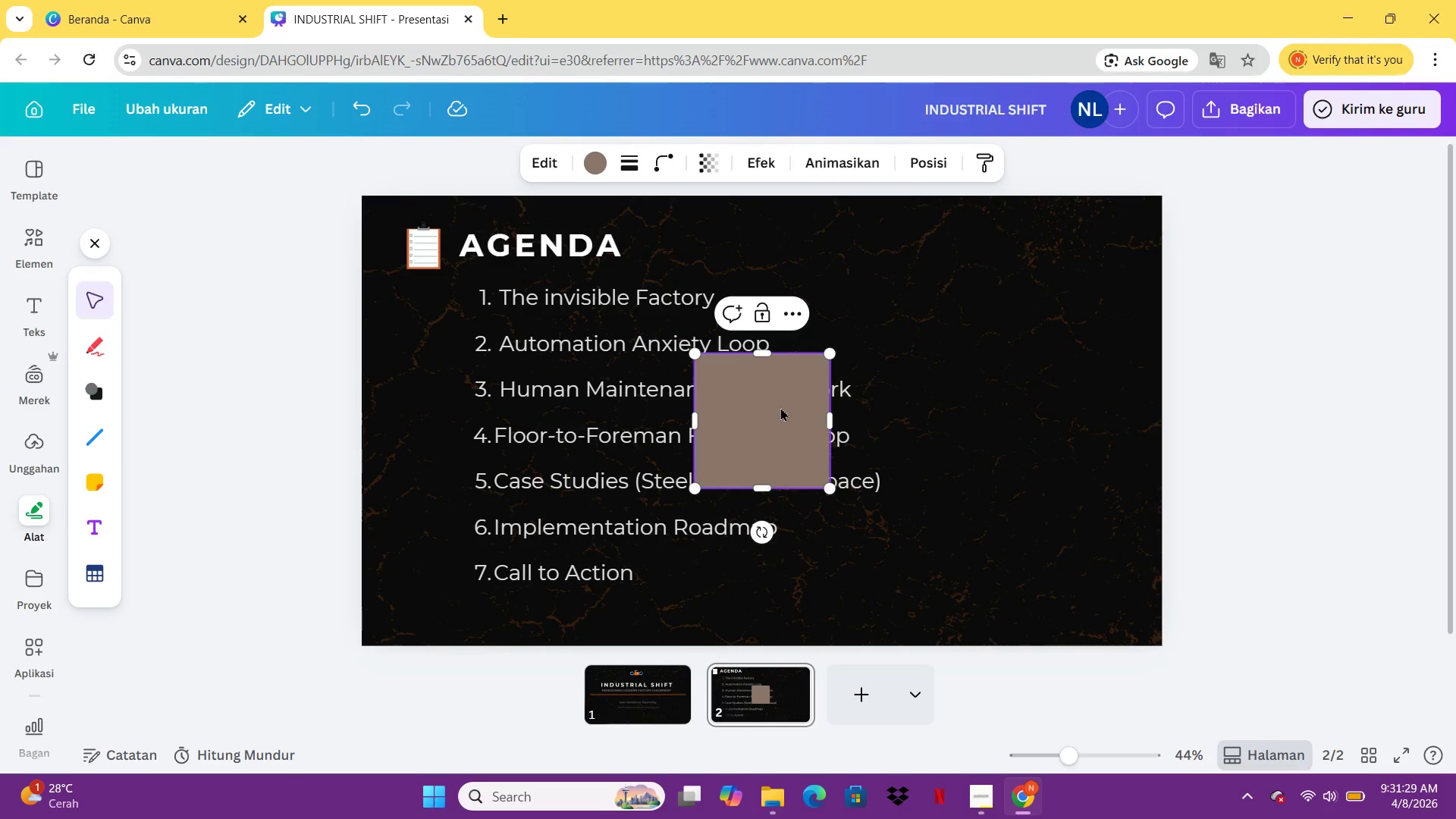 
left_click([905, 416])
 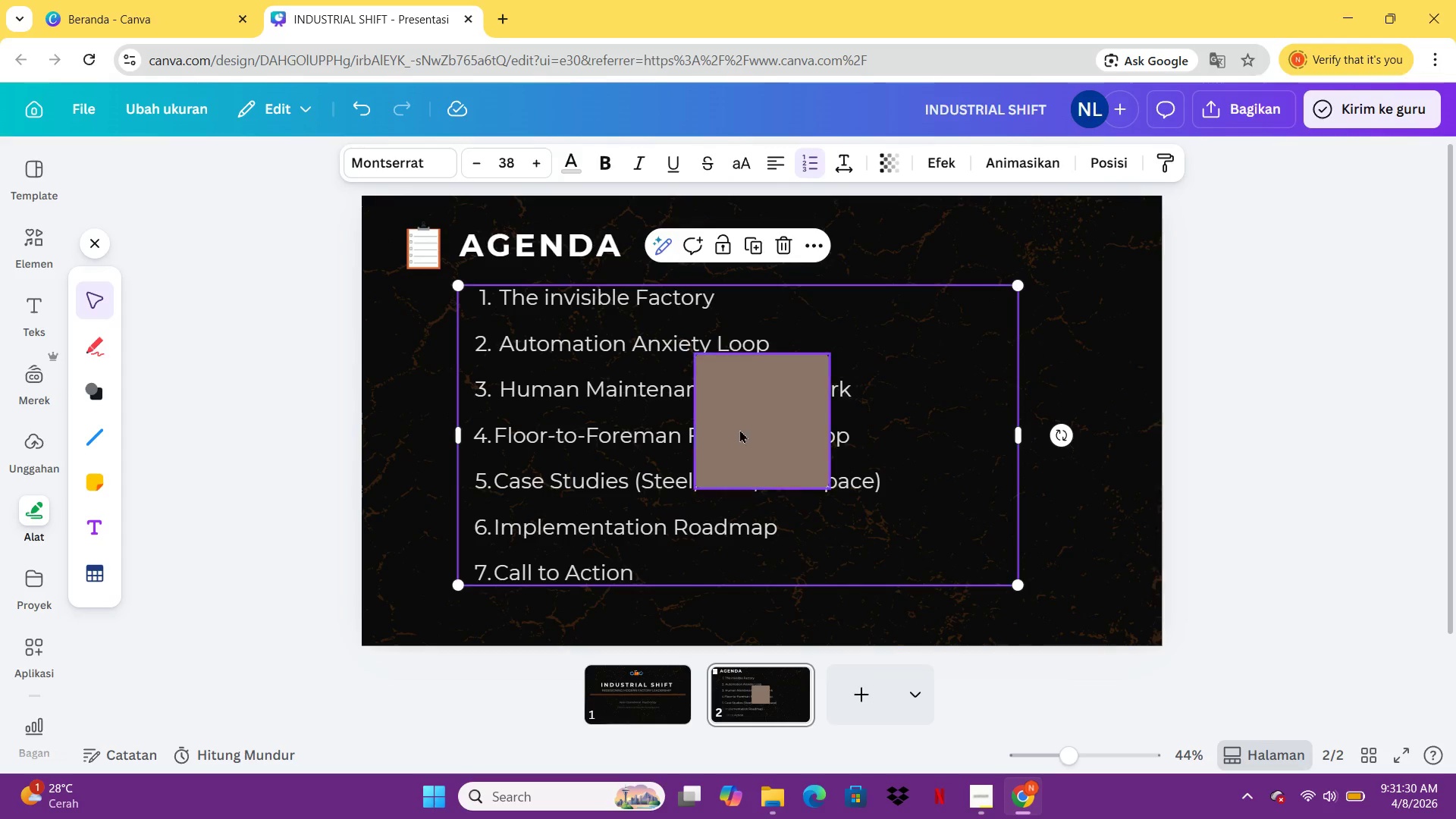 
left_click_drag(start_coordinate=[739, 429], to_coordinate=[496, 349])
 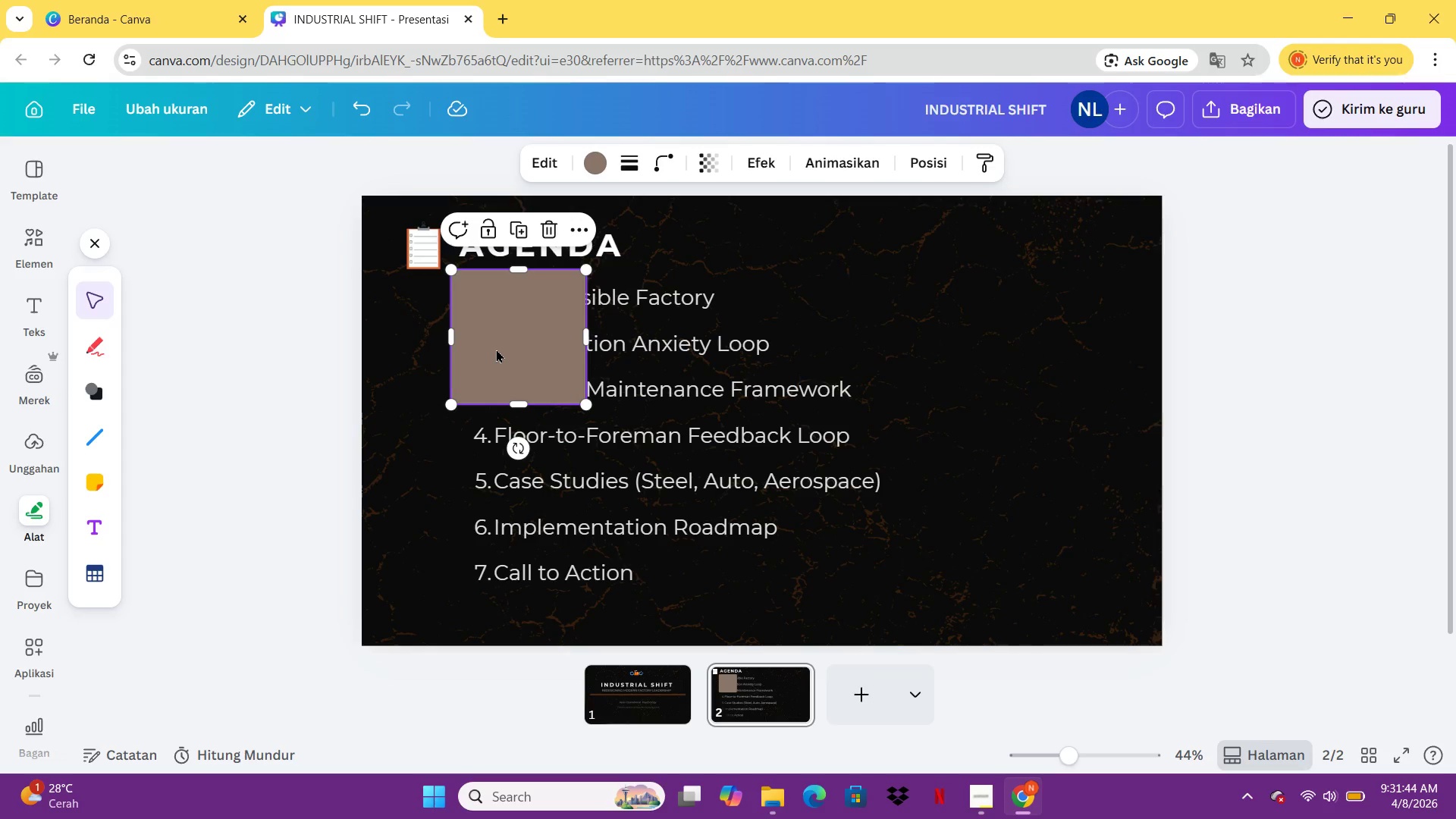 
wait(17.78)
 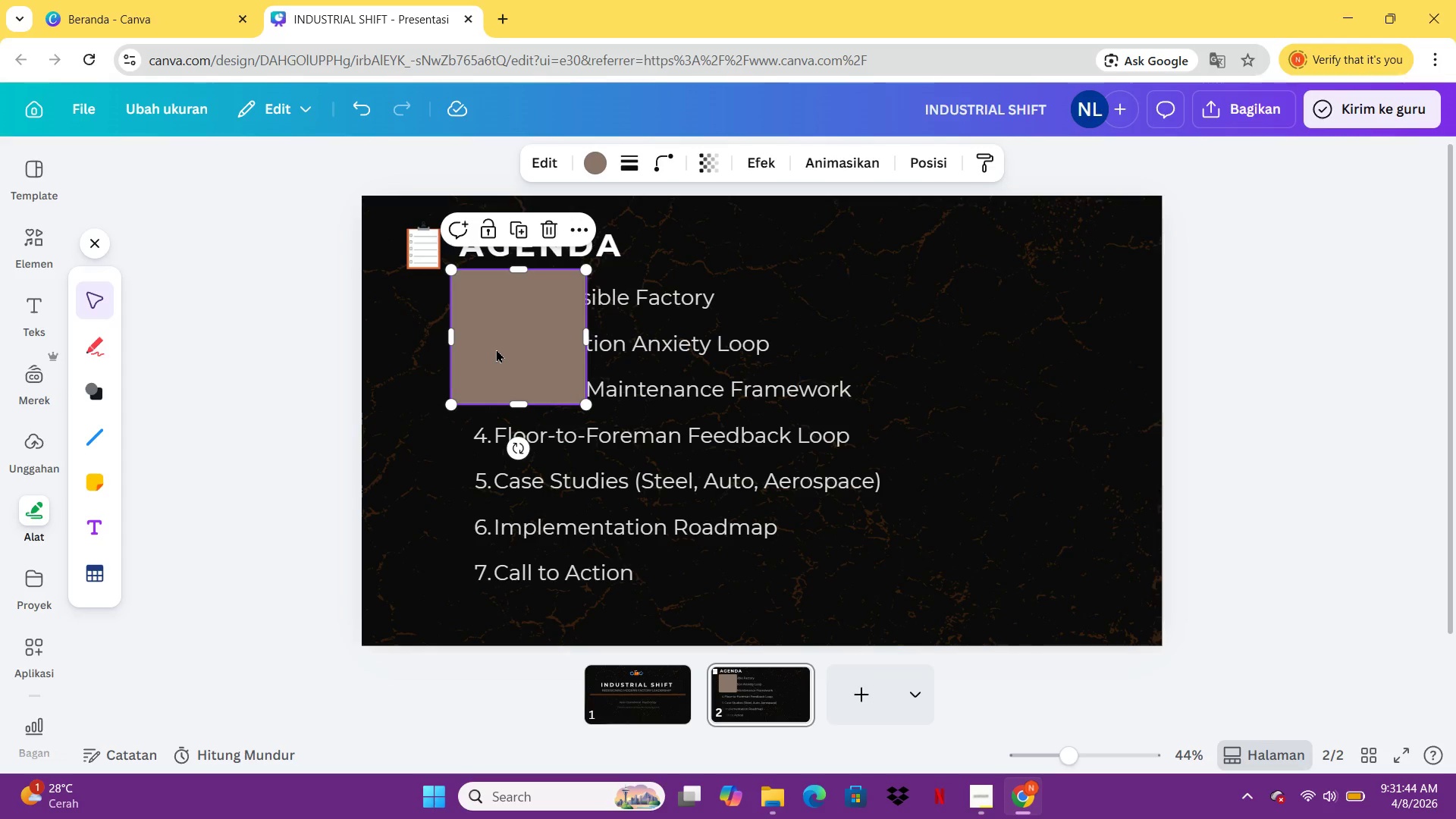 
left_click_drag(start_coordinate=[496, 362], to_coordinate=[496, 371])
 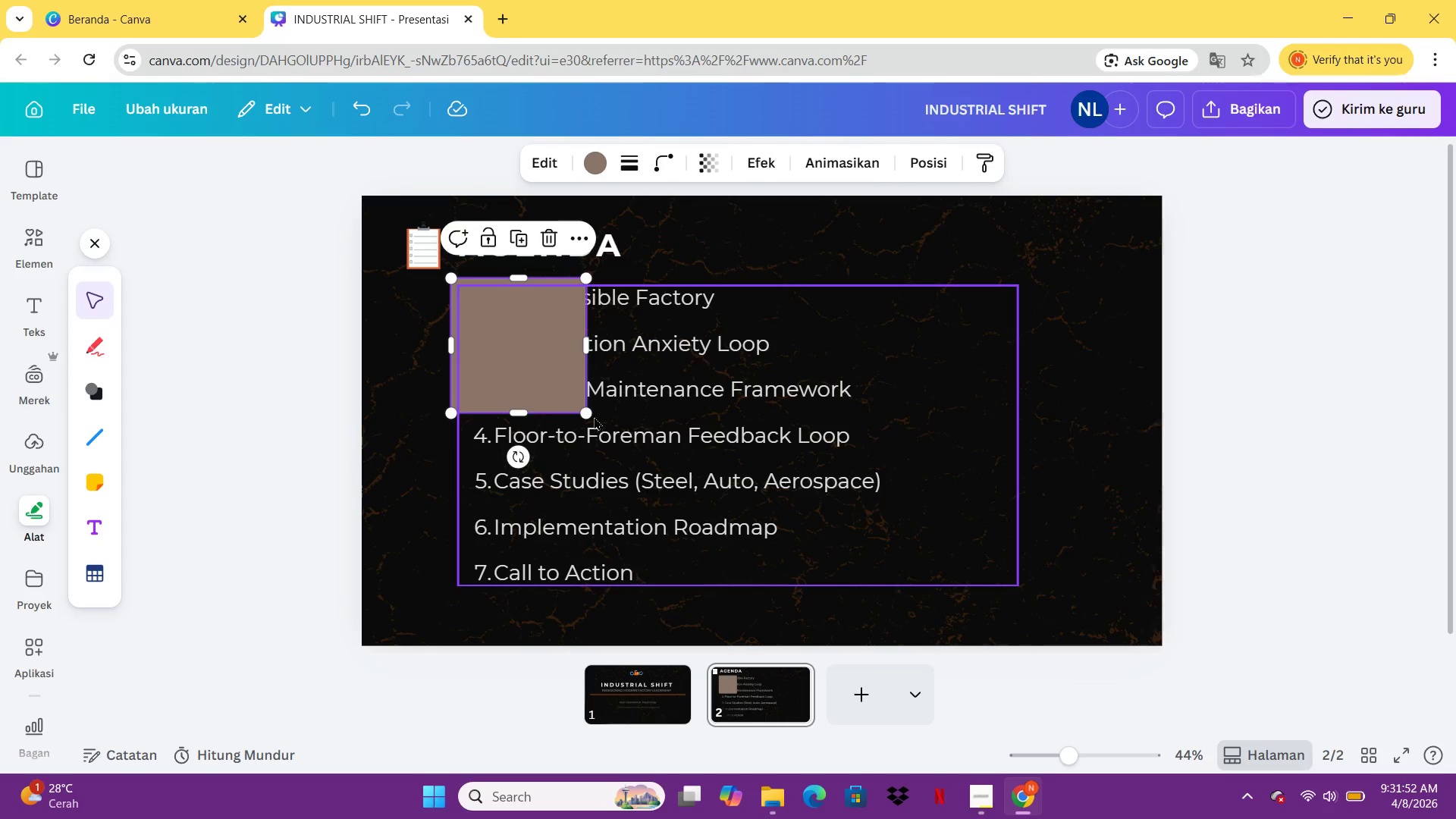 
left_click_drag(start_coordinate=[589, 413], to_coordinate=[761, 592])
 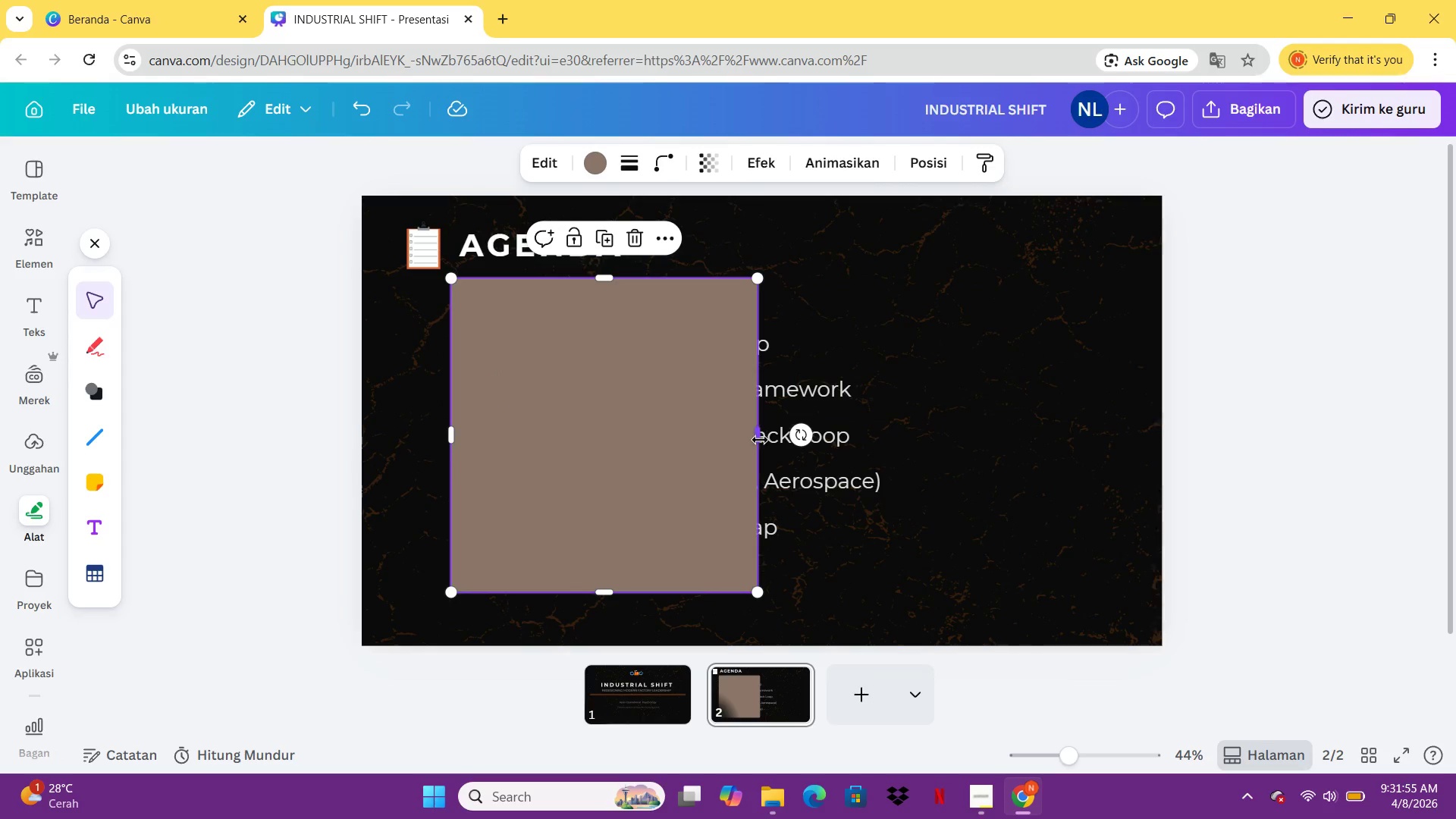 
left_click_drag(start_coordinate=[760, 441], to_coordinate=[912, 457])
 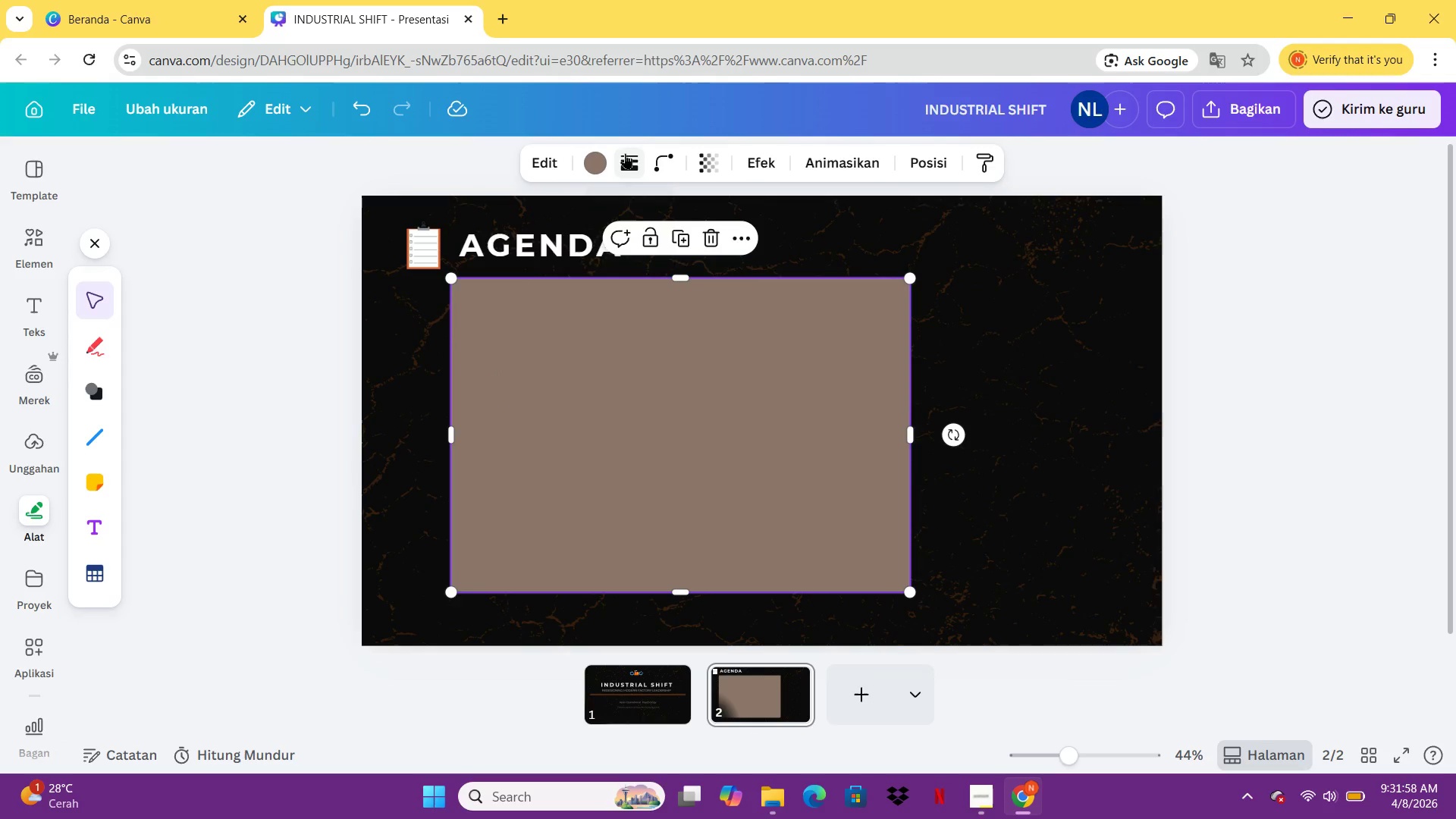 
left_click([597, 165])
 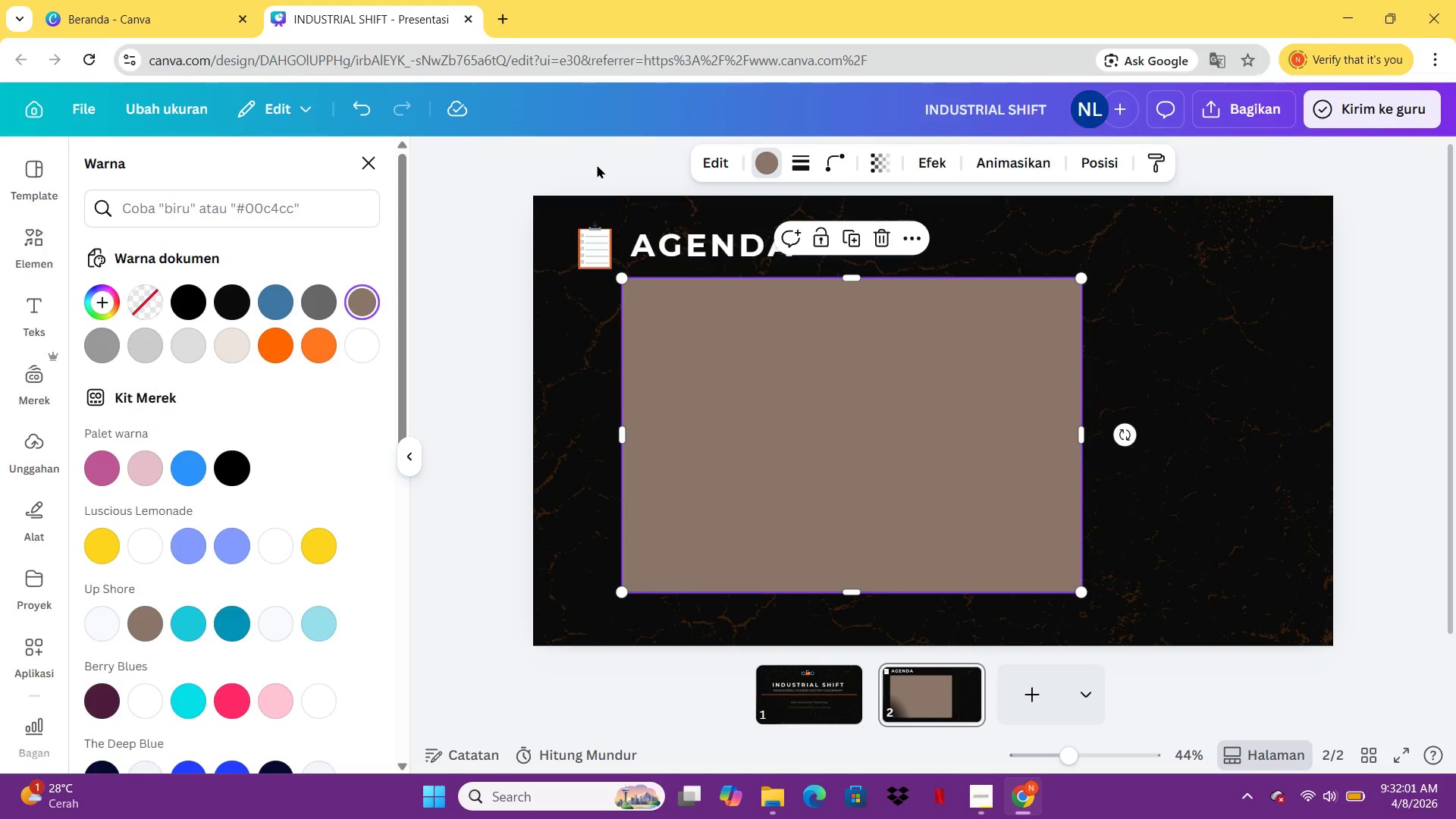 
mouse_move([300, 343])
 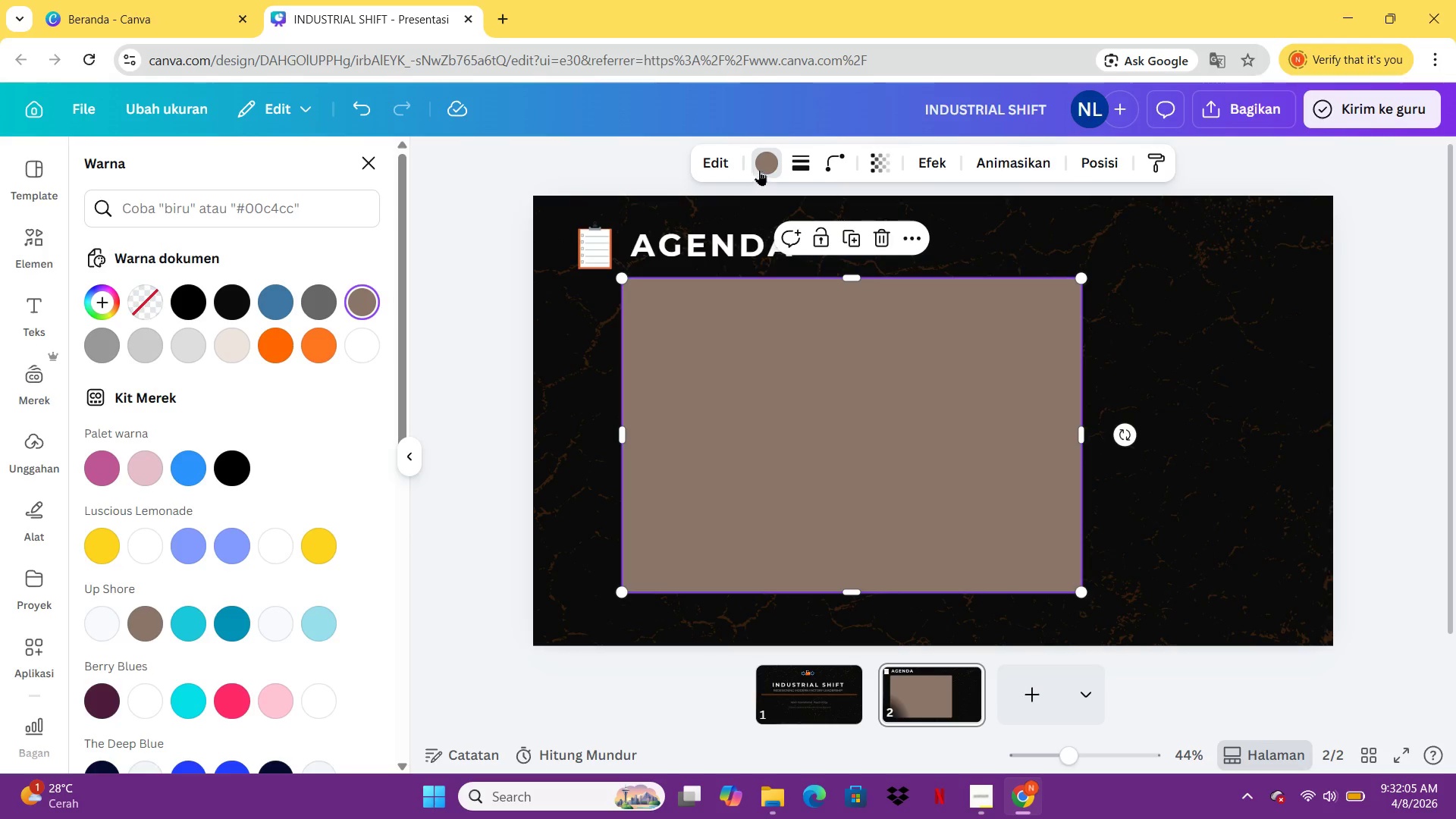 
left_click([271, 202])
 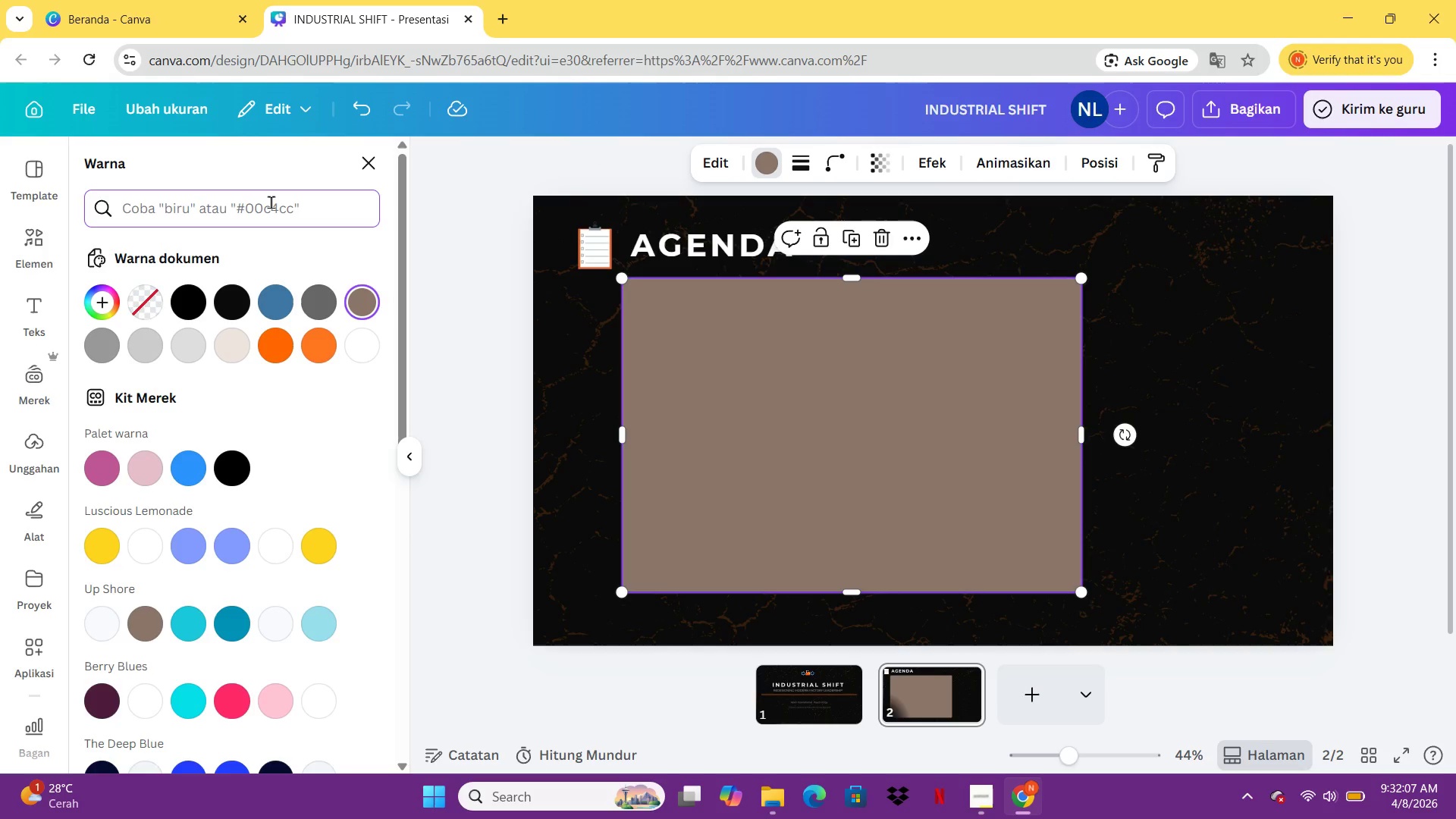 
type(1a1a1a)
 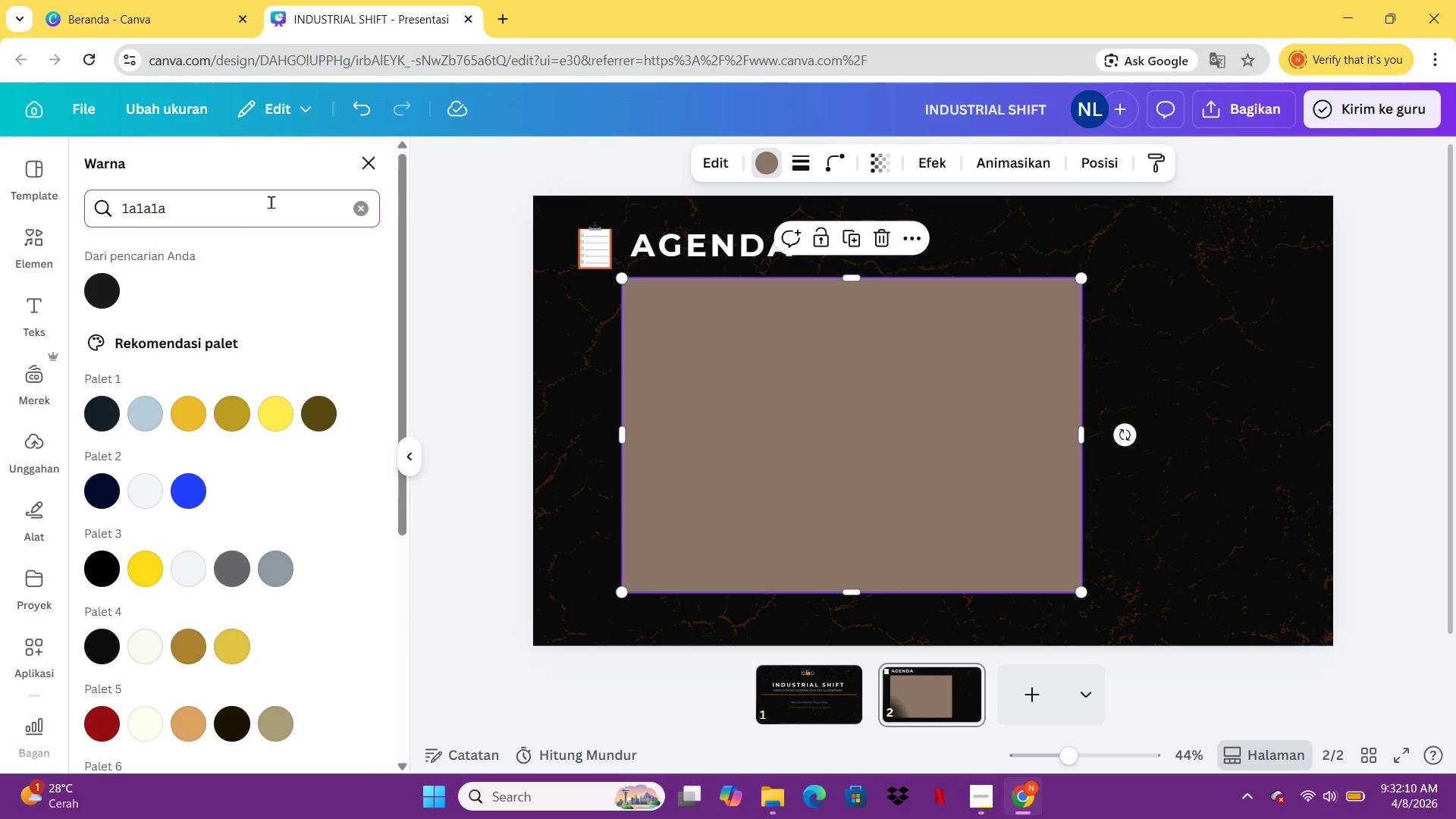 
key(Enter)
 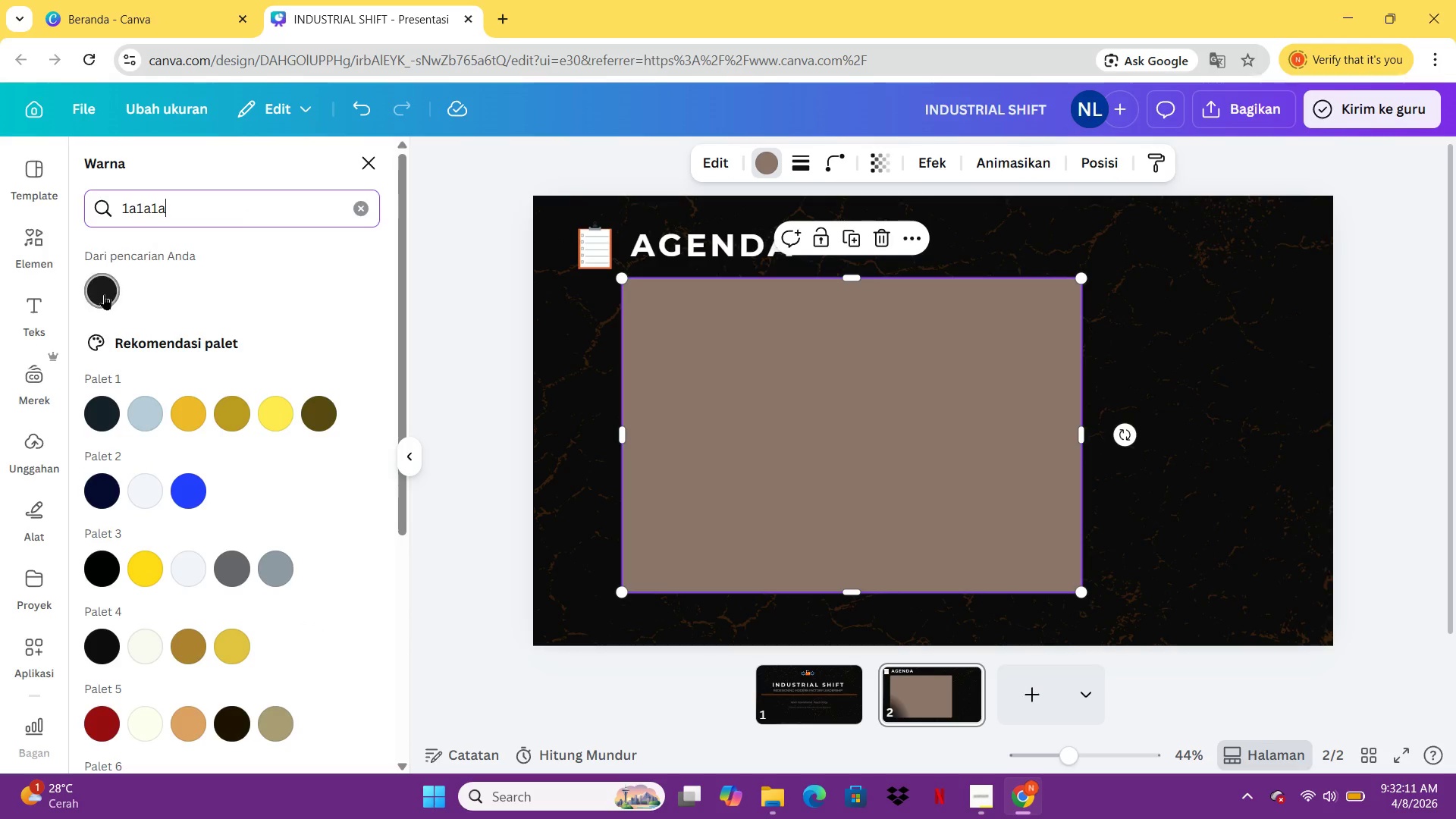 
left_click([103, 294])
 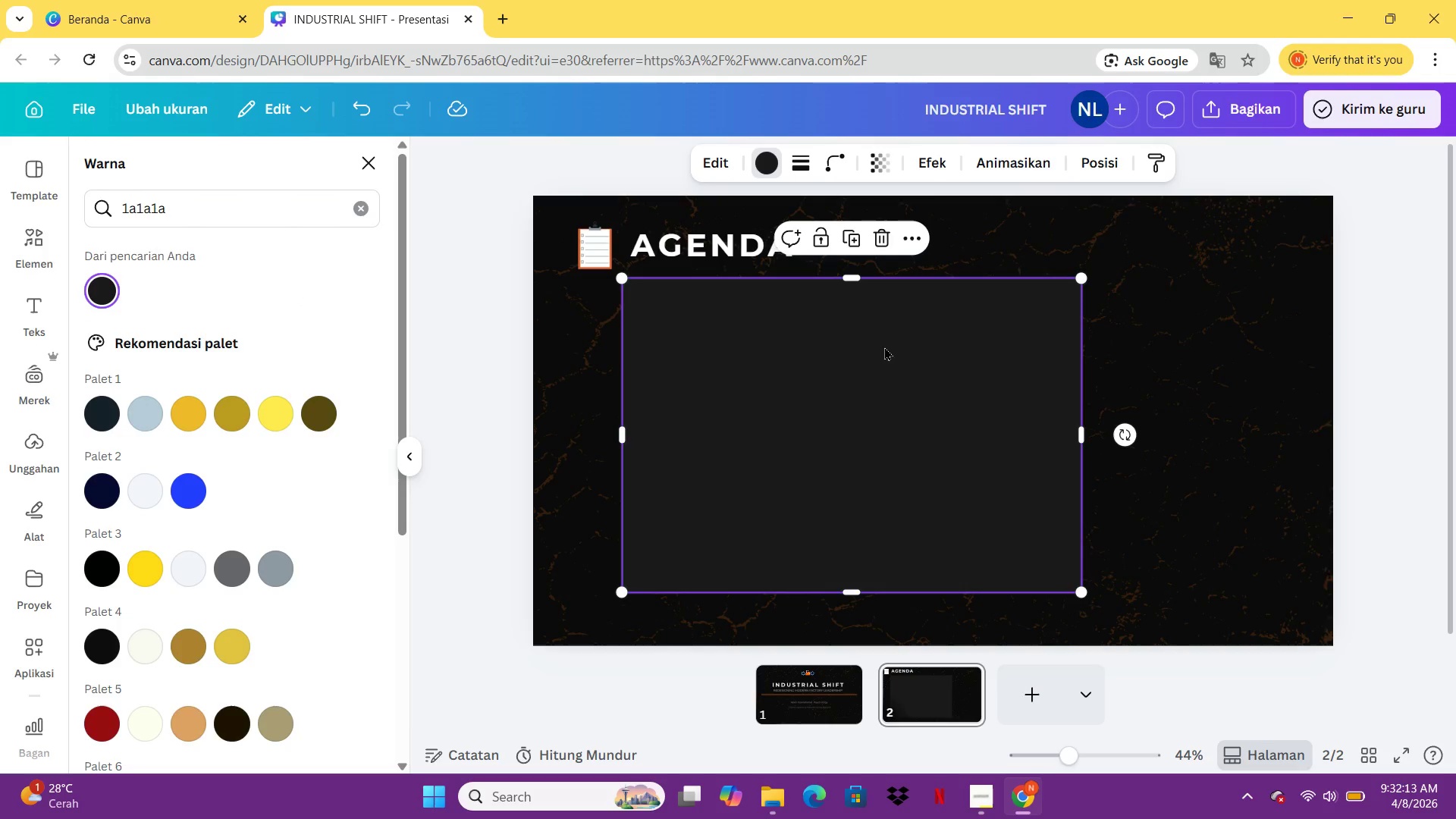 
right_click([901, 371])
 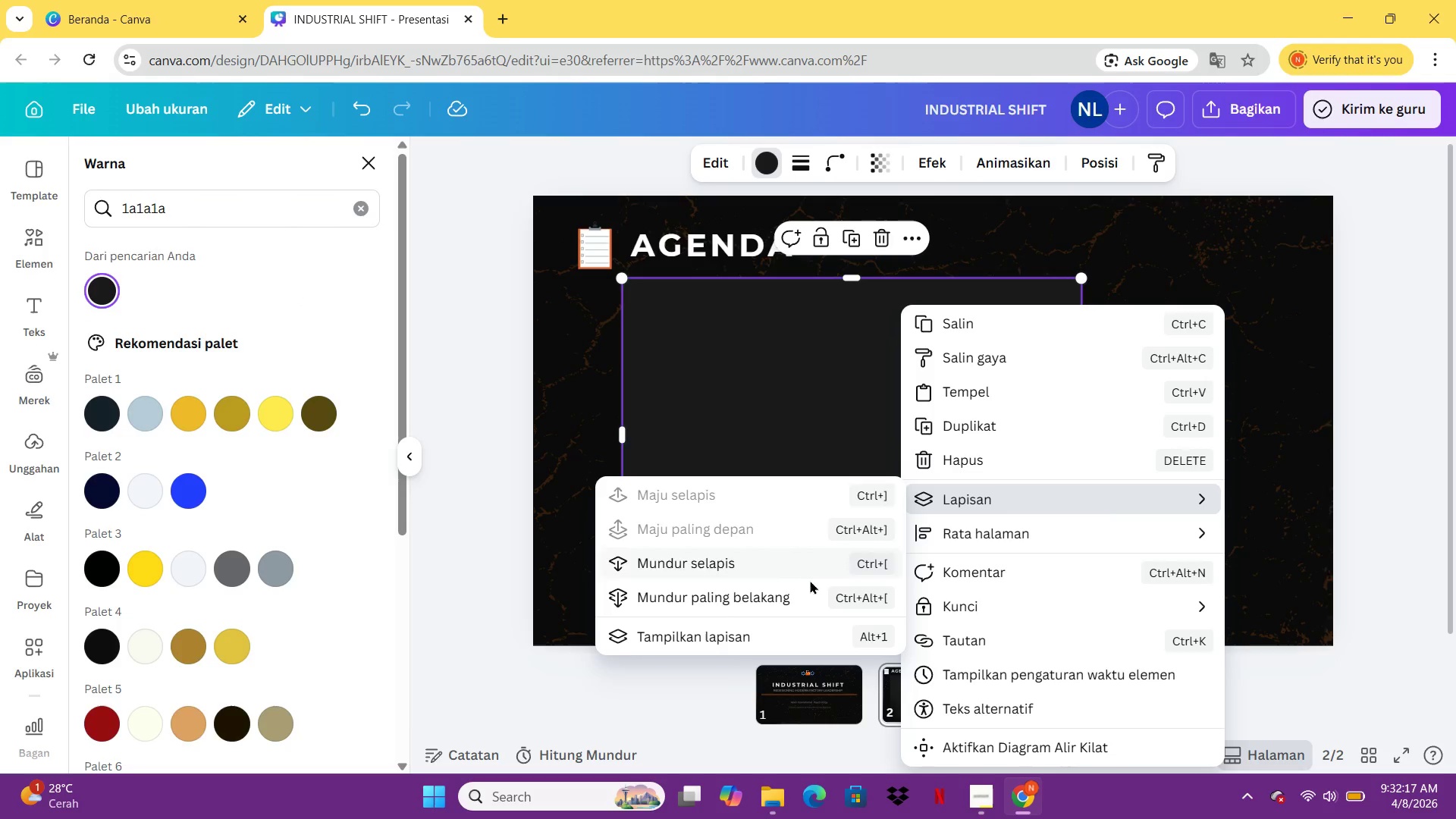 
left_click([801, 579])
 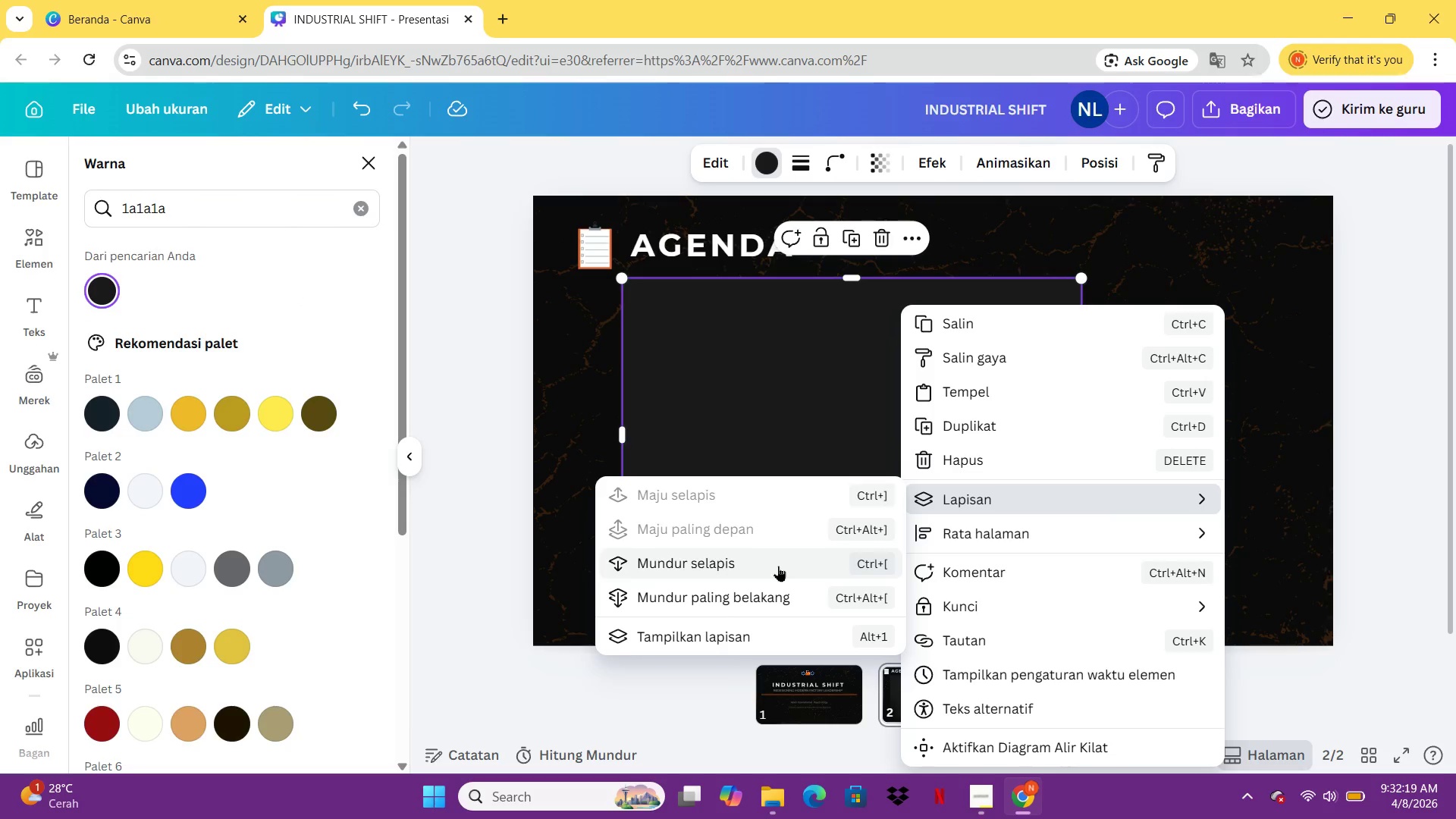 
left_click([778, 566])
 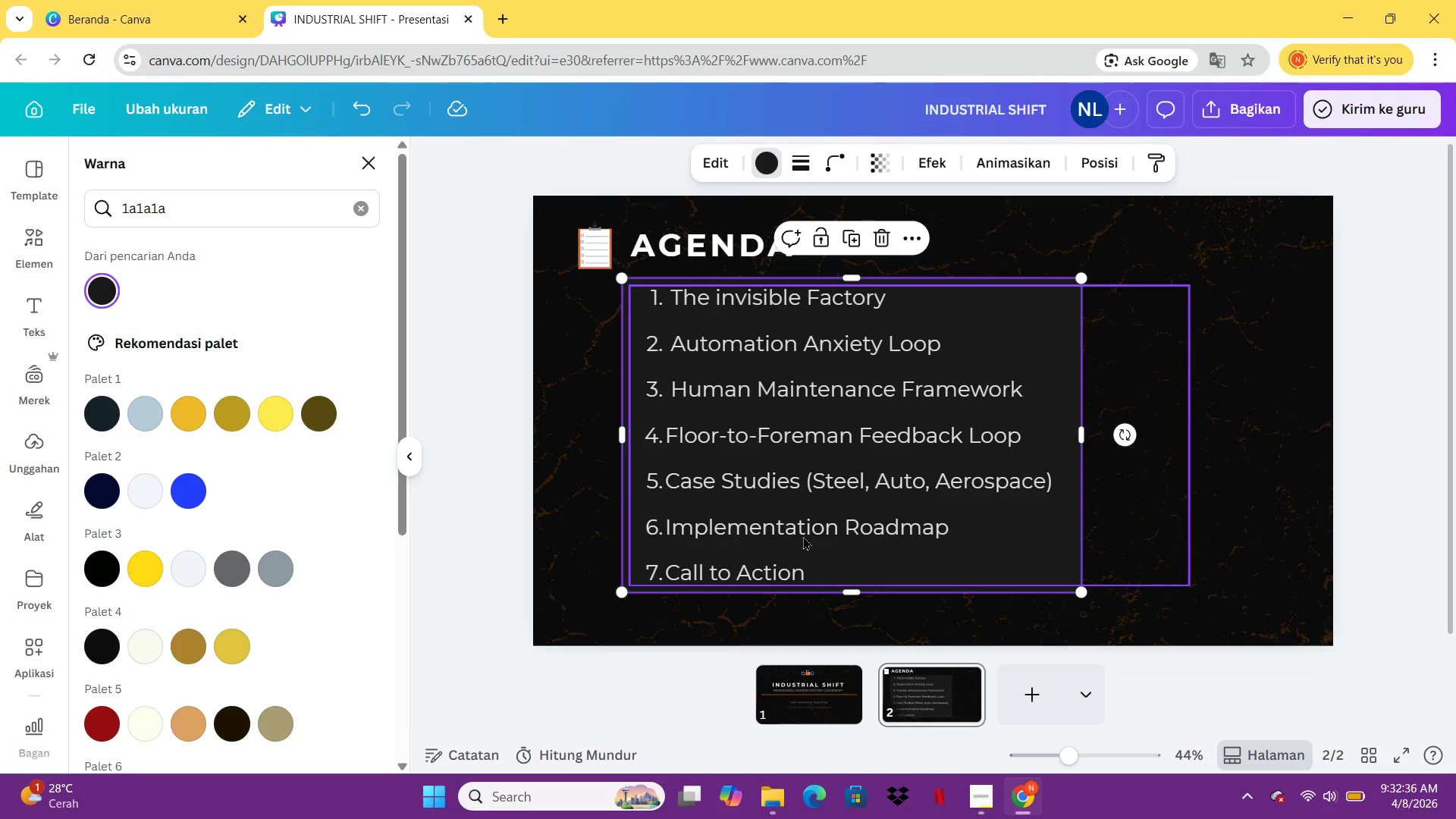 
wait(22.09)
 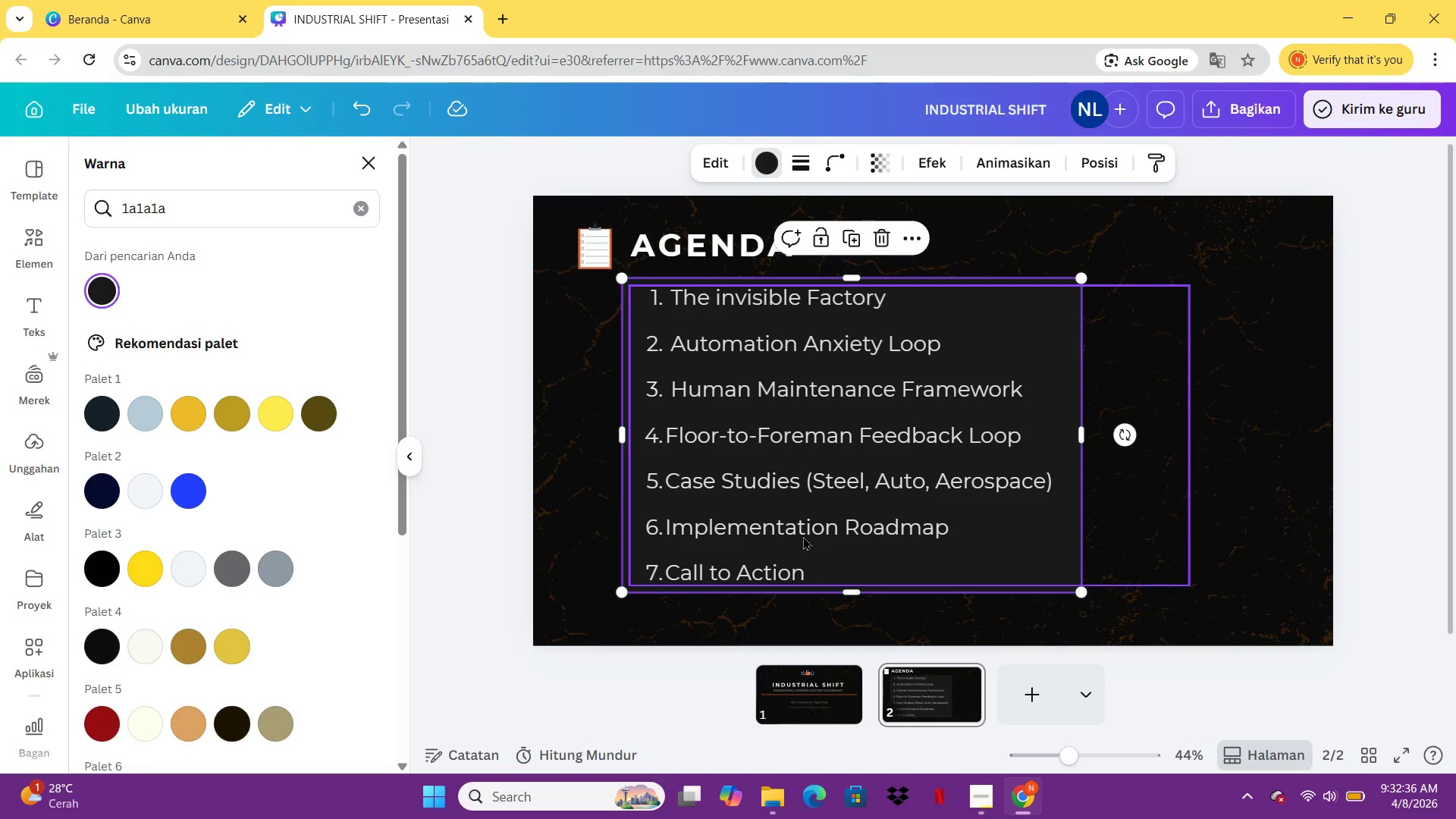 
left_click([801, 166])
 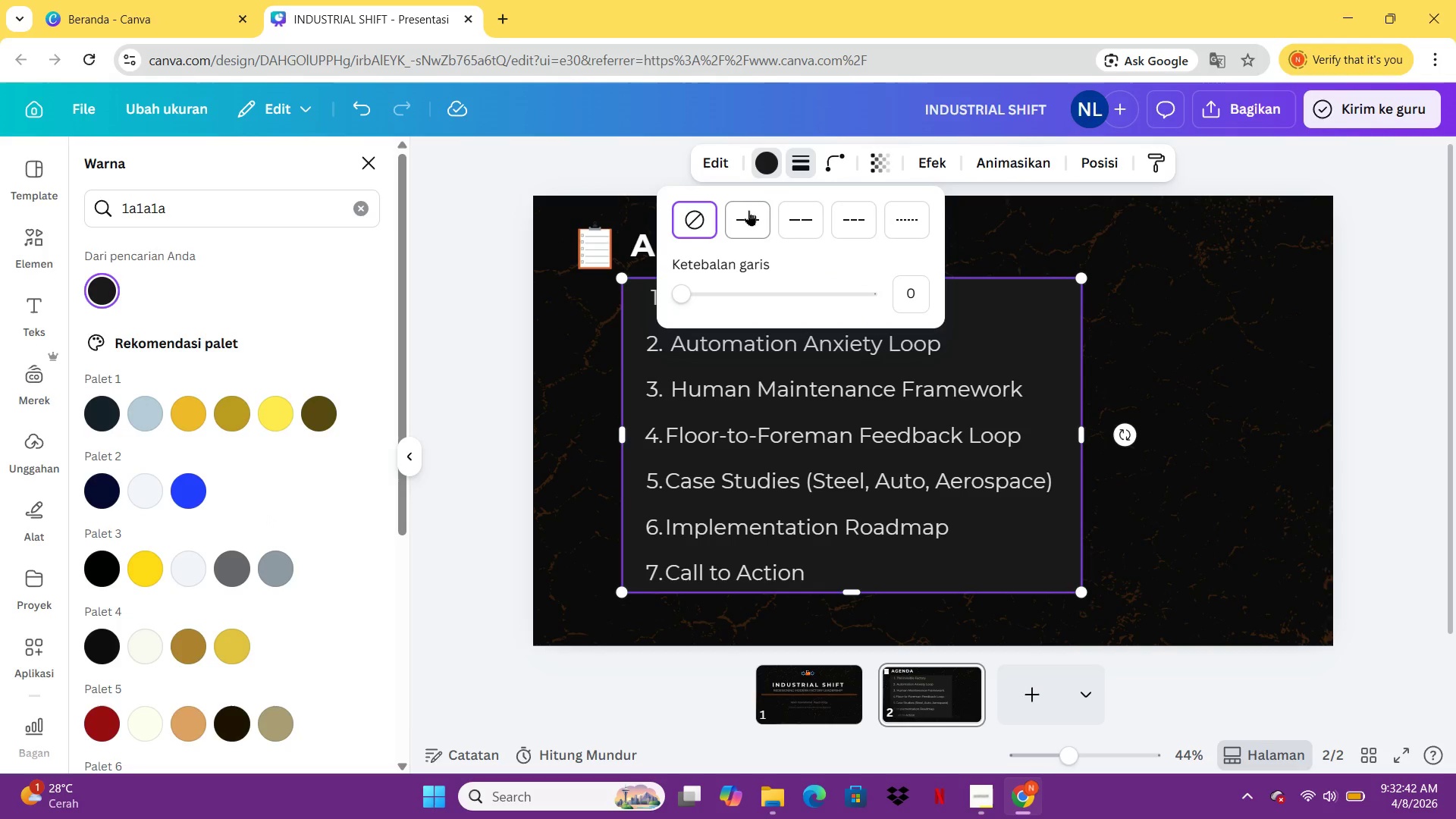 
left_click([743, 213])
 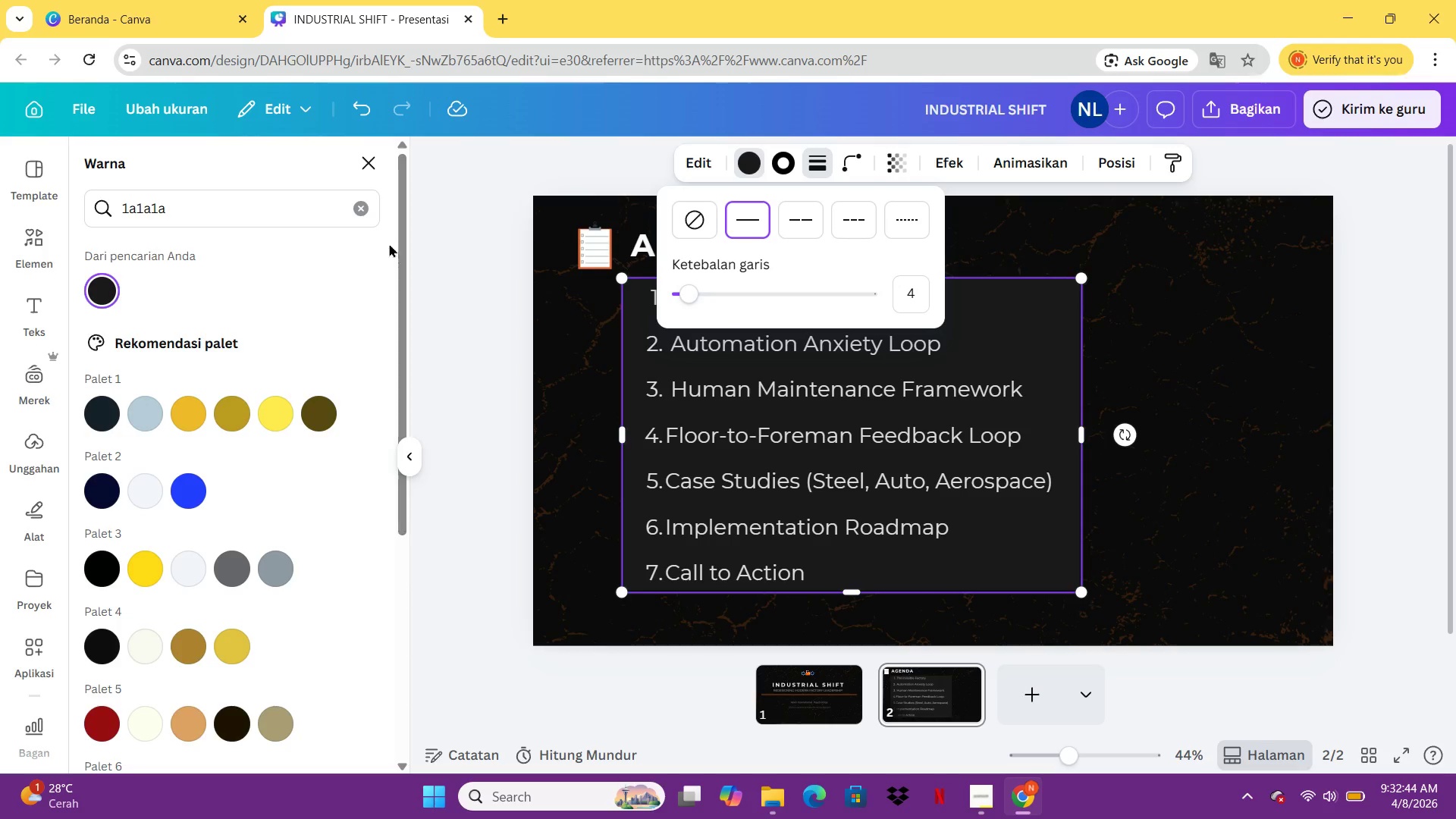 
double_click([367, 199])
 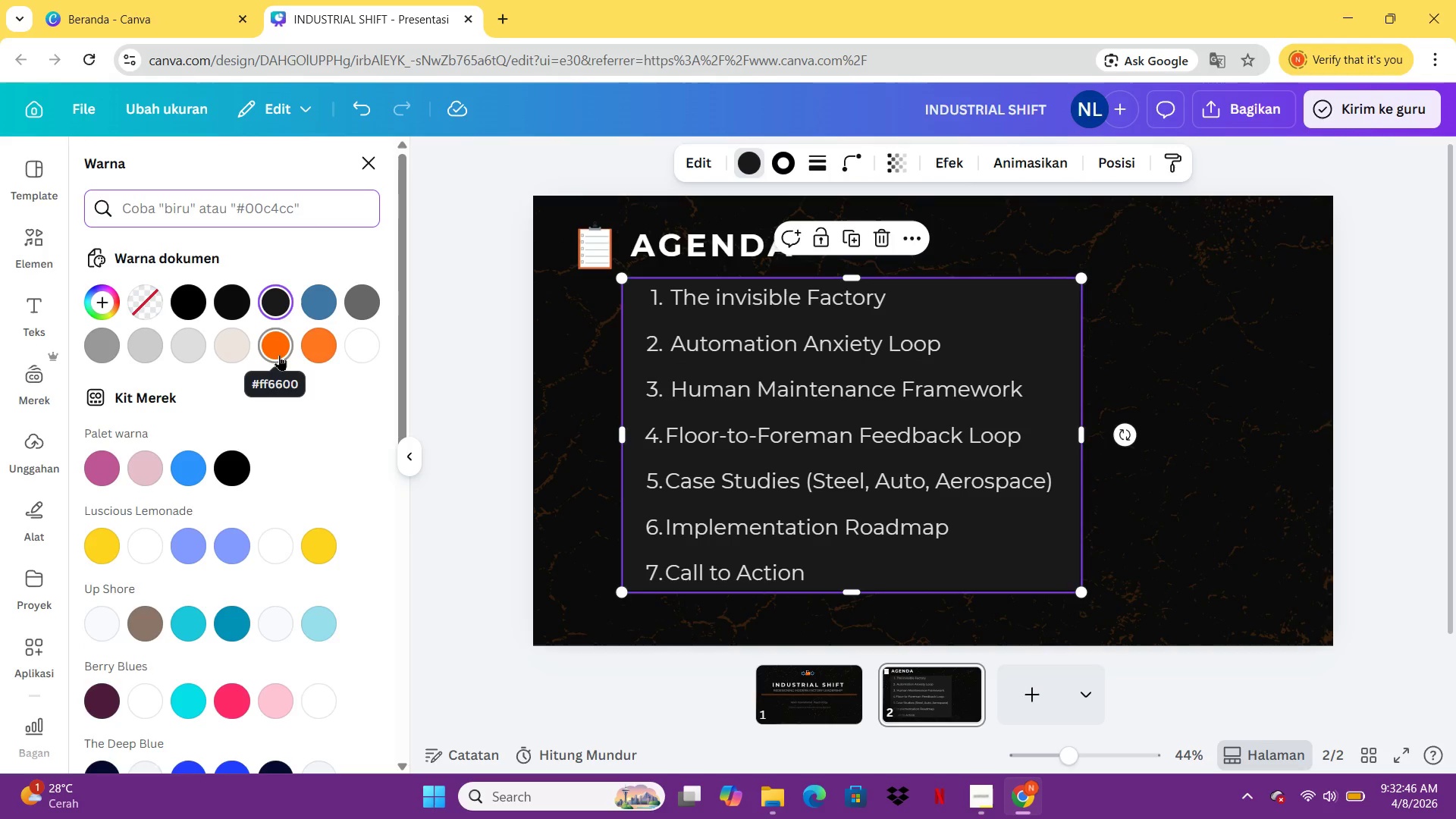 
left_click([279, 355])
 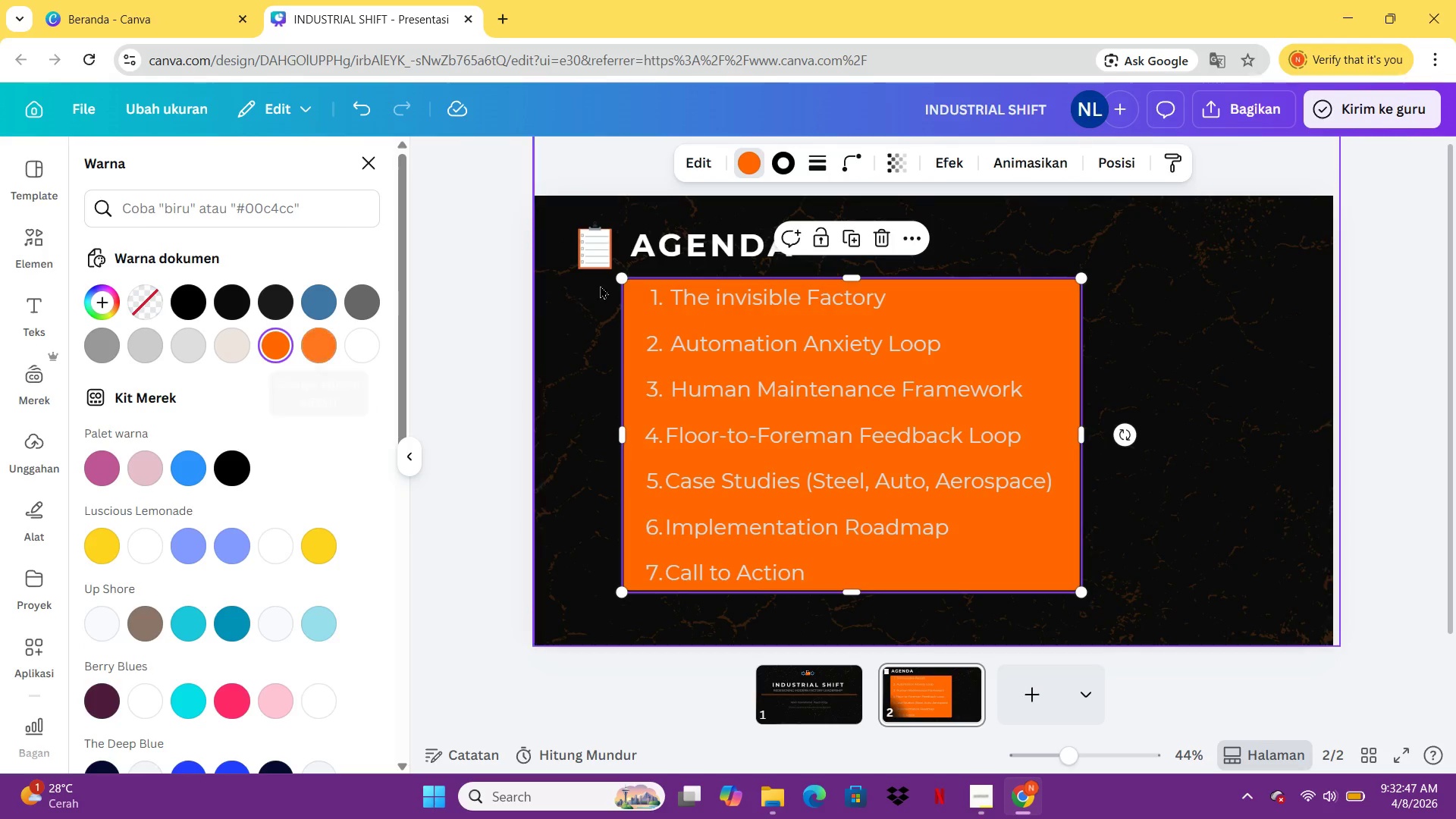 
key(Control+Z)
 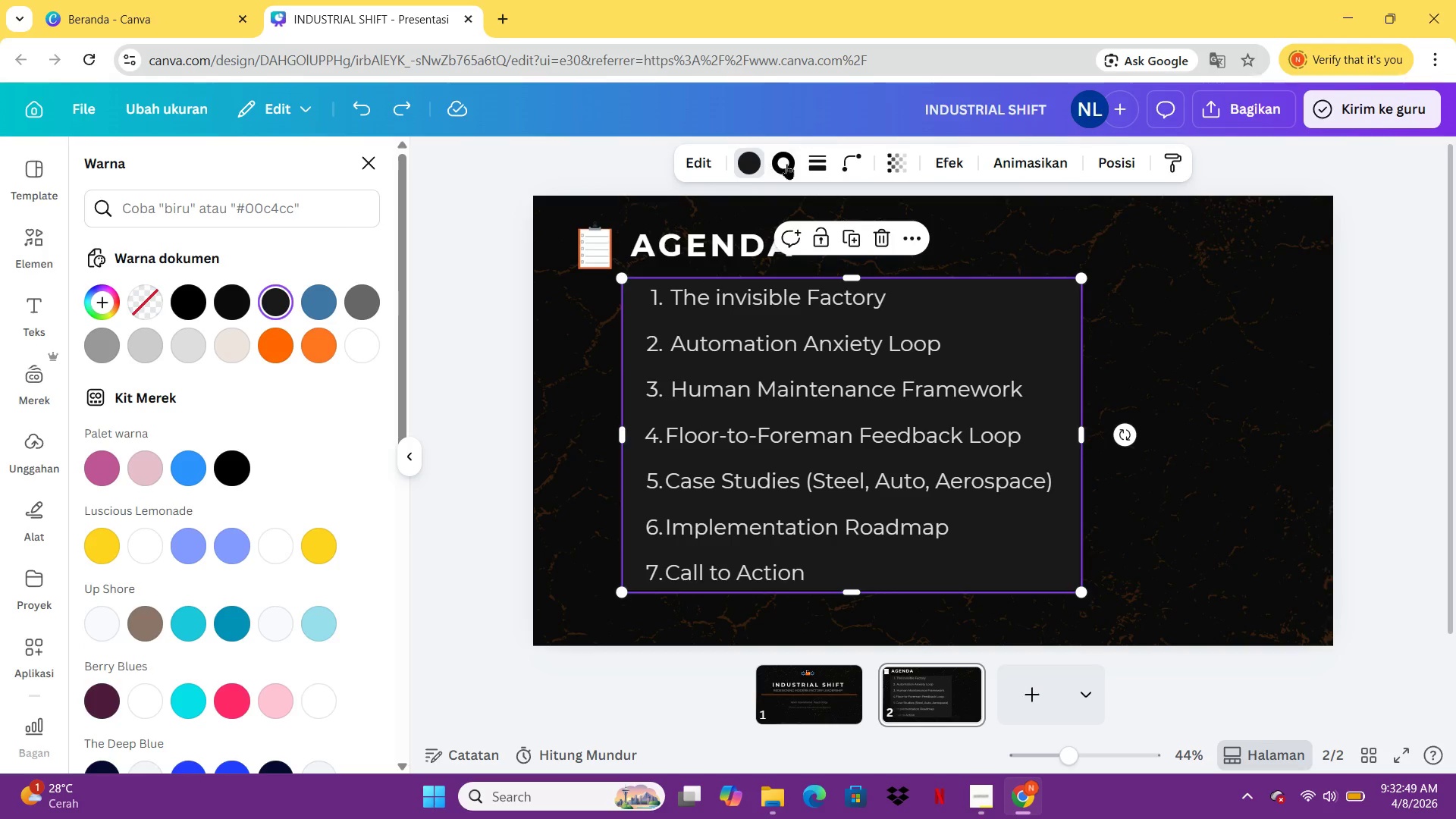 
double_click([793, 163])
 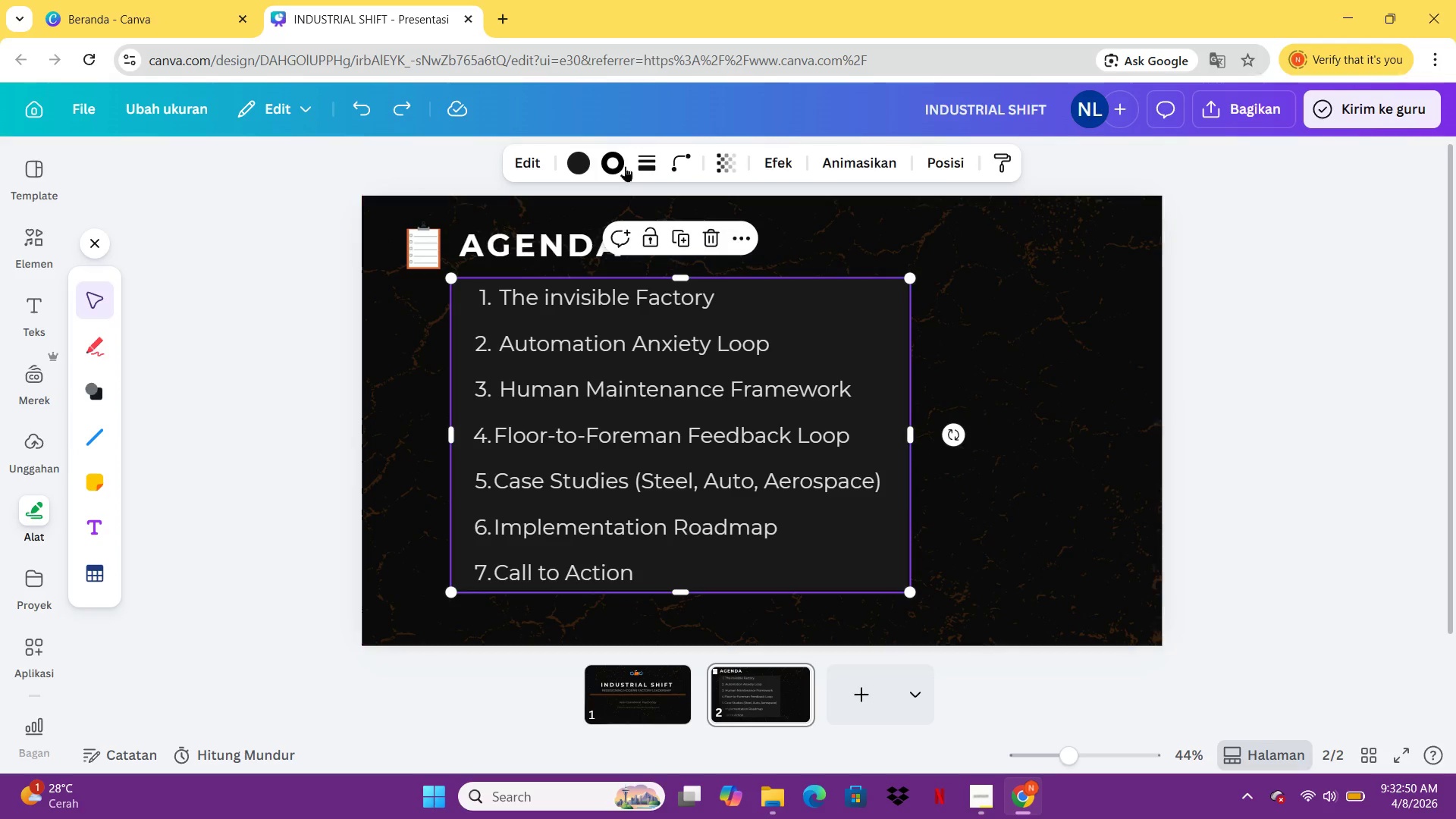 
left_click([625, 166])
 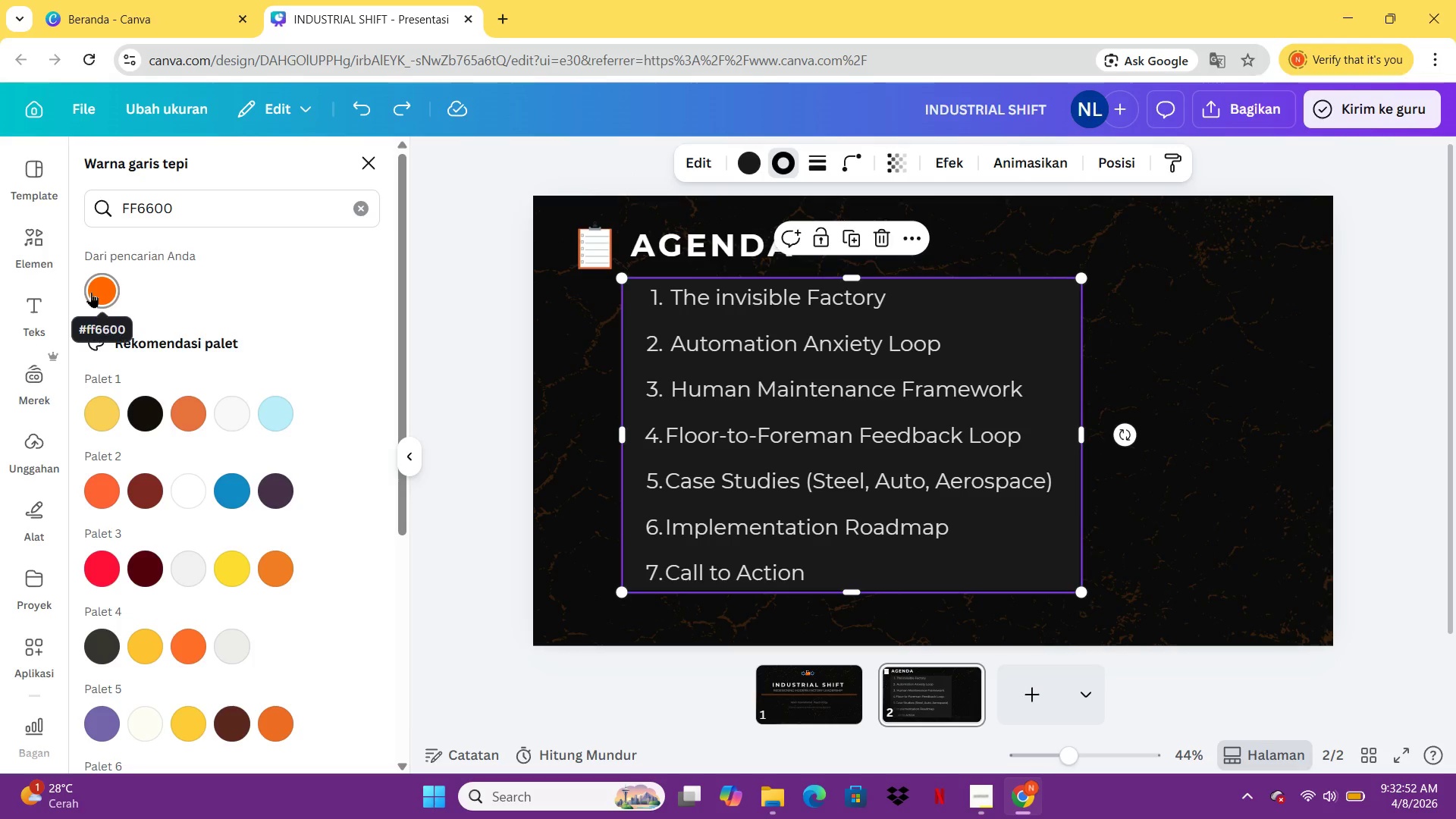 
double_click([91, 292])
 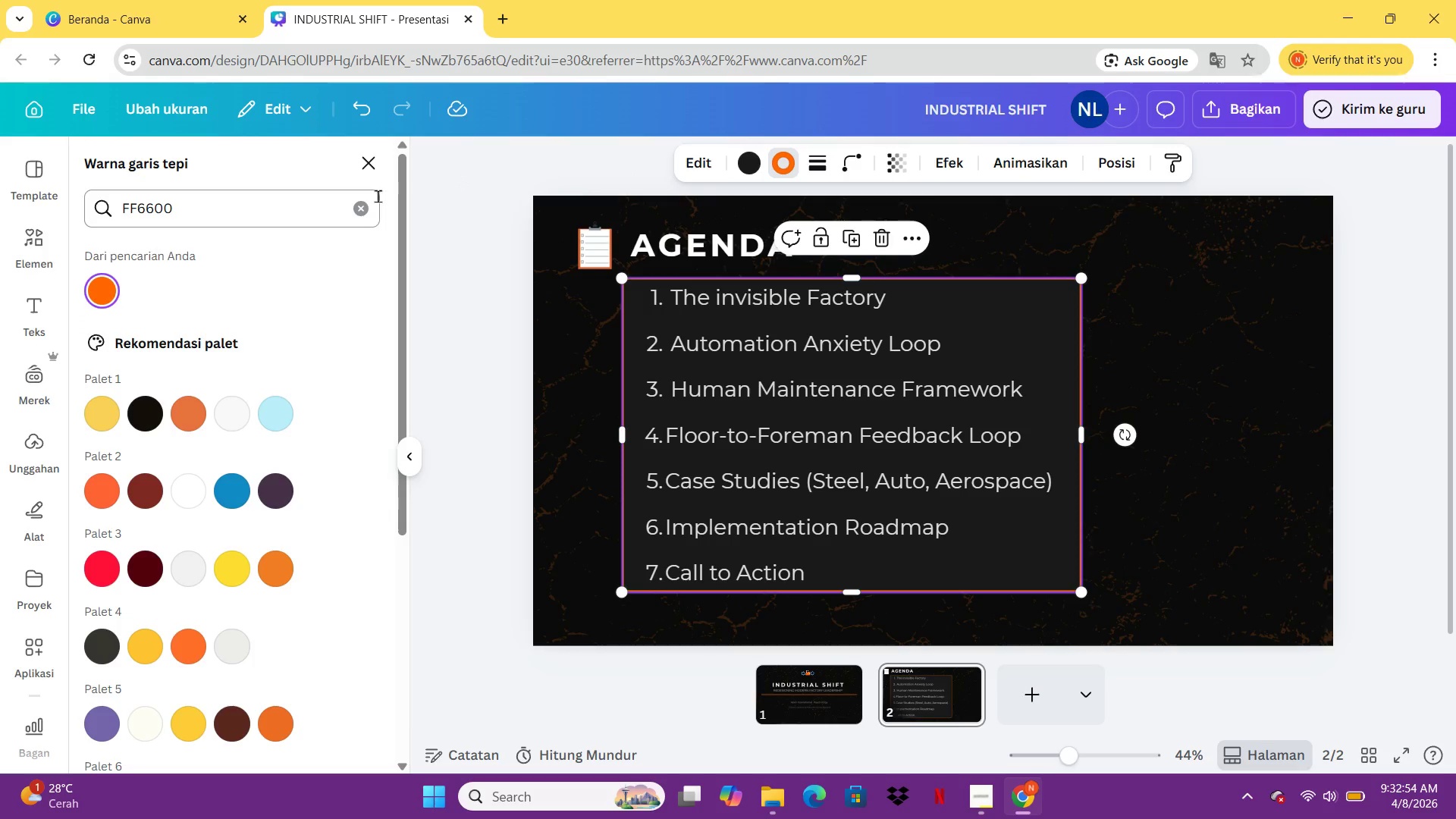 
left_click([371, 205])
 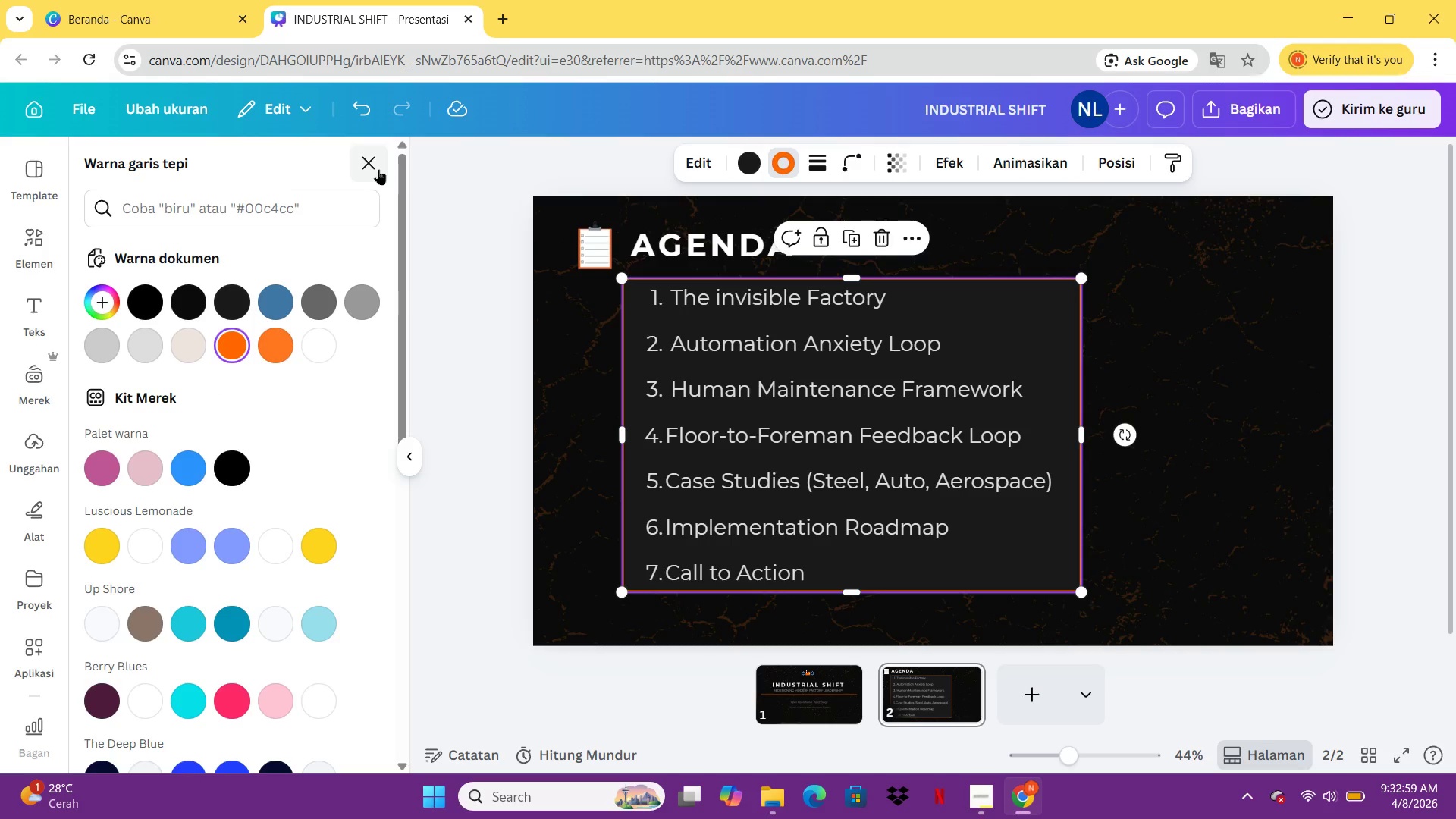 
wait(5.17)
 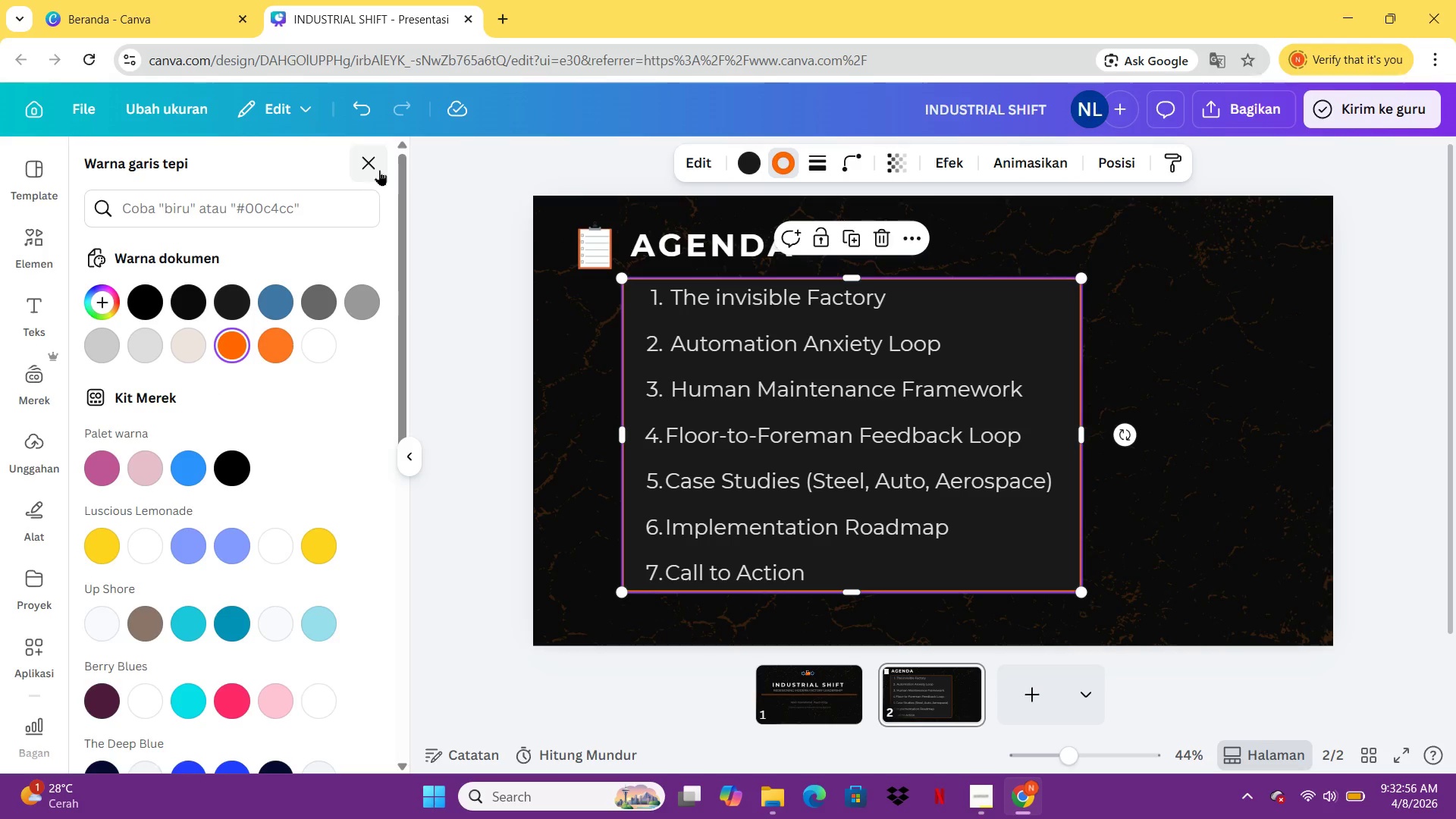 
left_click([1223, 438])
 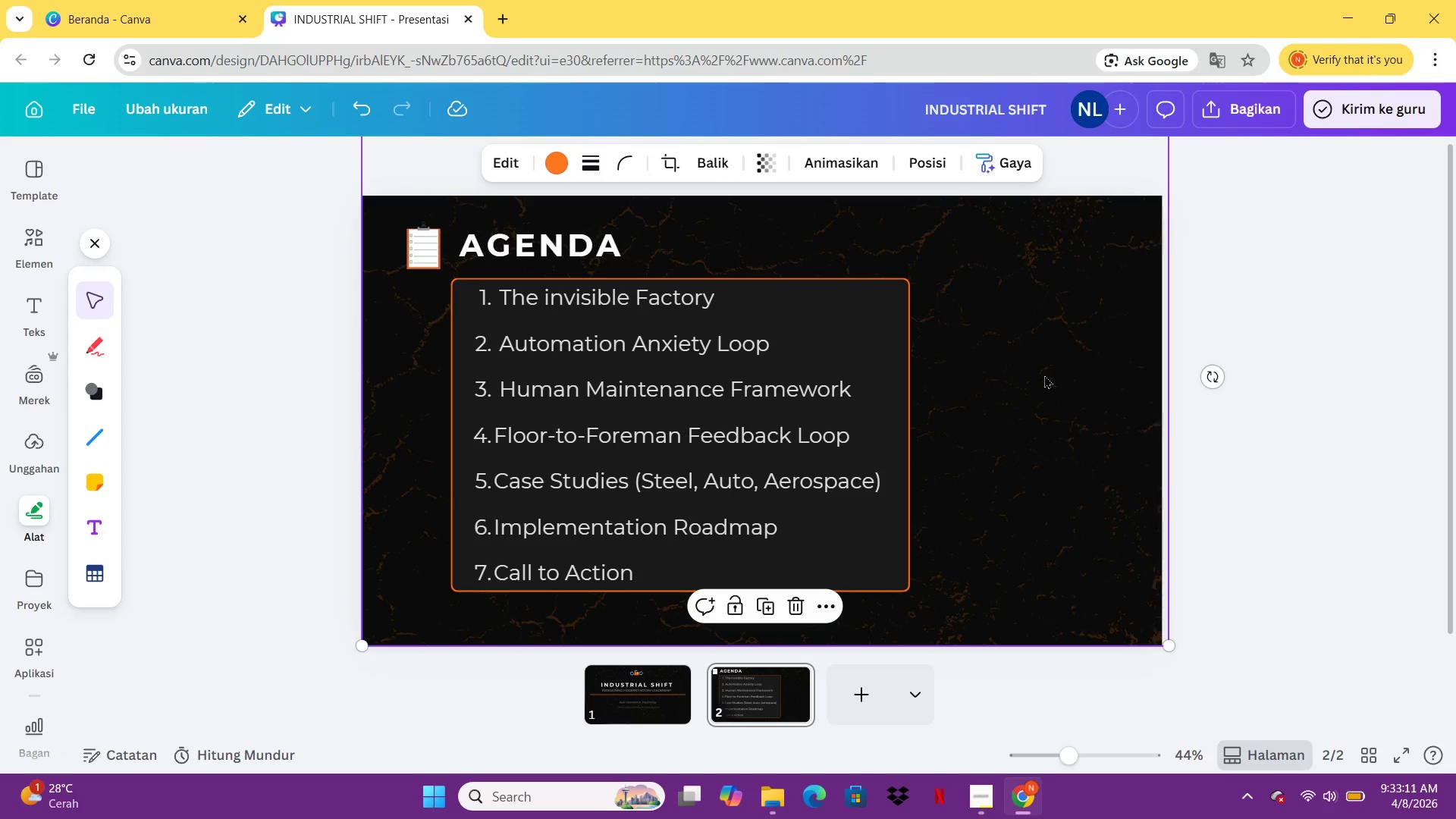 
wait(16.41)
 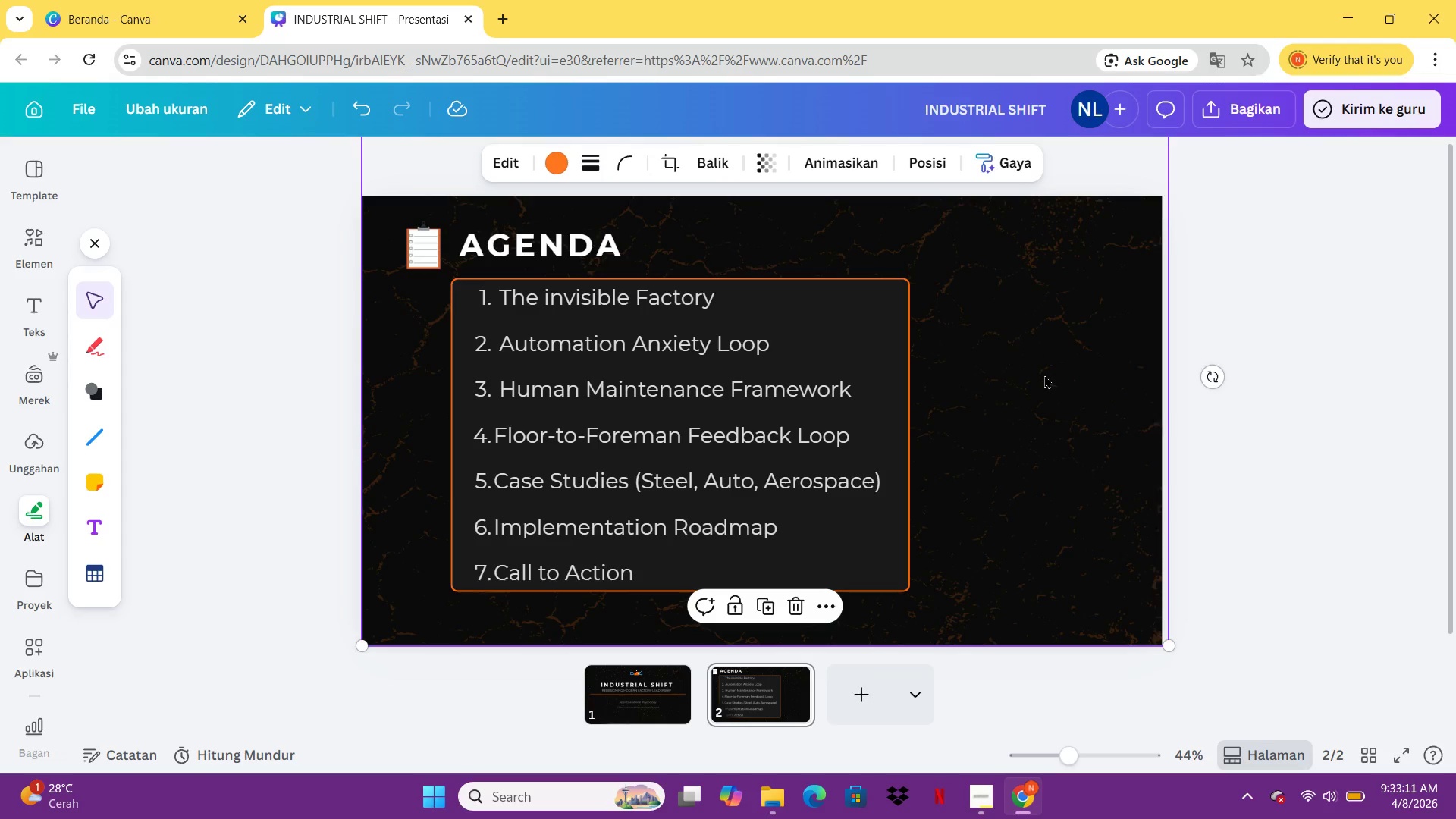 
left_click([839, 280])
 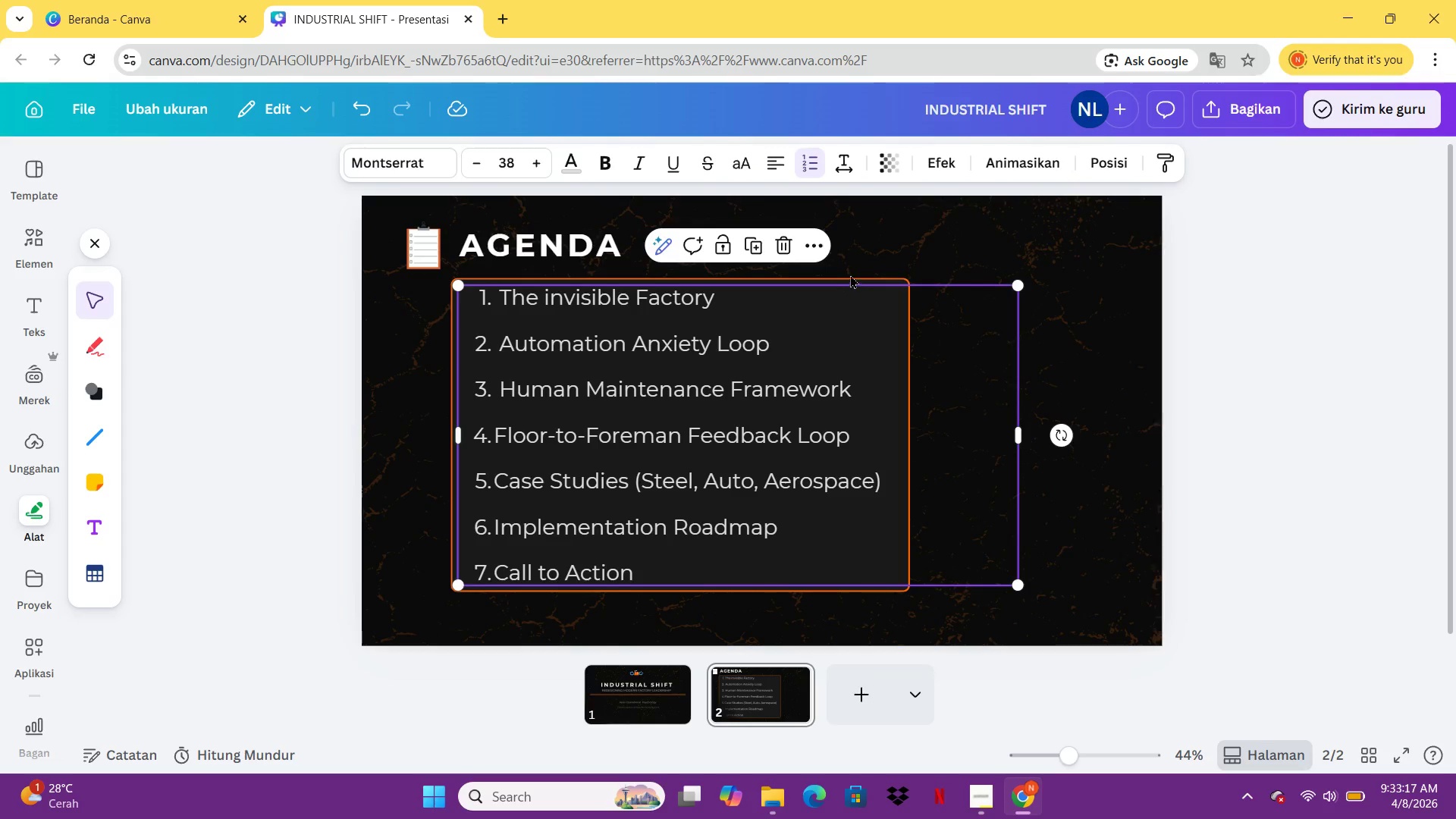 
left_click([851, 274])
 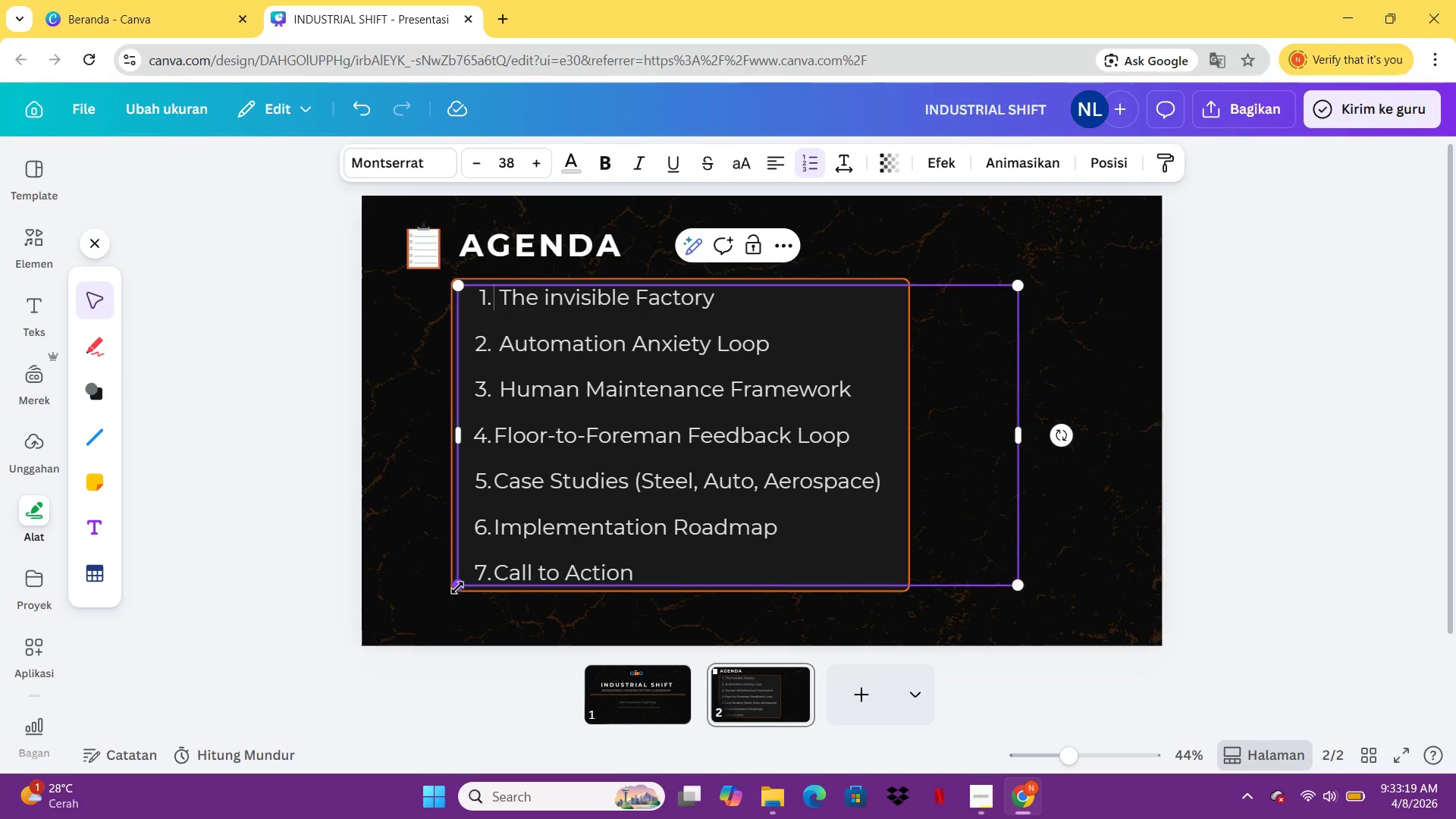 
left_click([449, 561])
 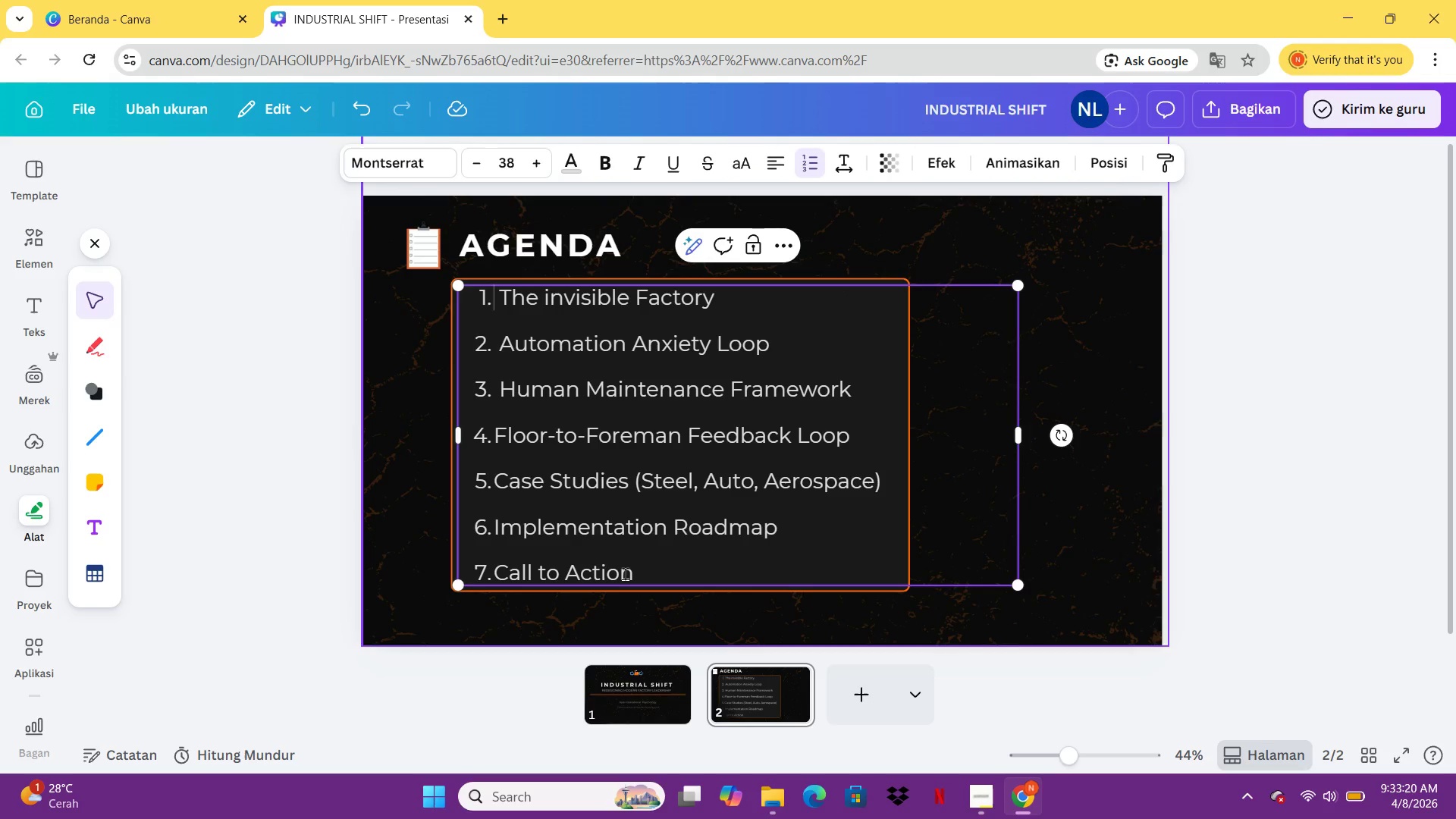 
left_click([647, 514])
 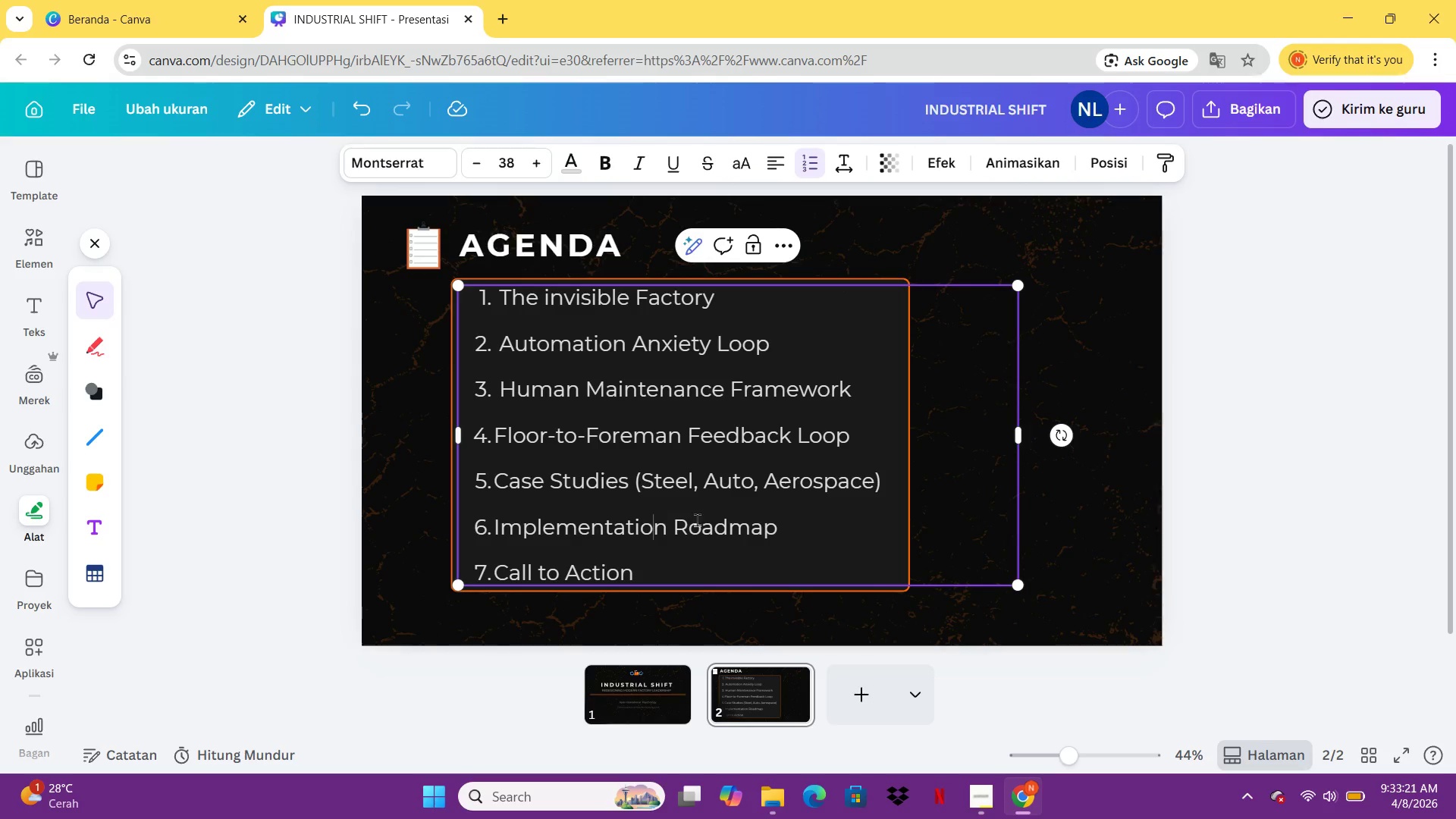 
left_click_drag(start_coordinate=[650, 514], to_coordinate=[804, 520])
 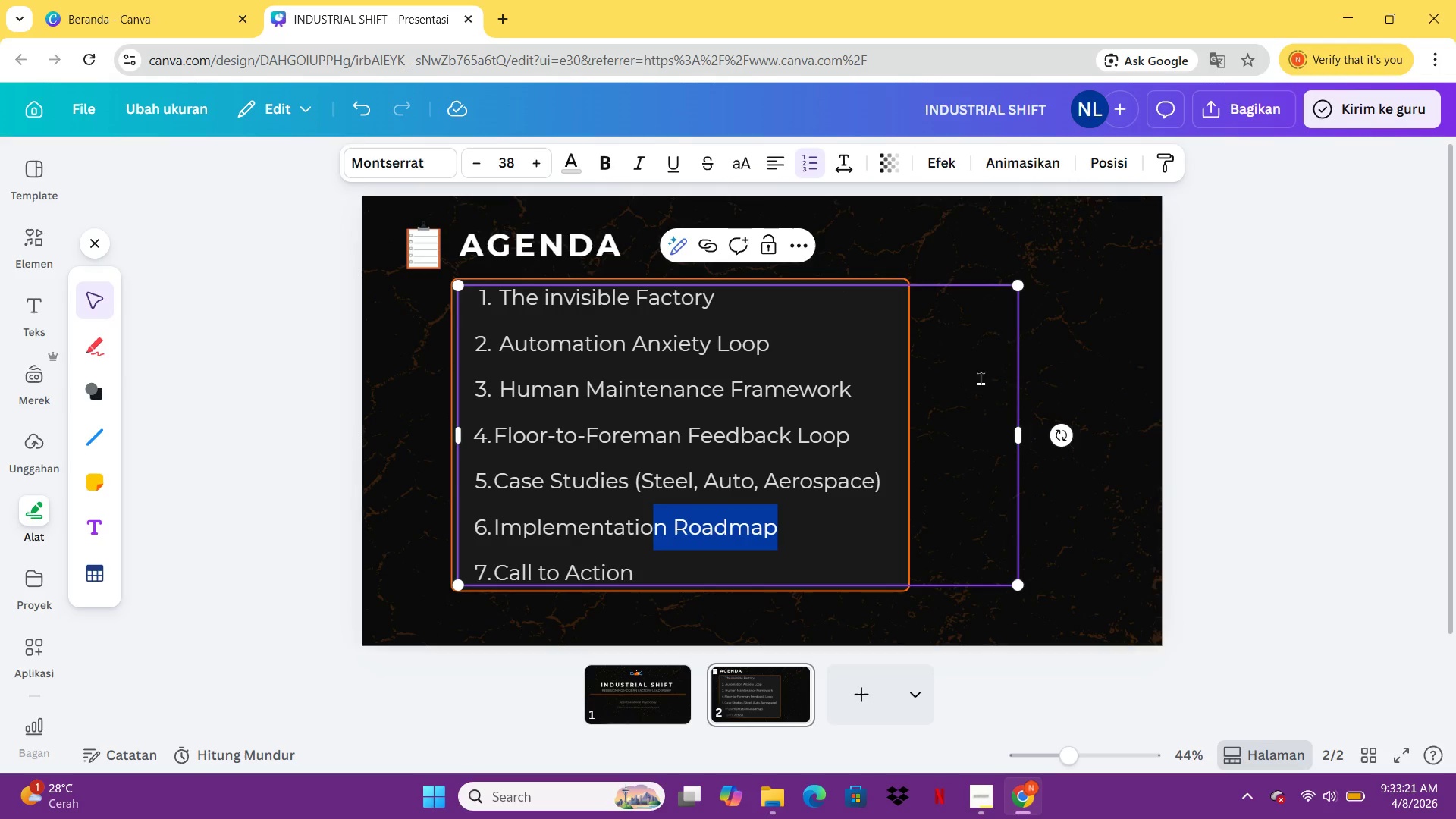 
left_click([1101, 327])
 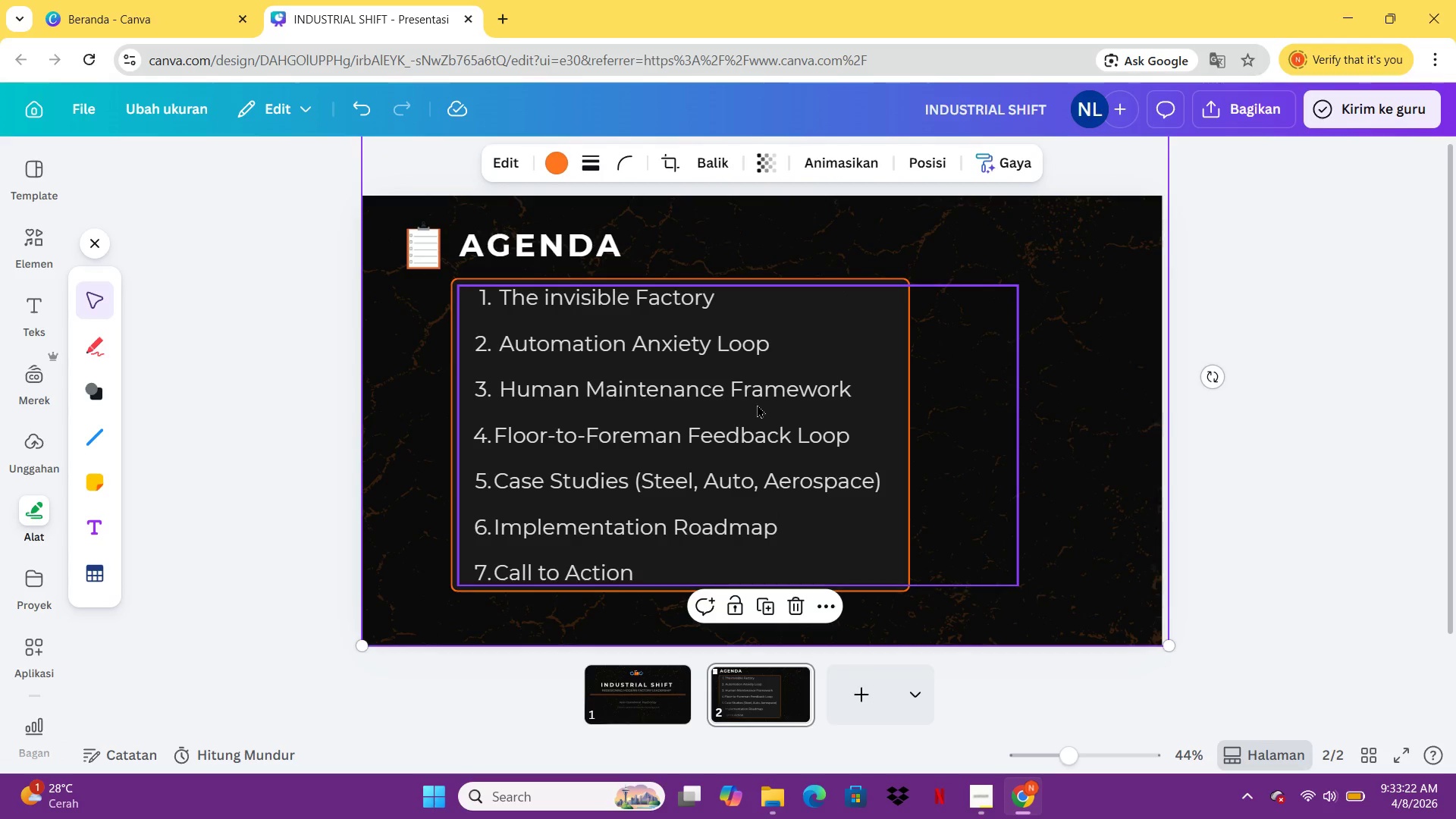 
left_click_drag(start_coordinate=[757, 404], to_coordinate=[868, 454])
 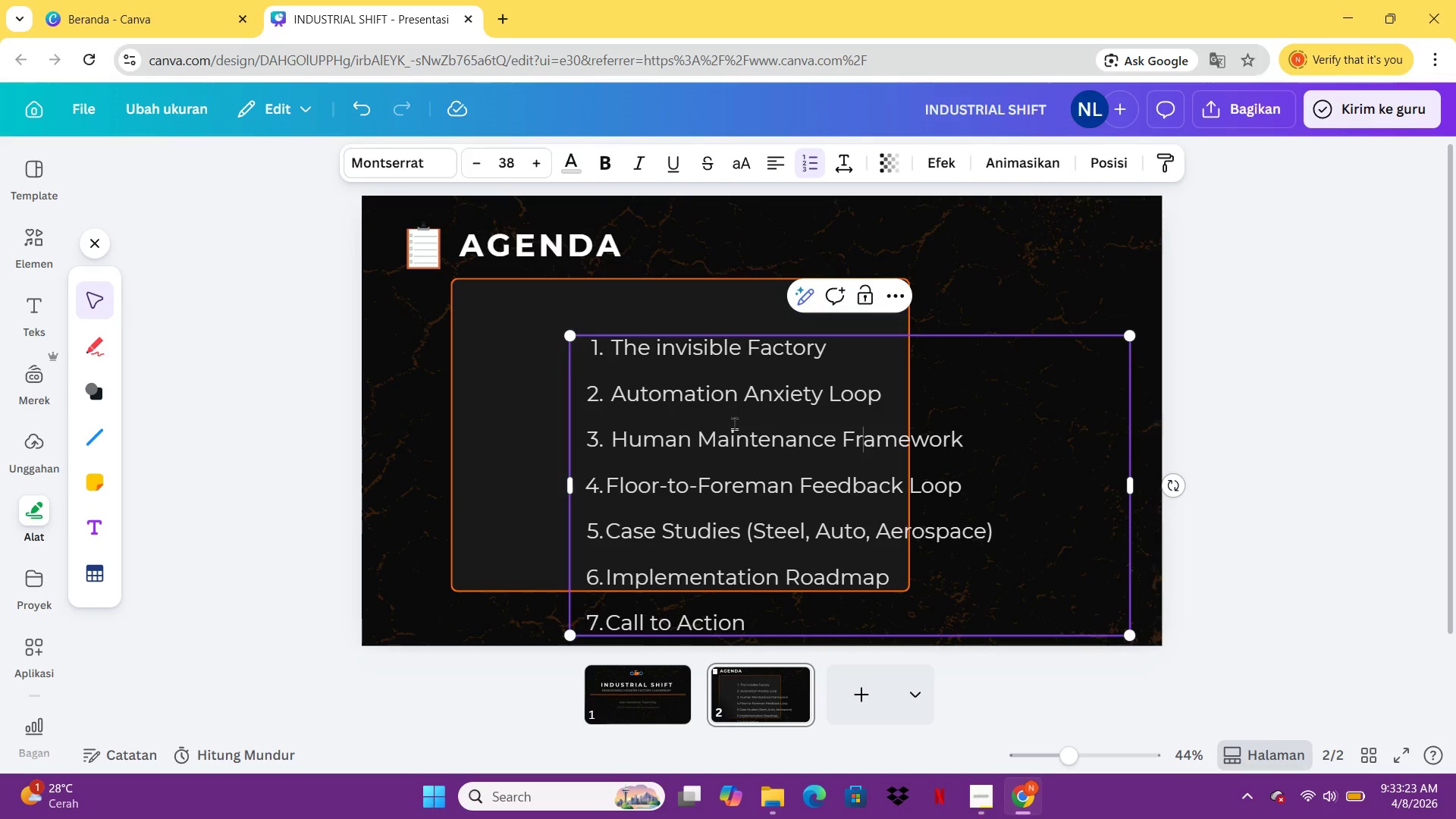 
double_click([868, 454])
 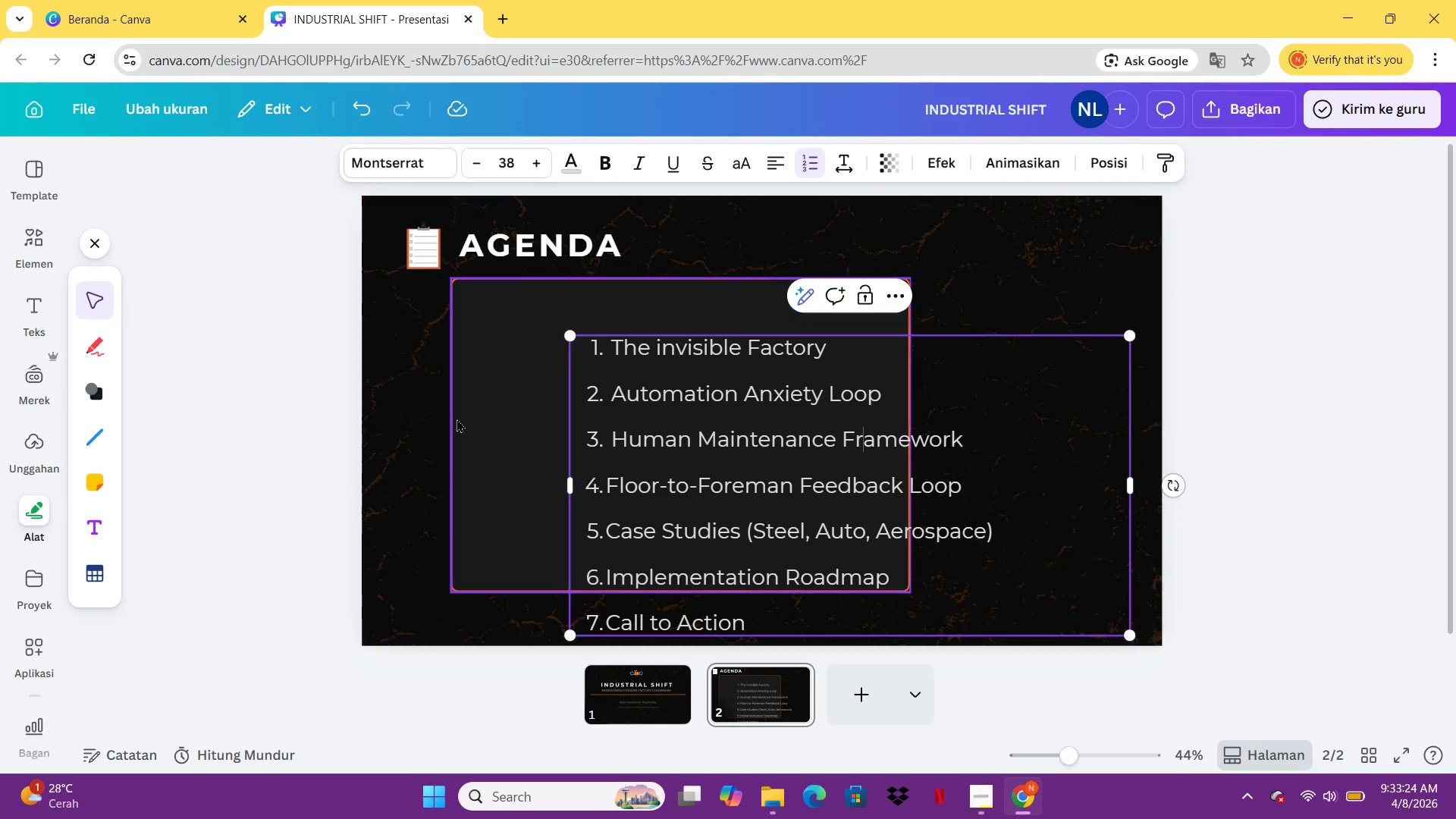 
double_click([460, 418])
 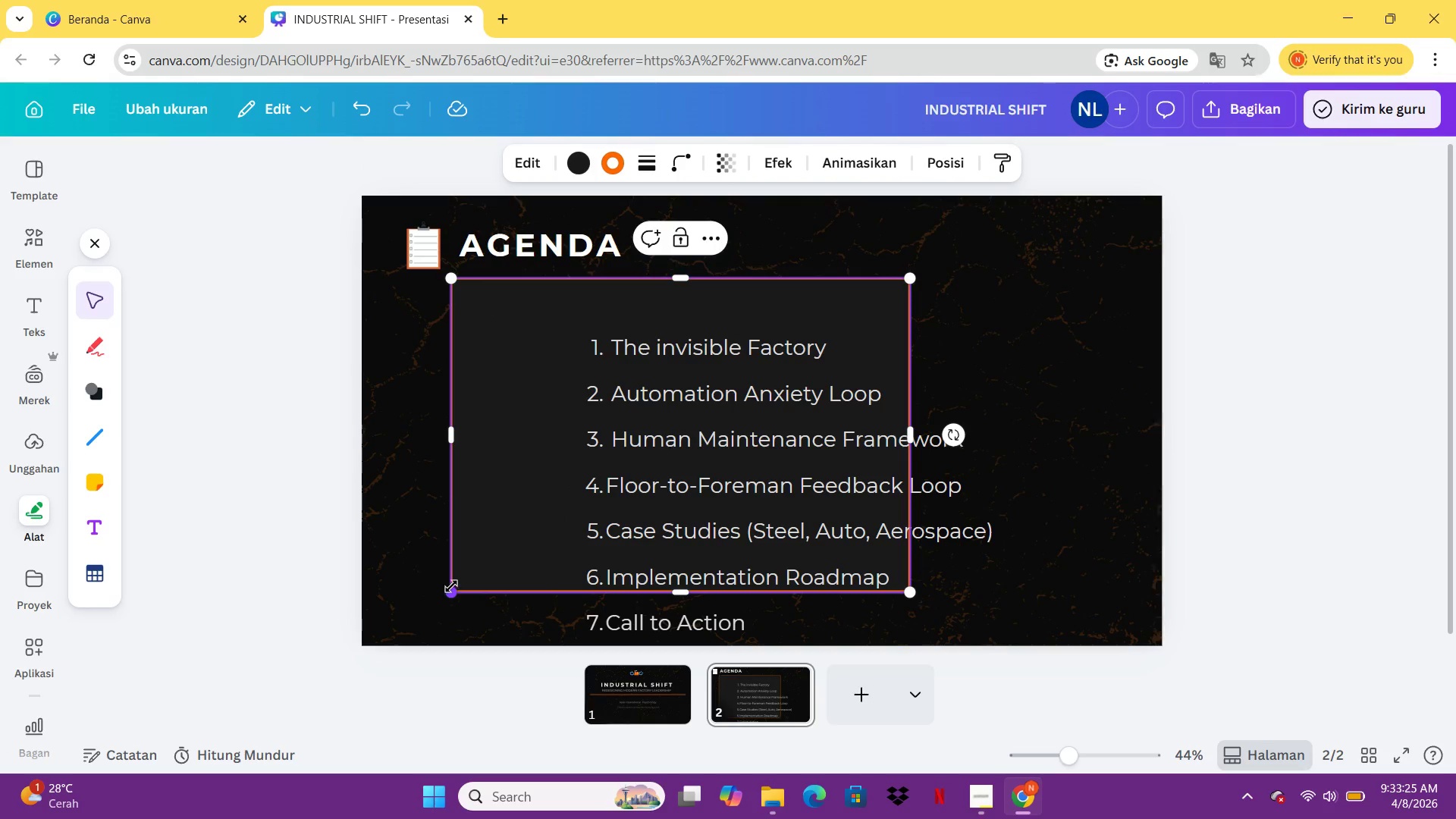 
left_click_drag(start_coordinate=[453, 586], to_coordinate=[433, 616])
 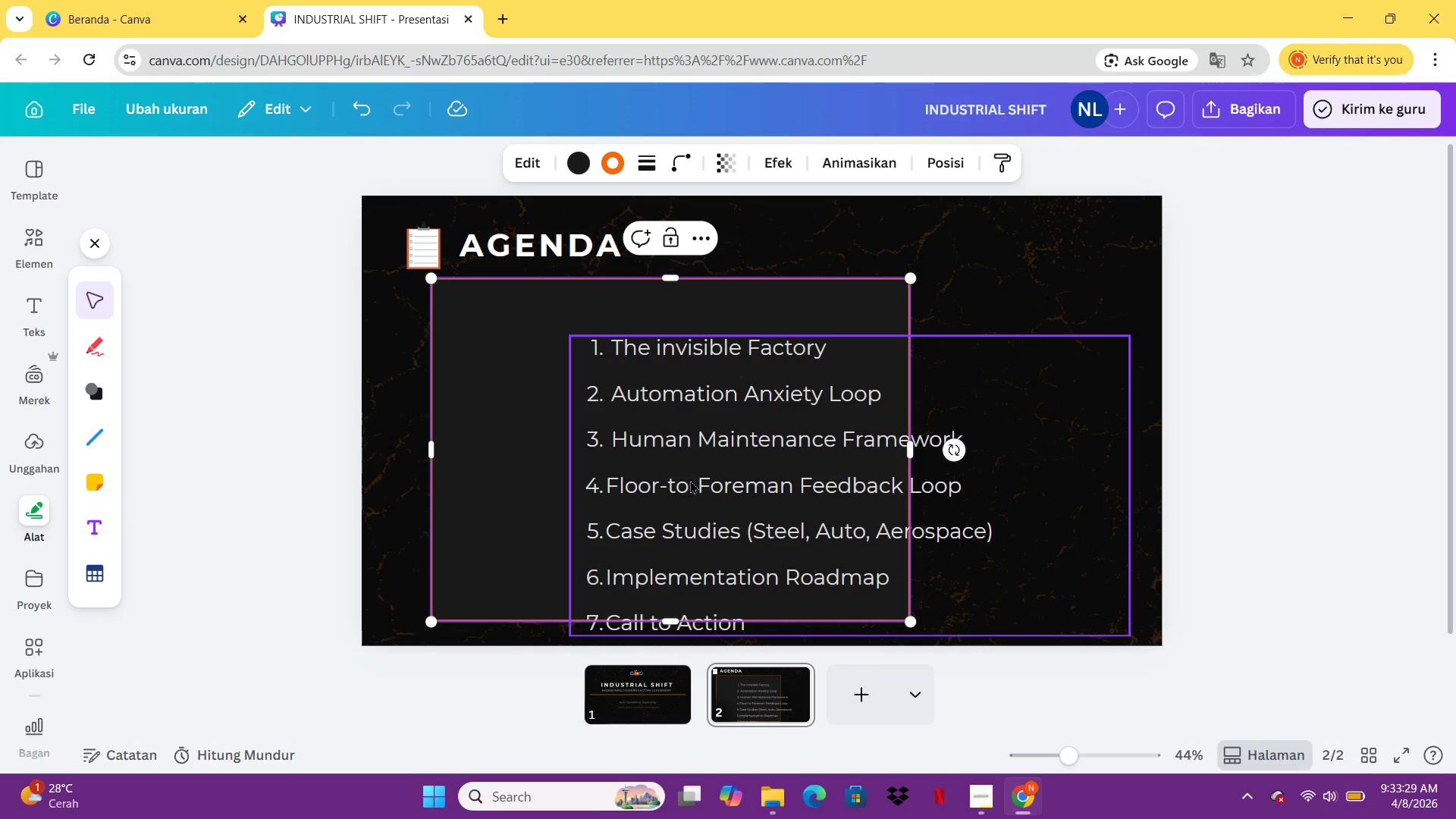 
left_click([433, 616])
 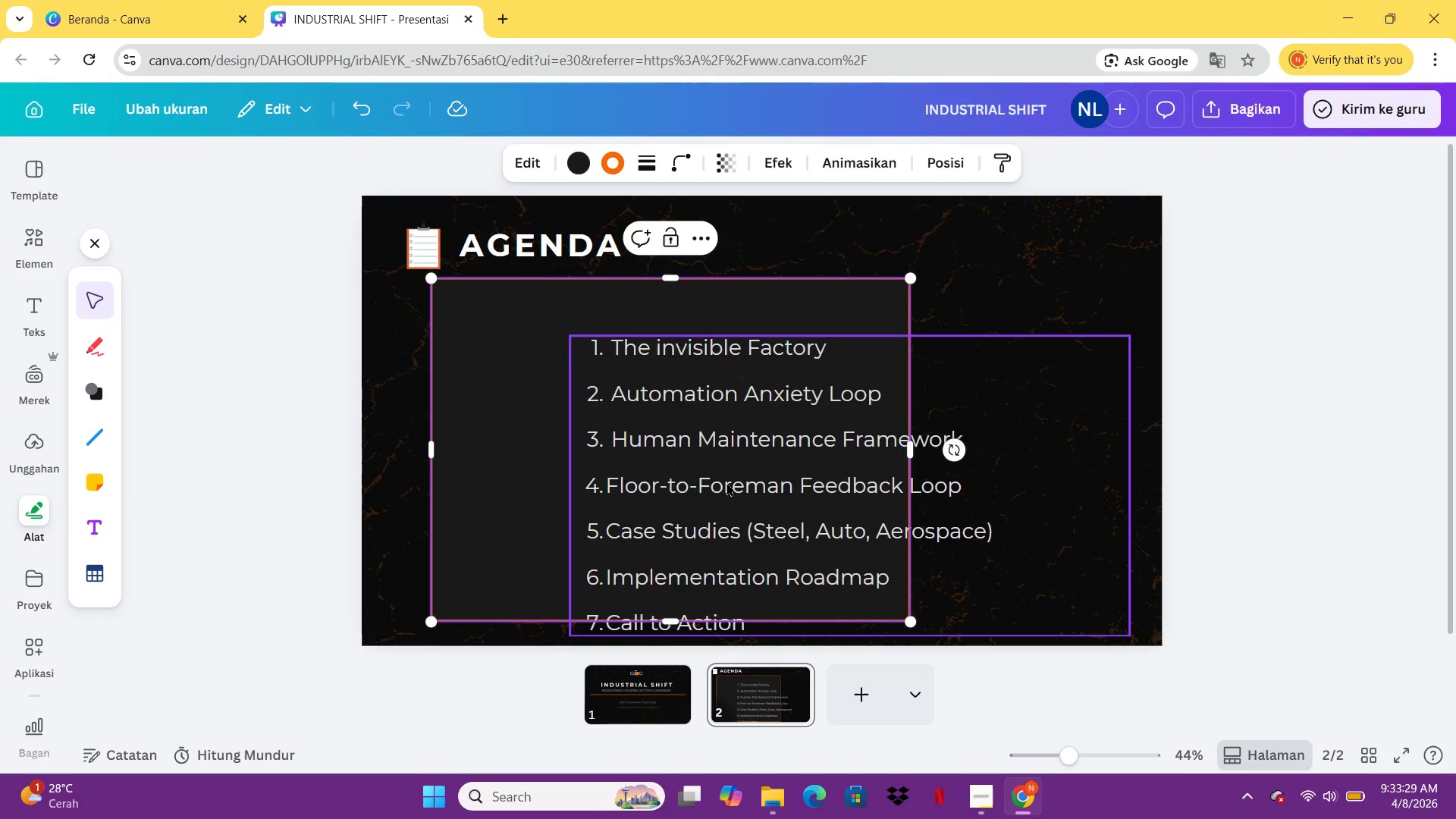 
left_click_drag(start_coordinate=[780, 489], to_coordinate=[859, 492])
 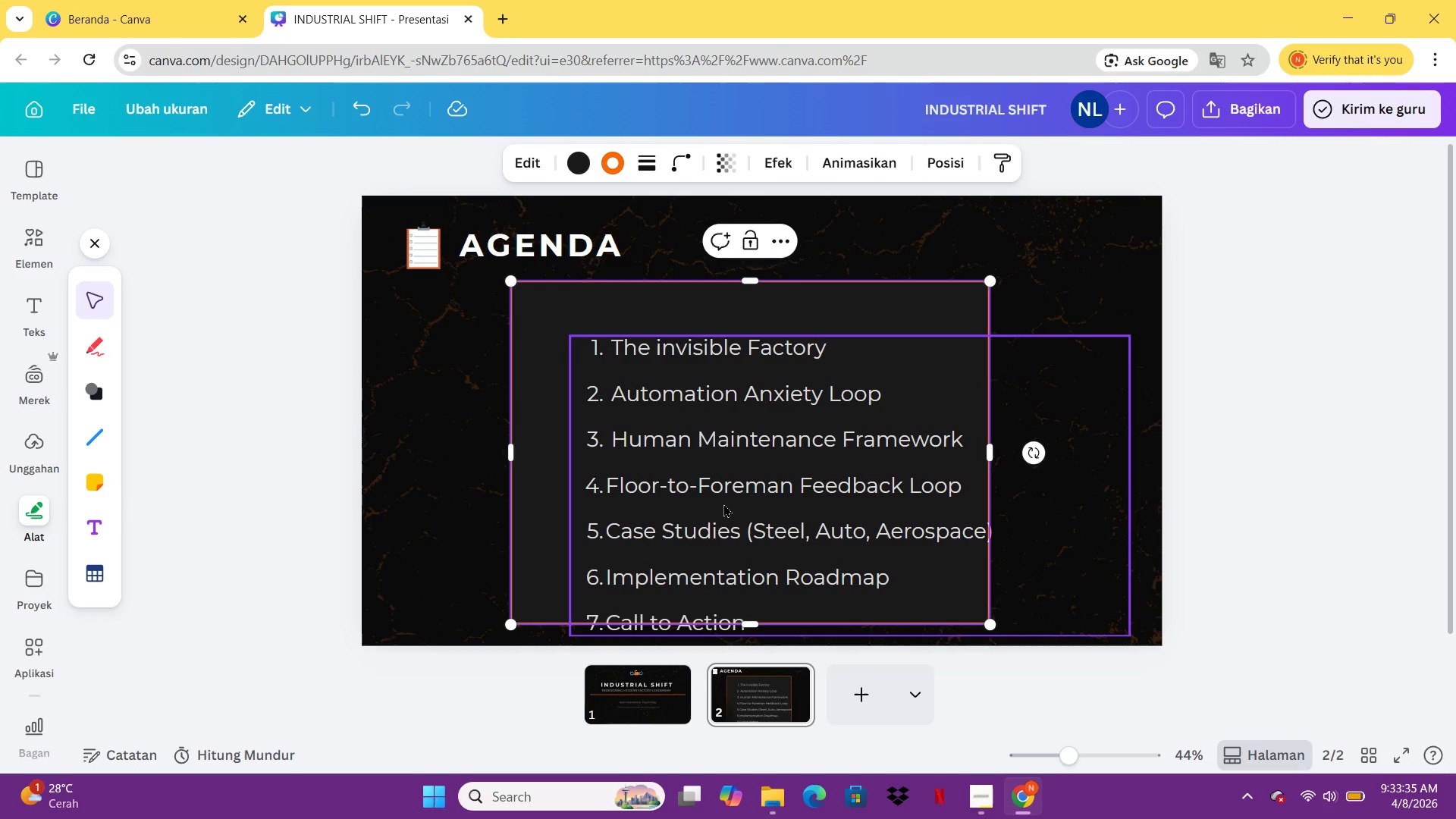 
left_click([723, 504])
 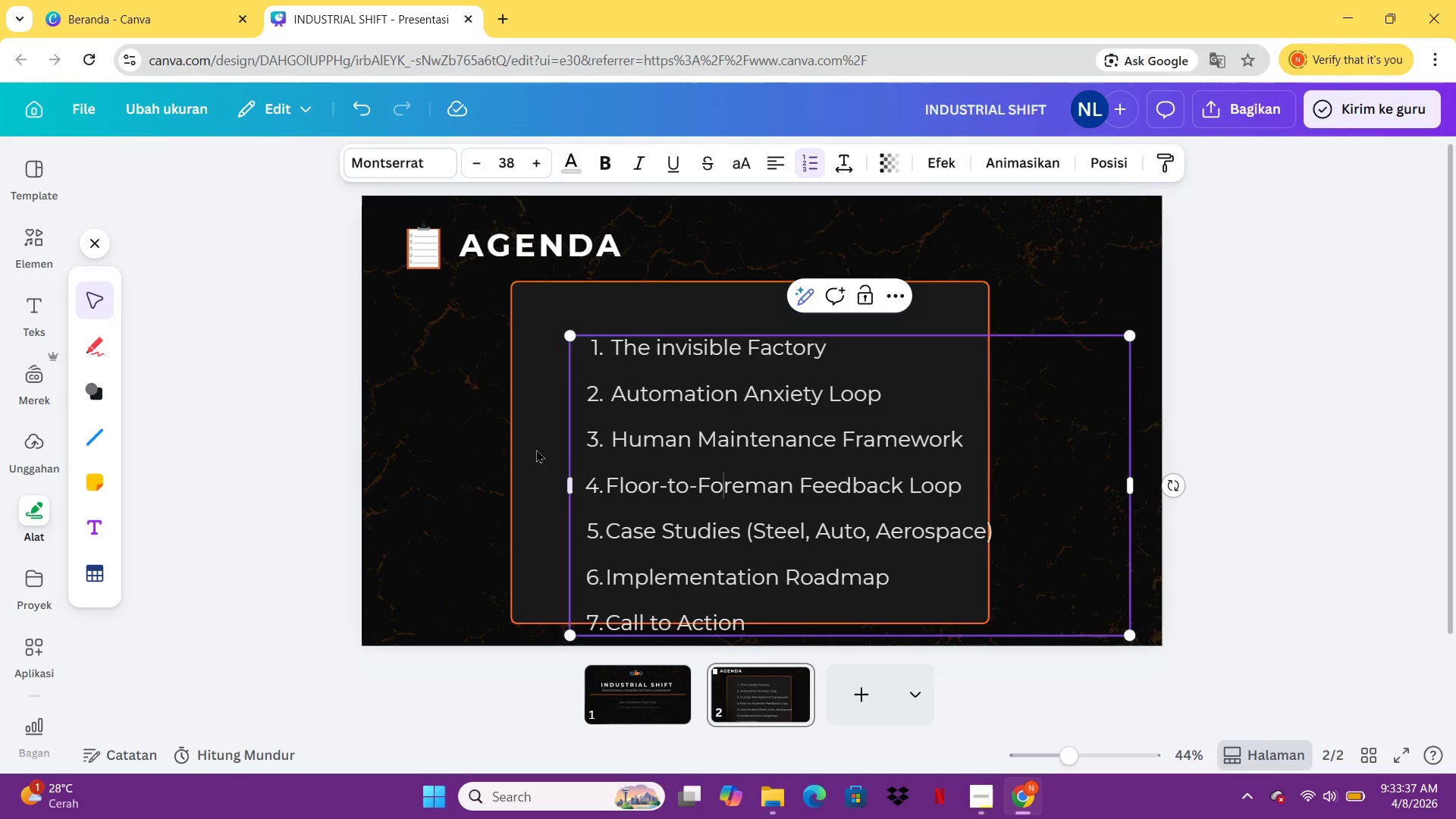 
left_click([516, 444])
 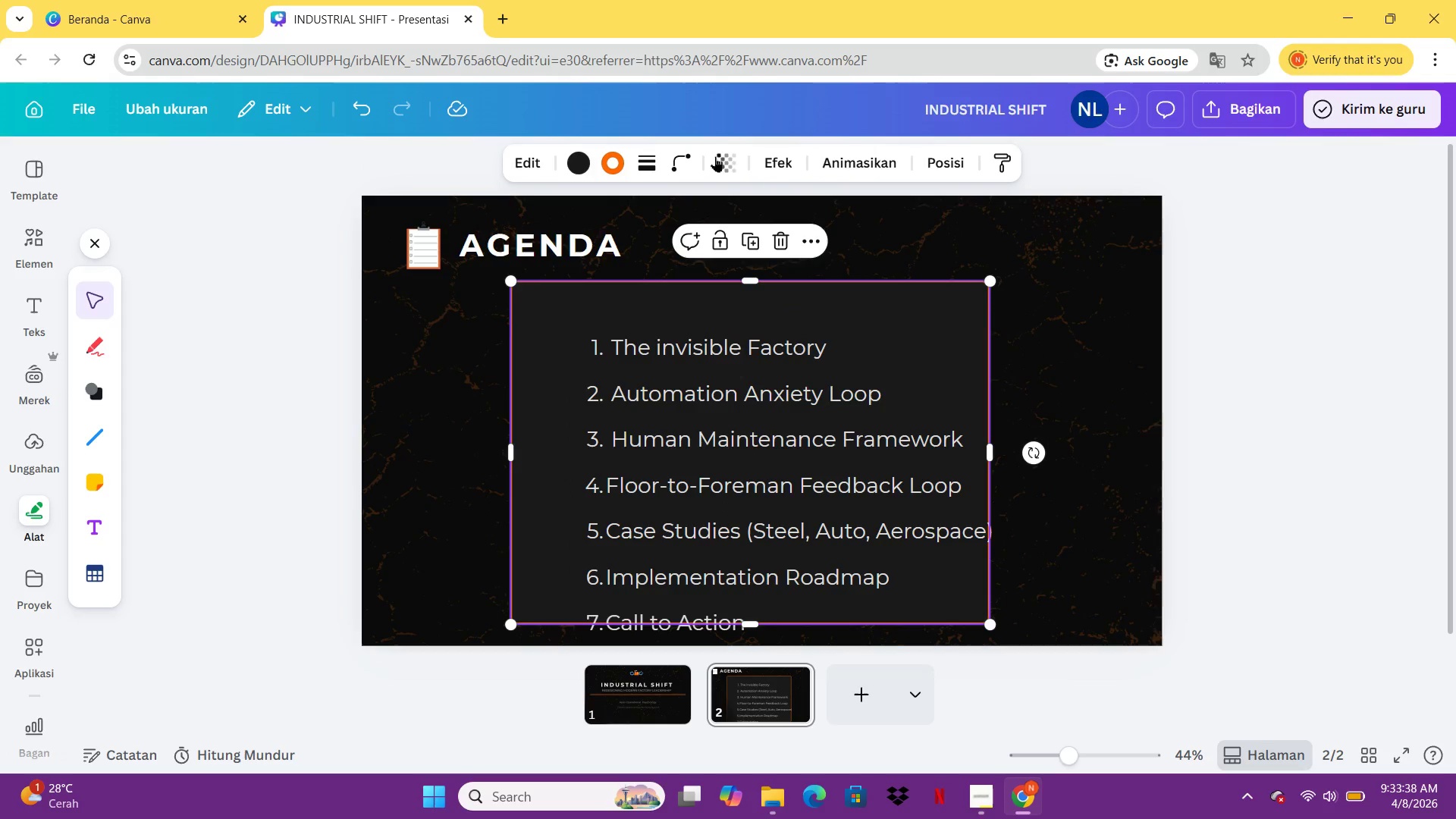 
left_click([762, 168])
 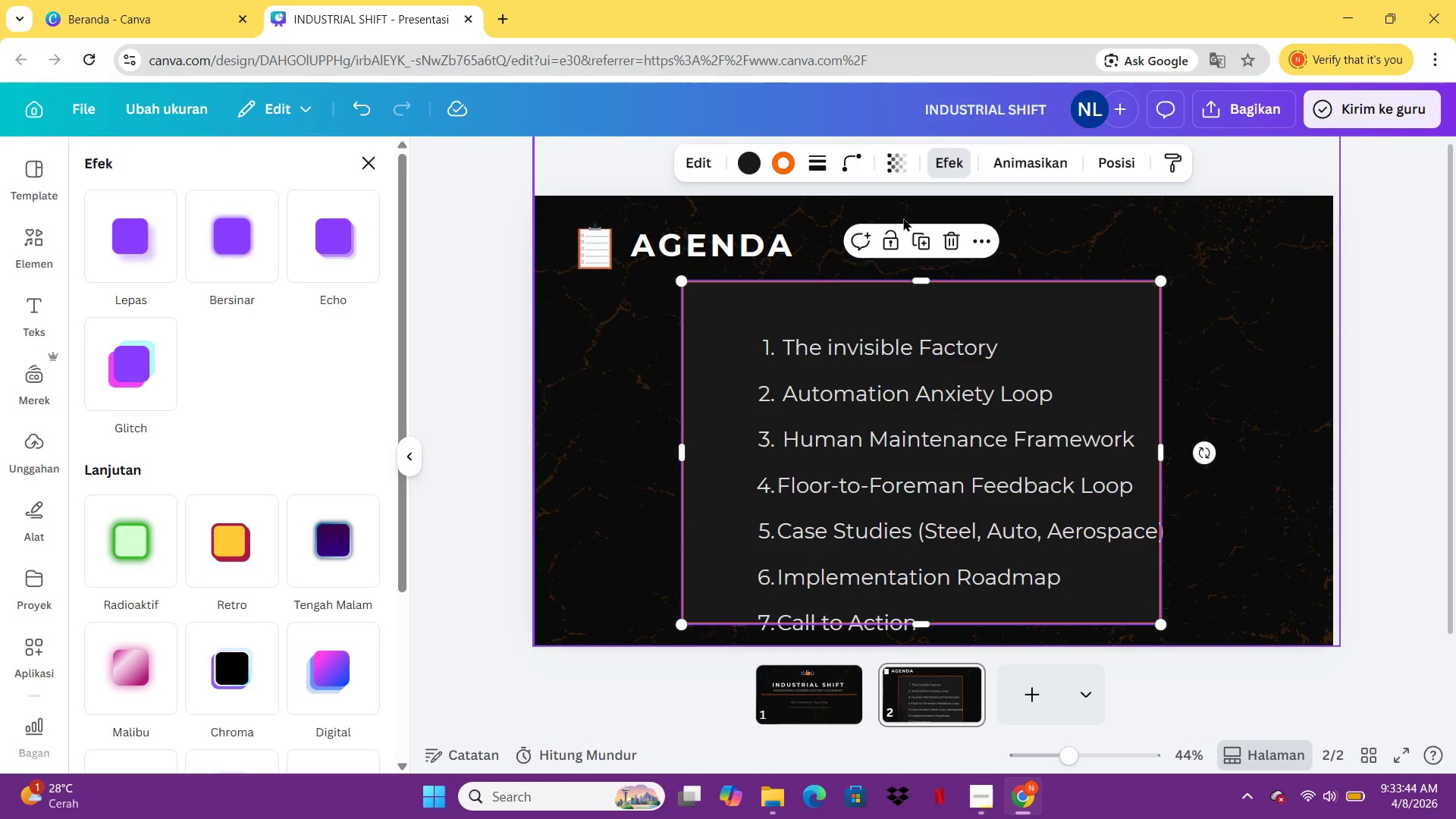 
wait(6.7)
 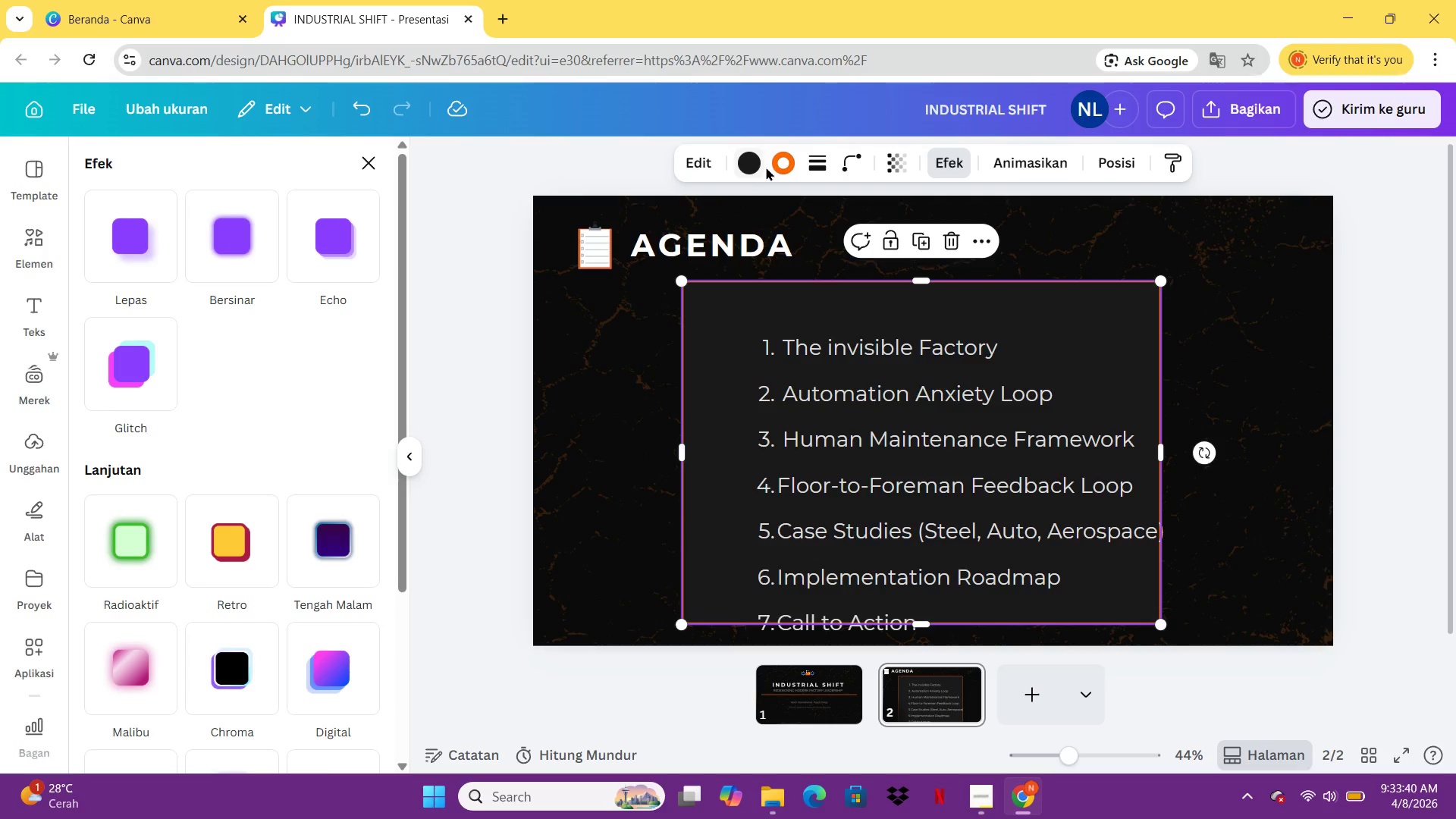 
left_click([150, 263])
 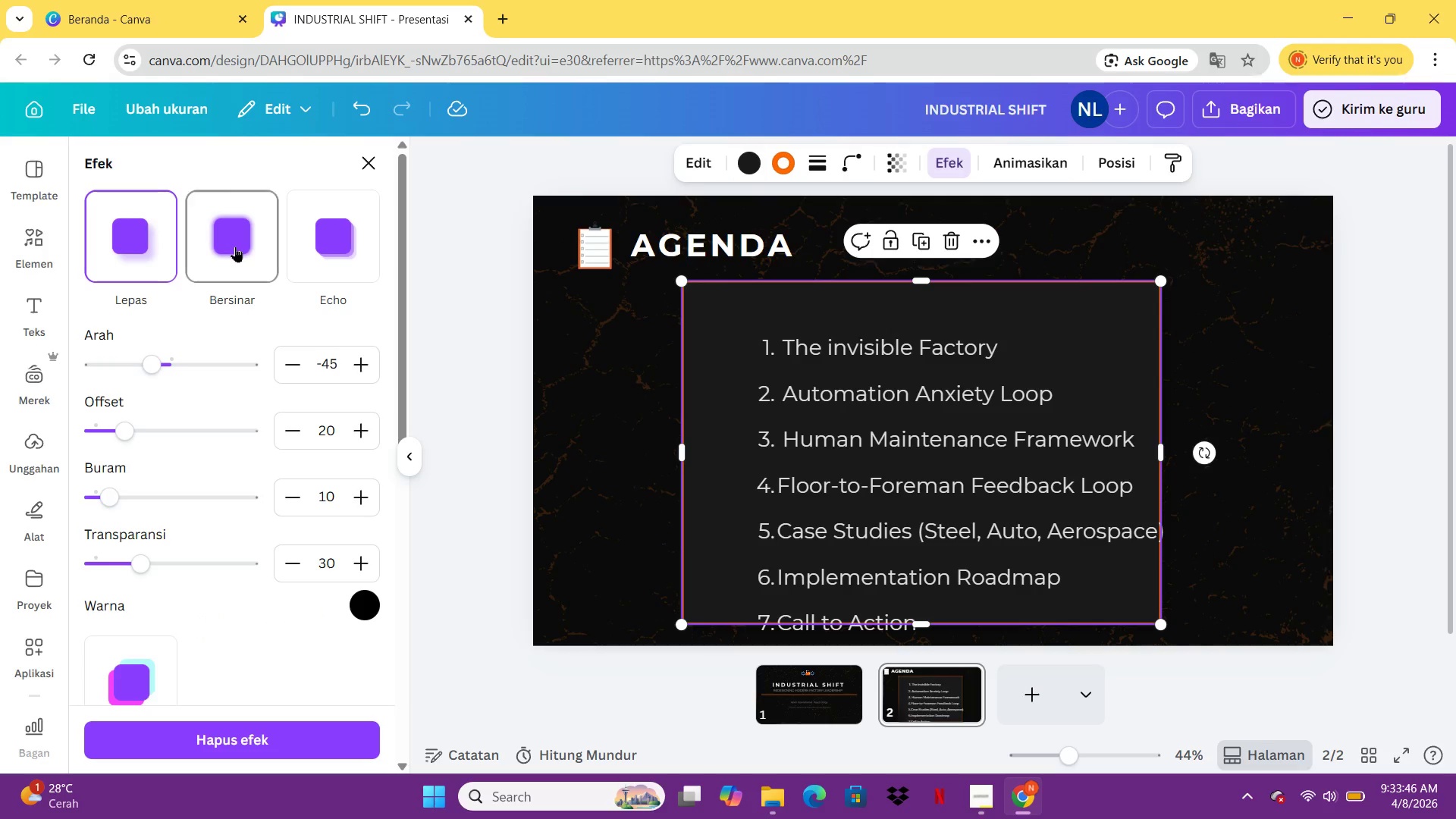 
left_click([235, 246])
 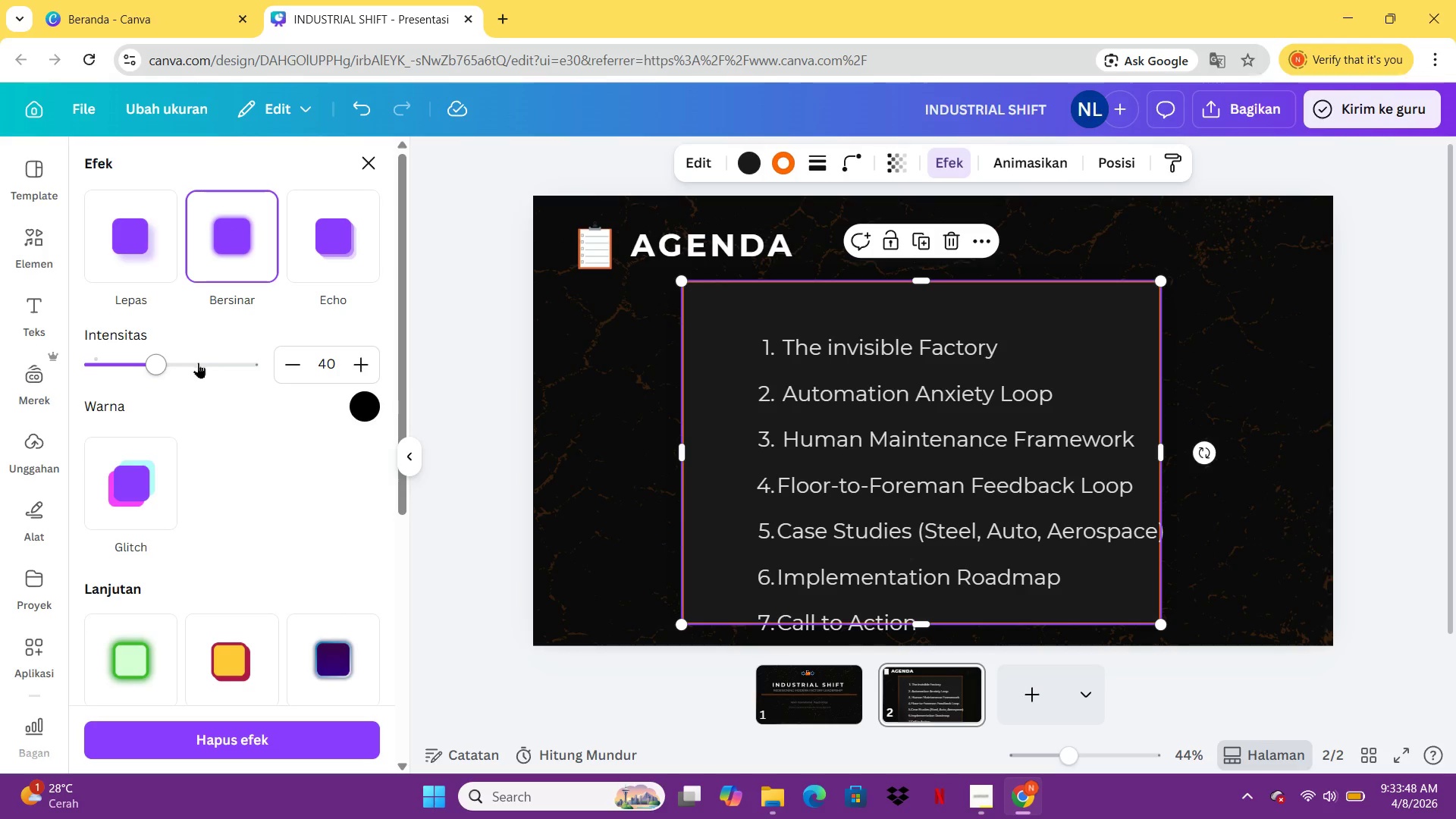 
left_click_drag(start_coordinate=[175, 356], to_coordinate=[254, 329])
 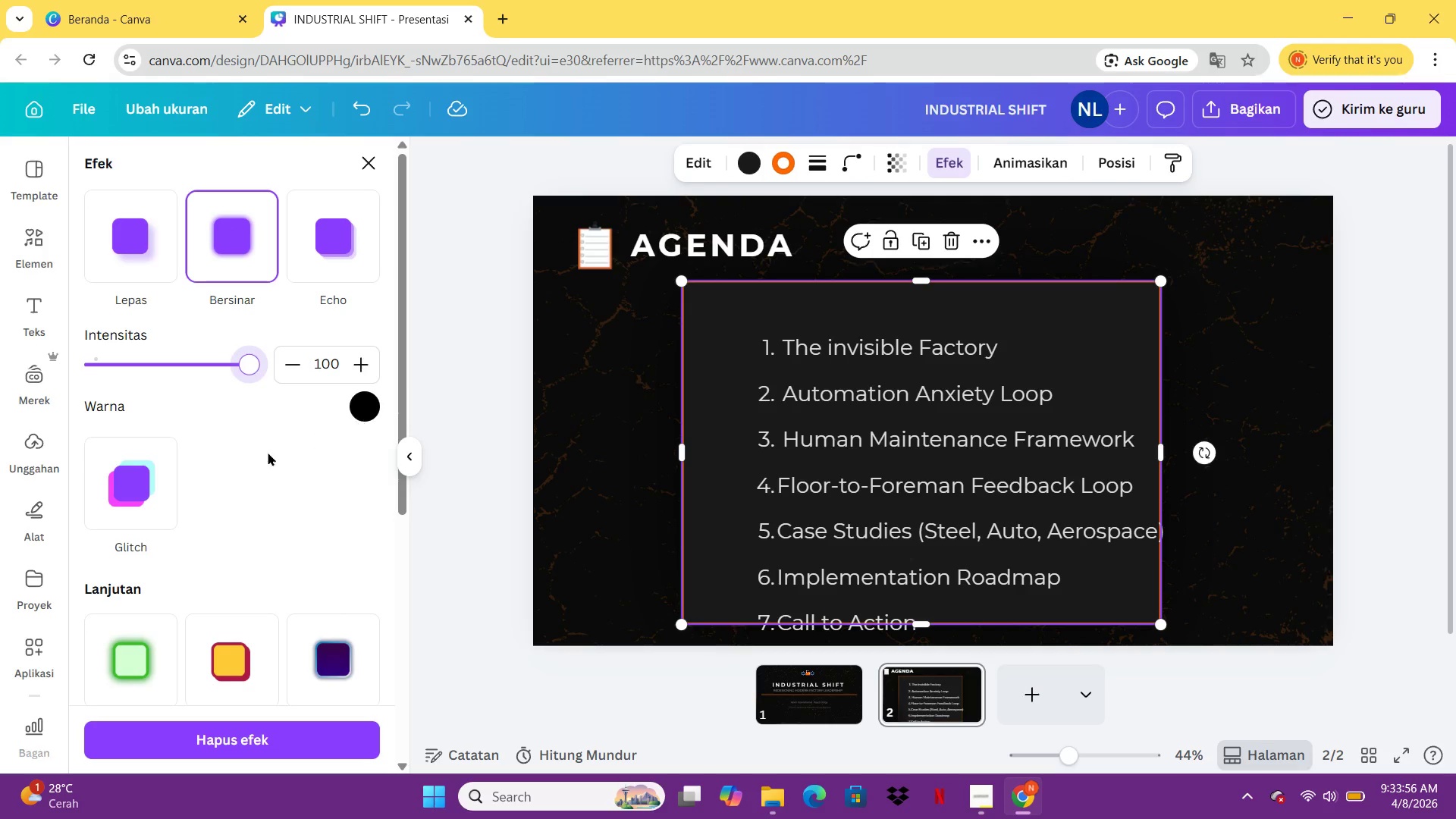 
left_click([366, 404])
 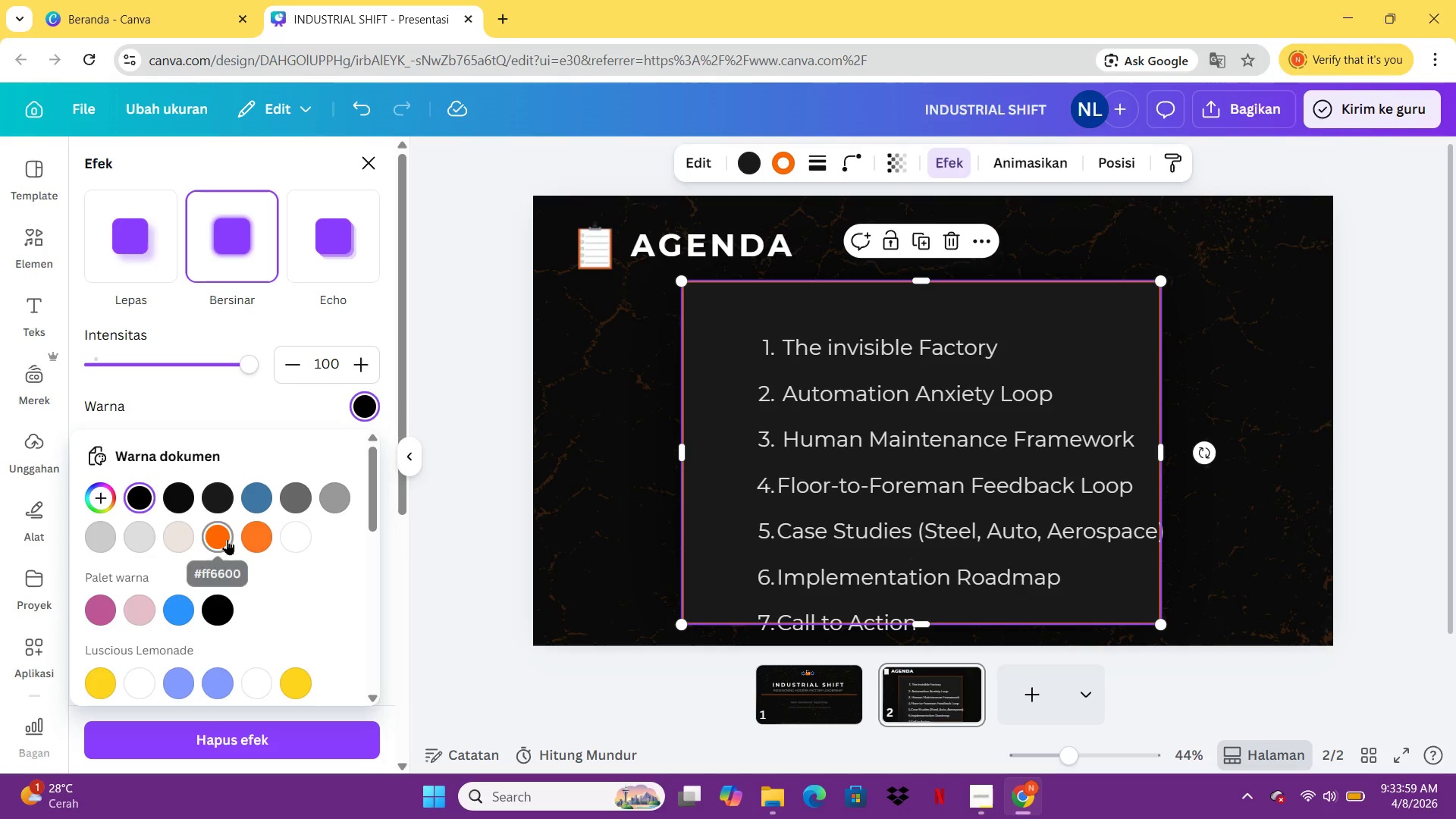 
left_click([227, 539])
 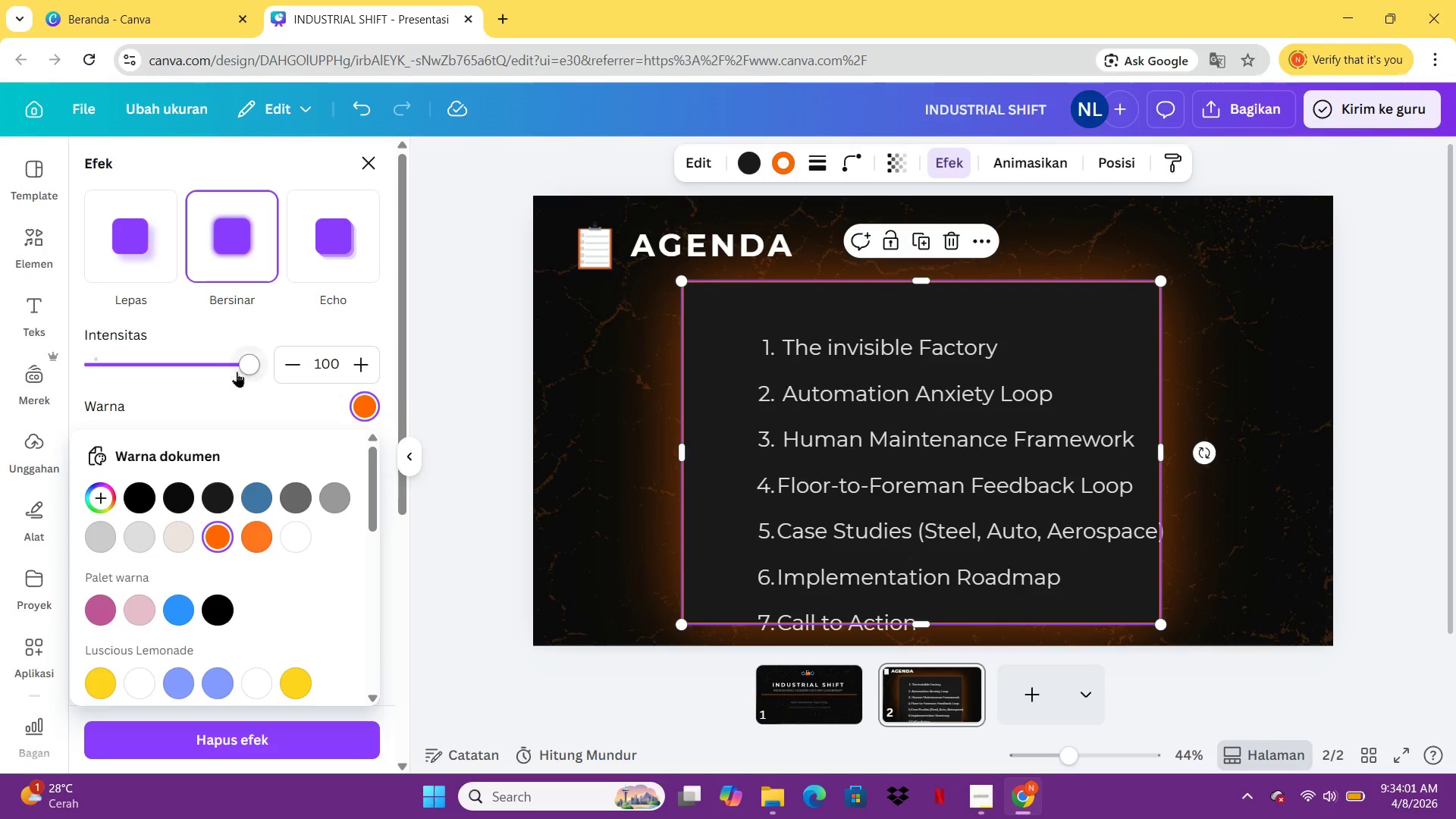 
left_click_drag(start_coordinate=[237, 371], to_coordinate=[158, 362])
 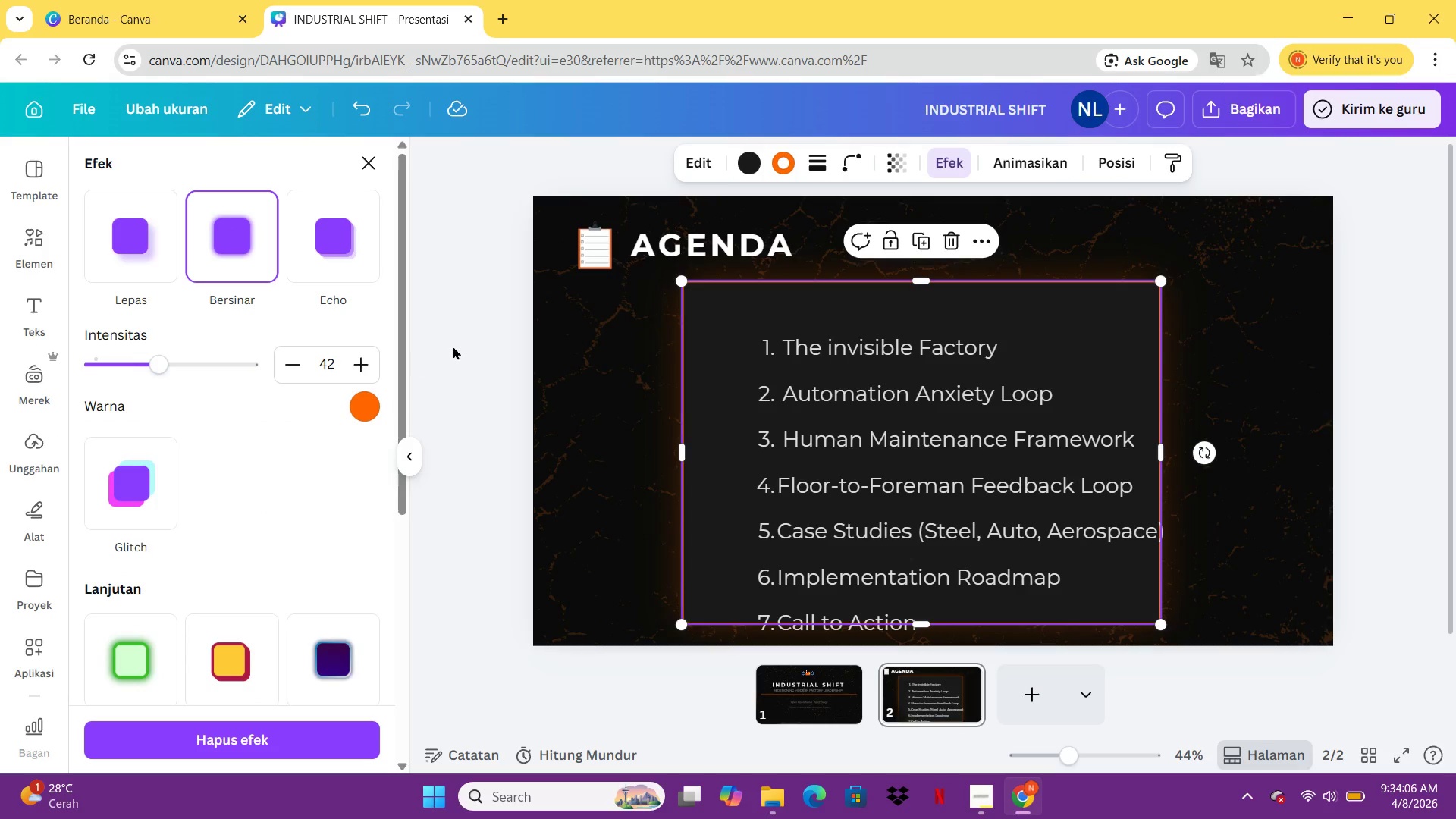 
left_click([453, 346])
 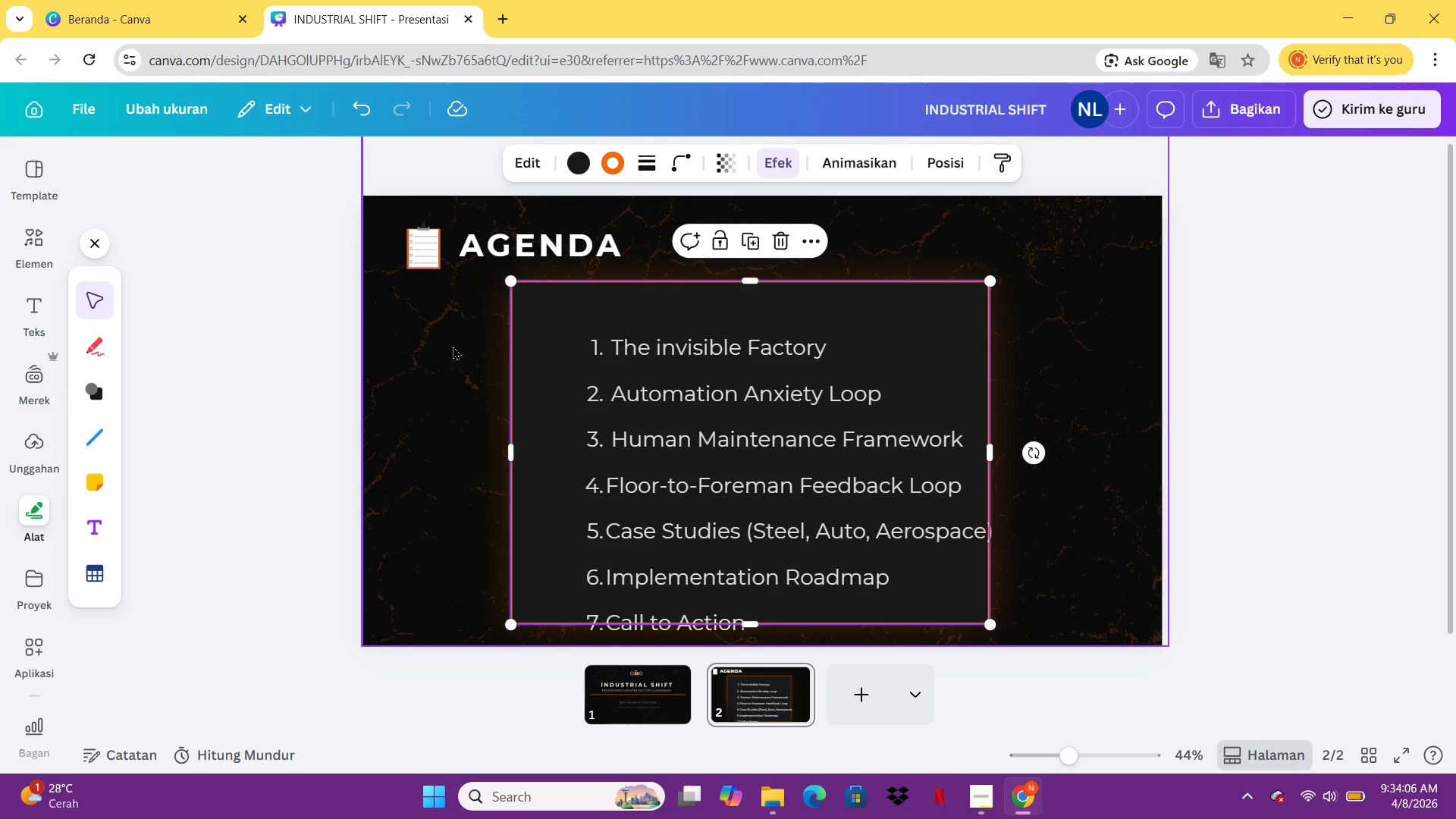 
left_click([453, 346])
 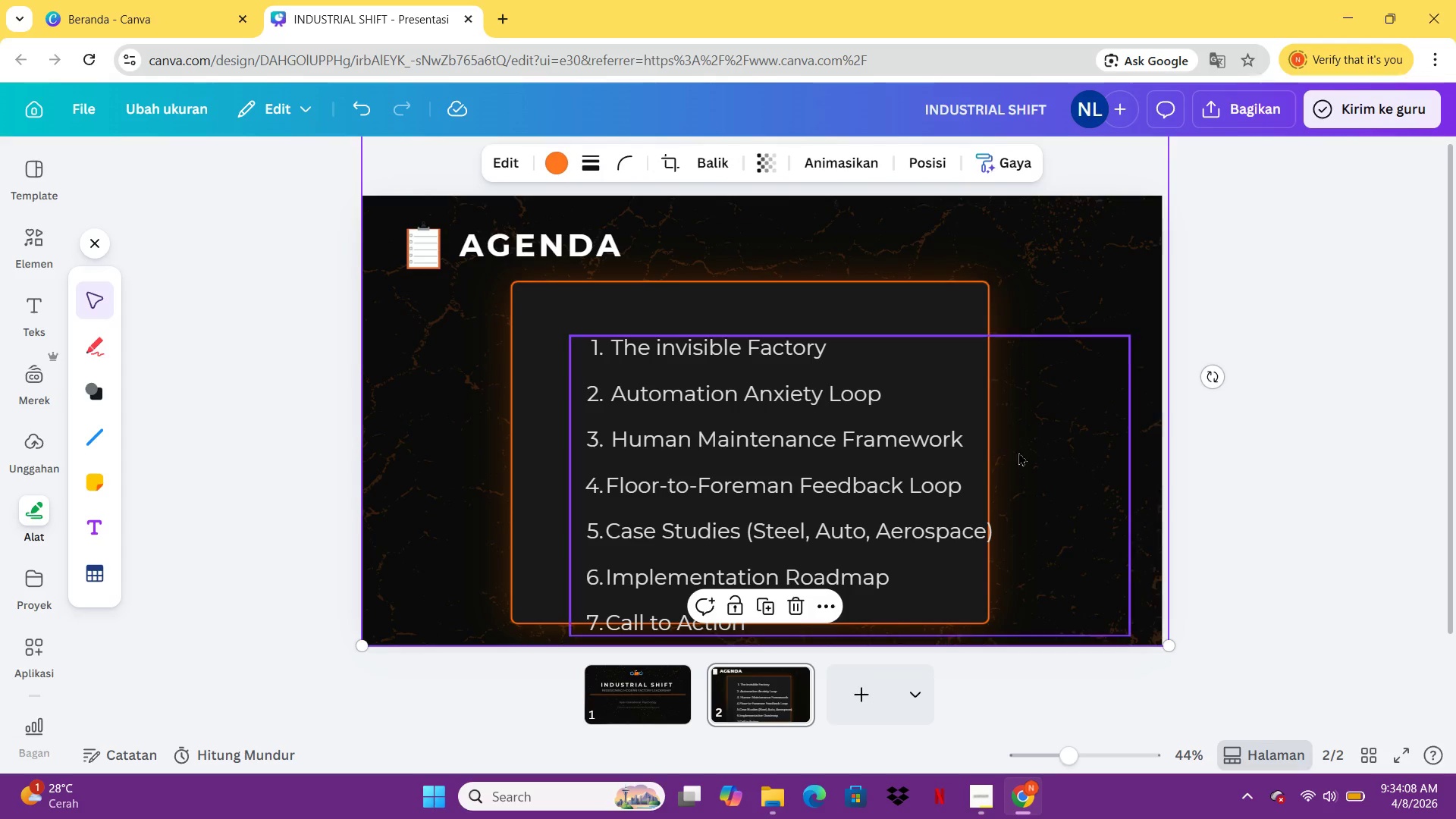 
left_click_drag(start_coordinate=[709, 535], to_coordinate=[671, 500])
 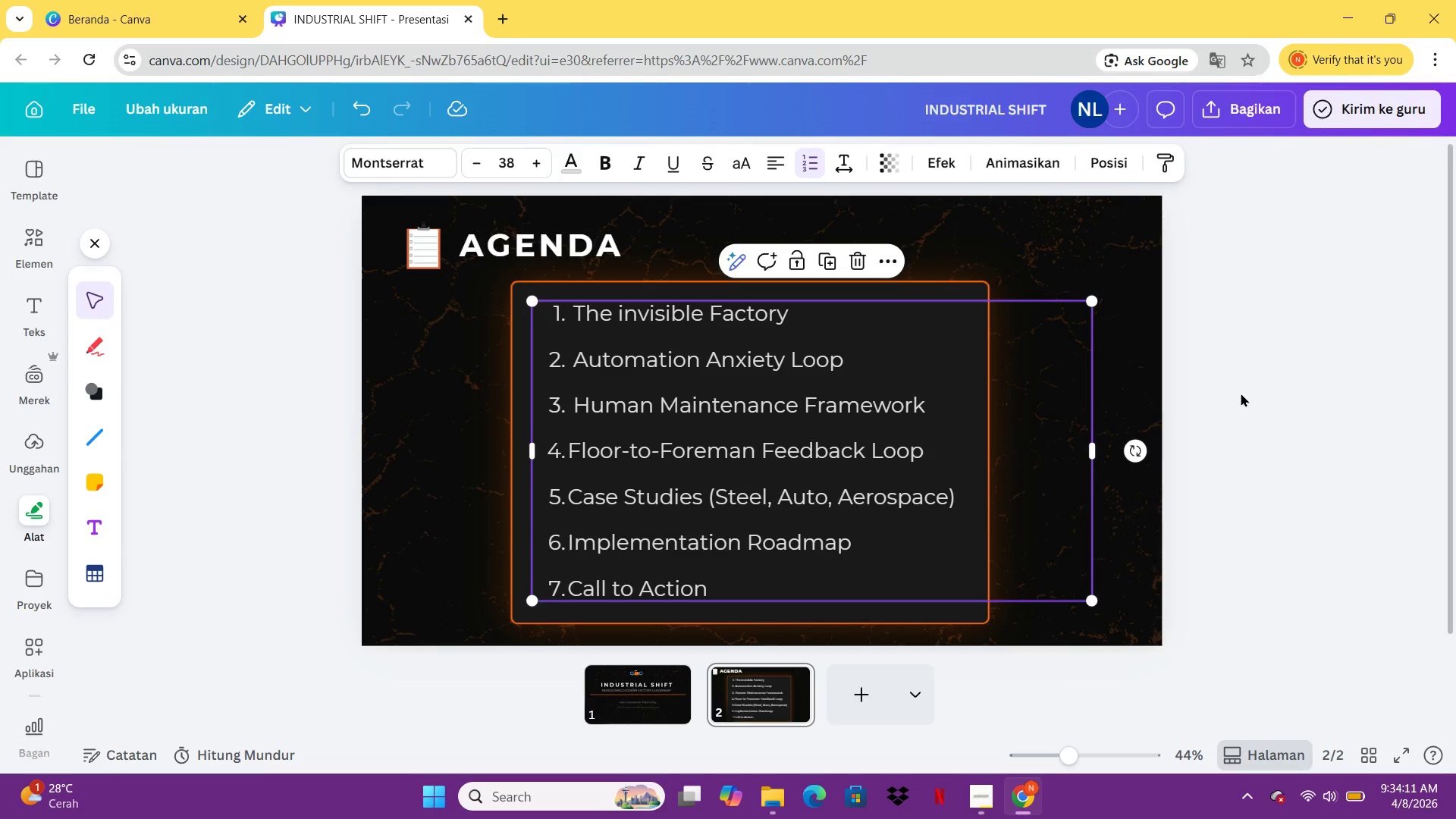 
left_click([1241, 393])
 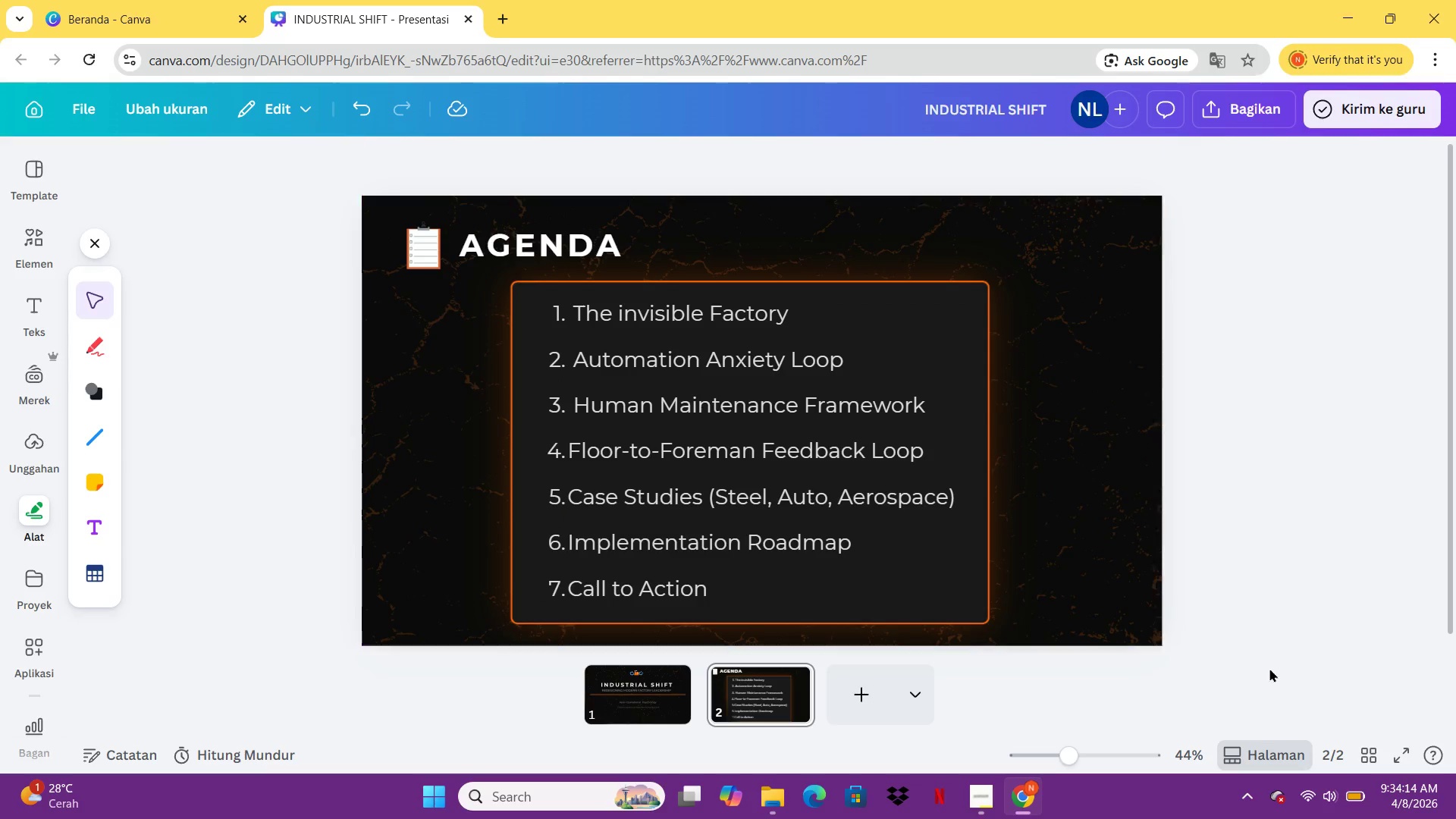 
double_click([1411, 753])
 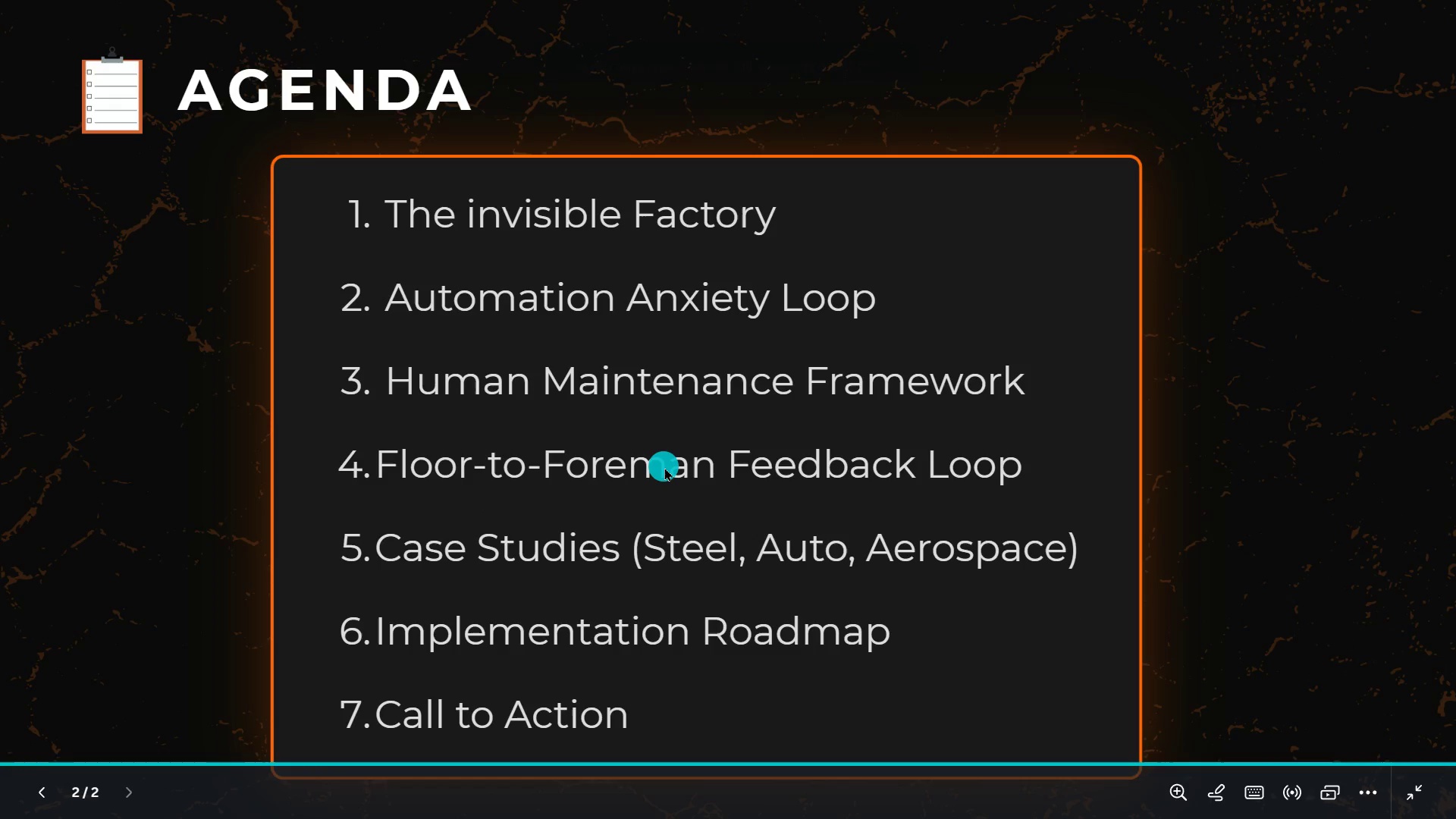 
wait(5.98)
 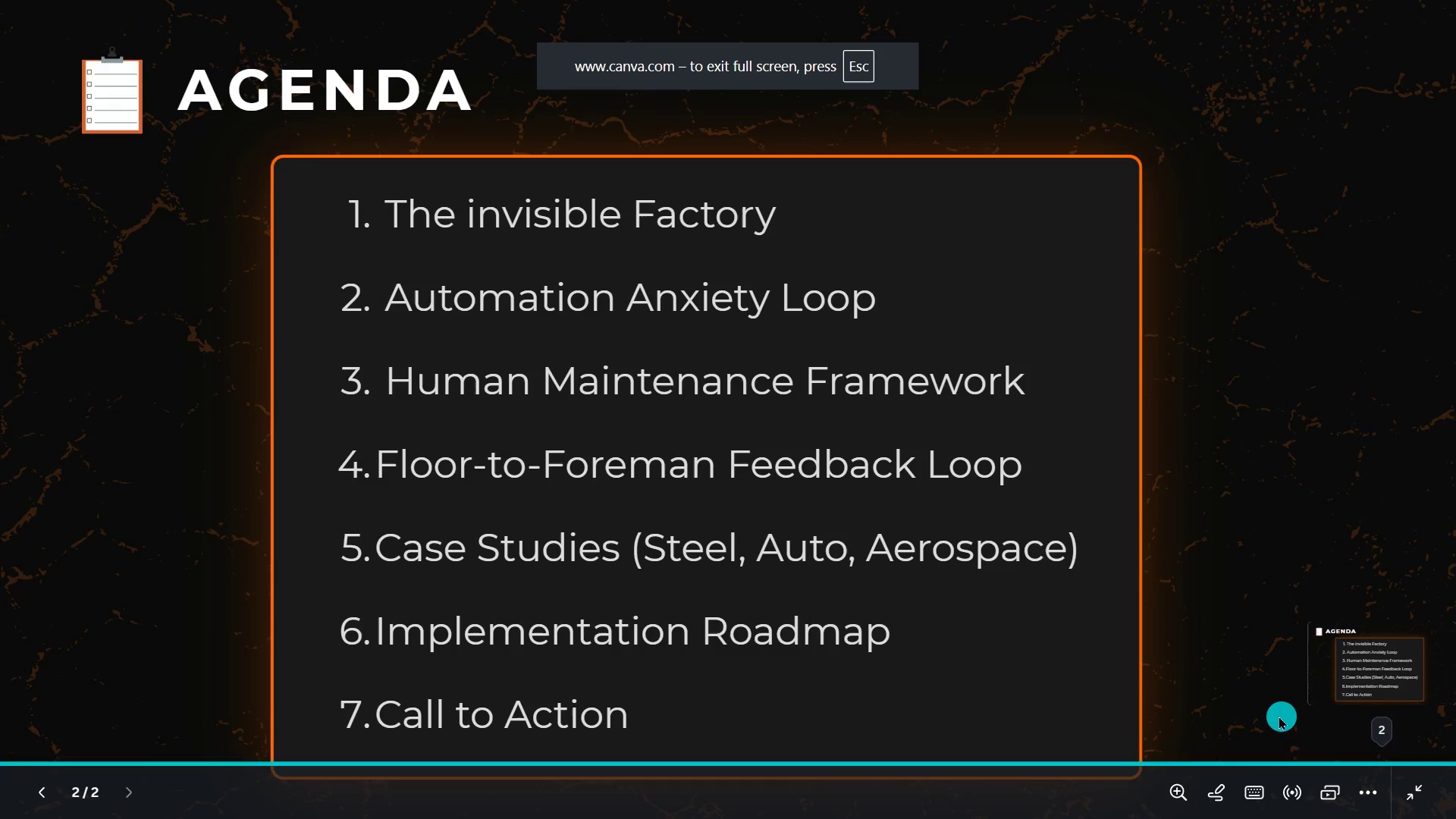 
key(Escape)
 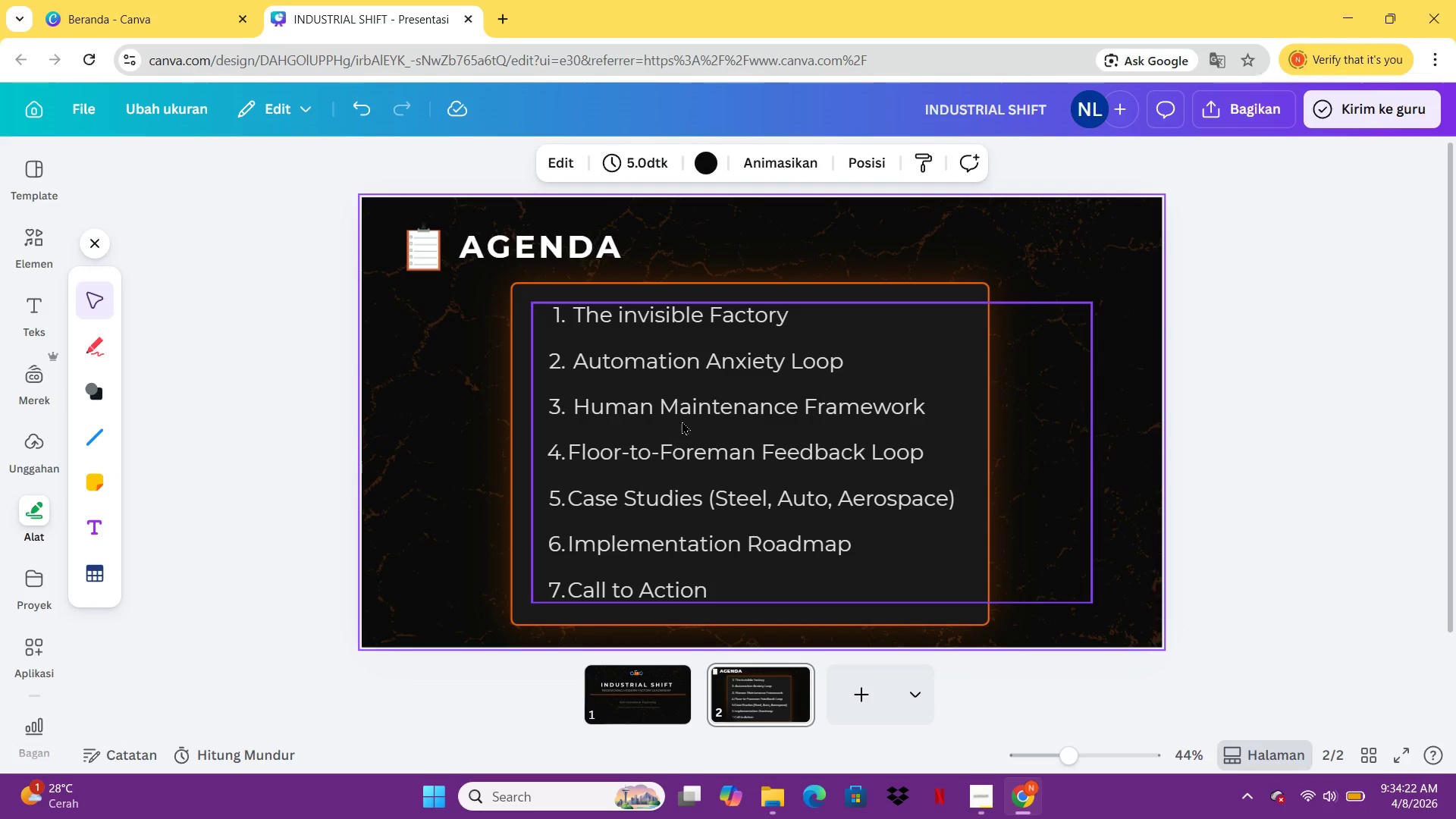 
double_click([714, 441])
 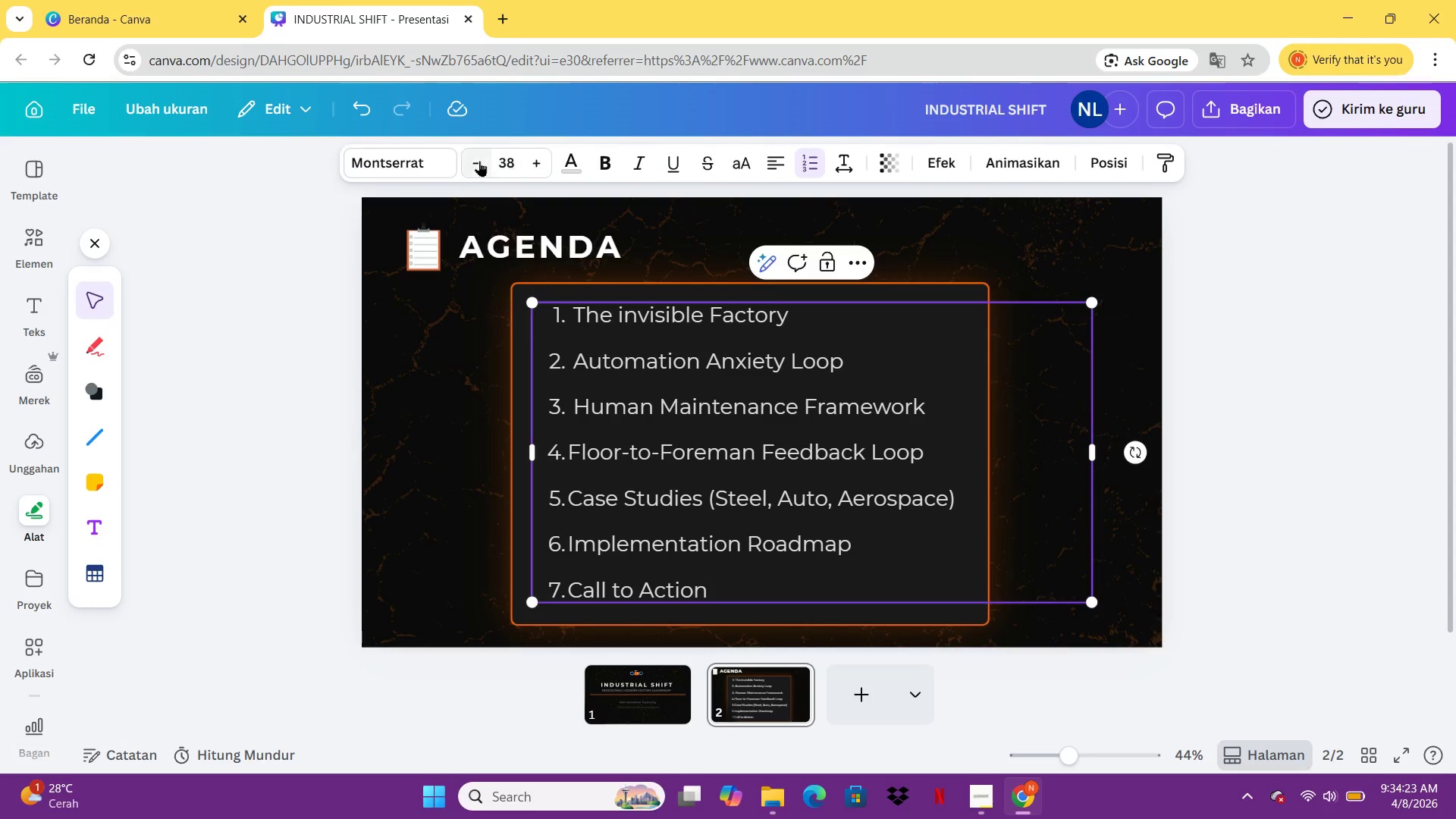 
double_click([479, 161])
 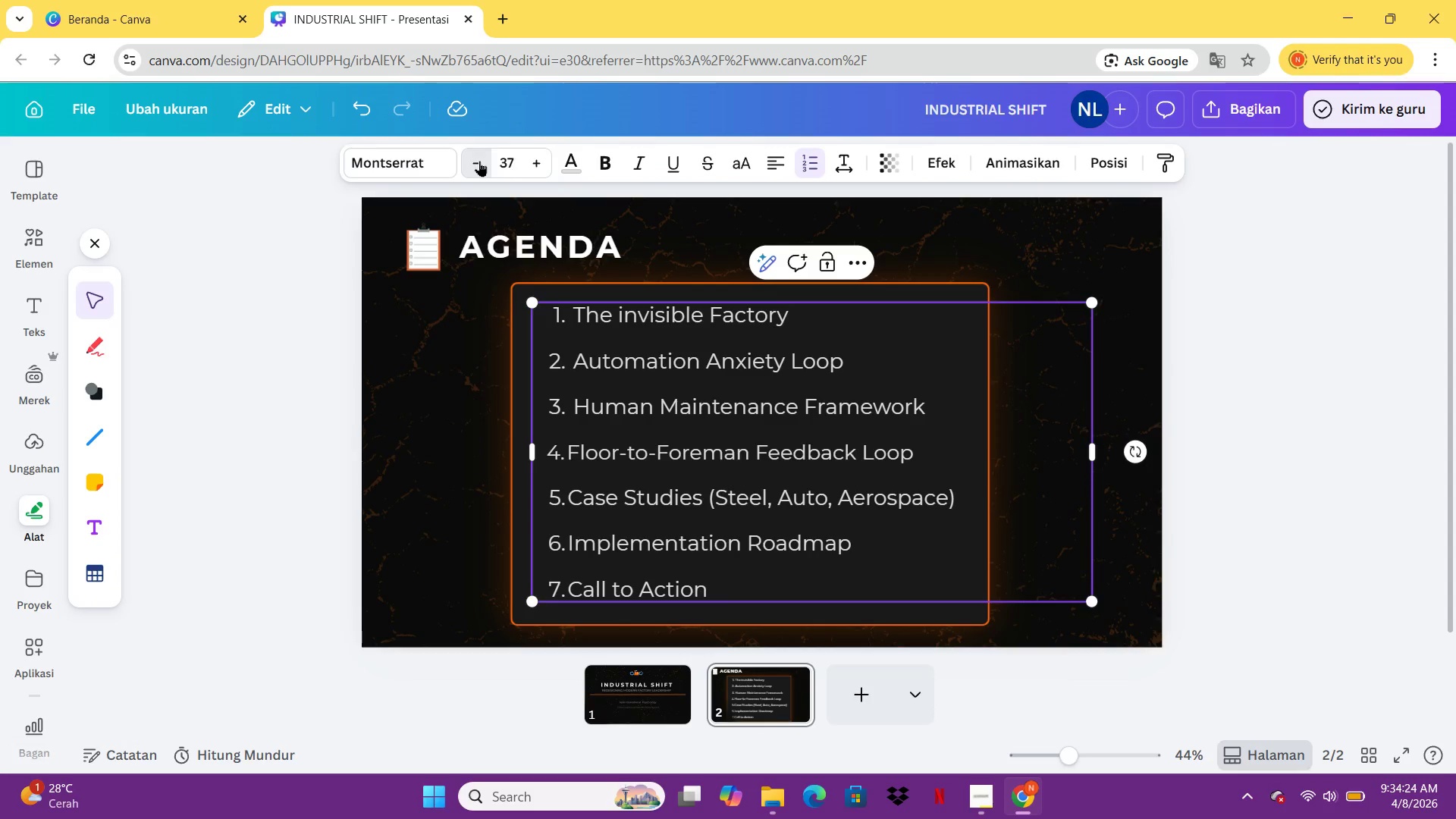 
triple_click([479, 161])
 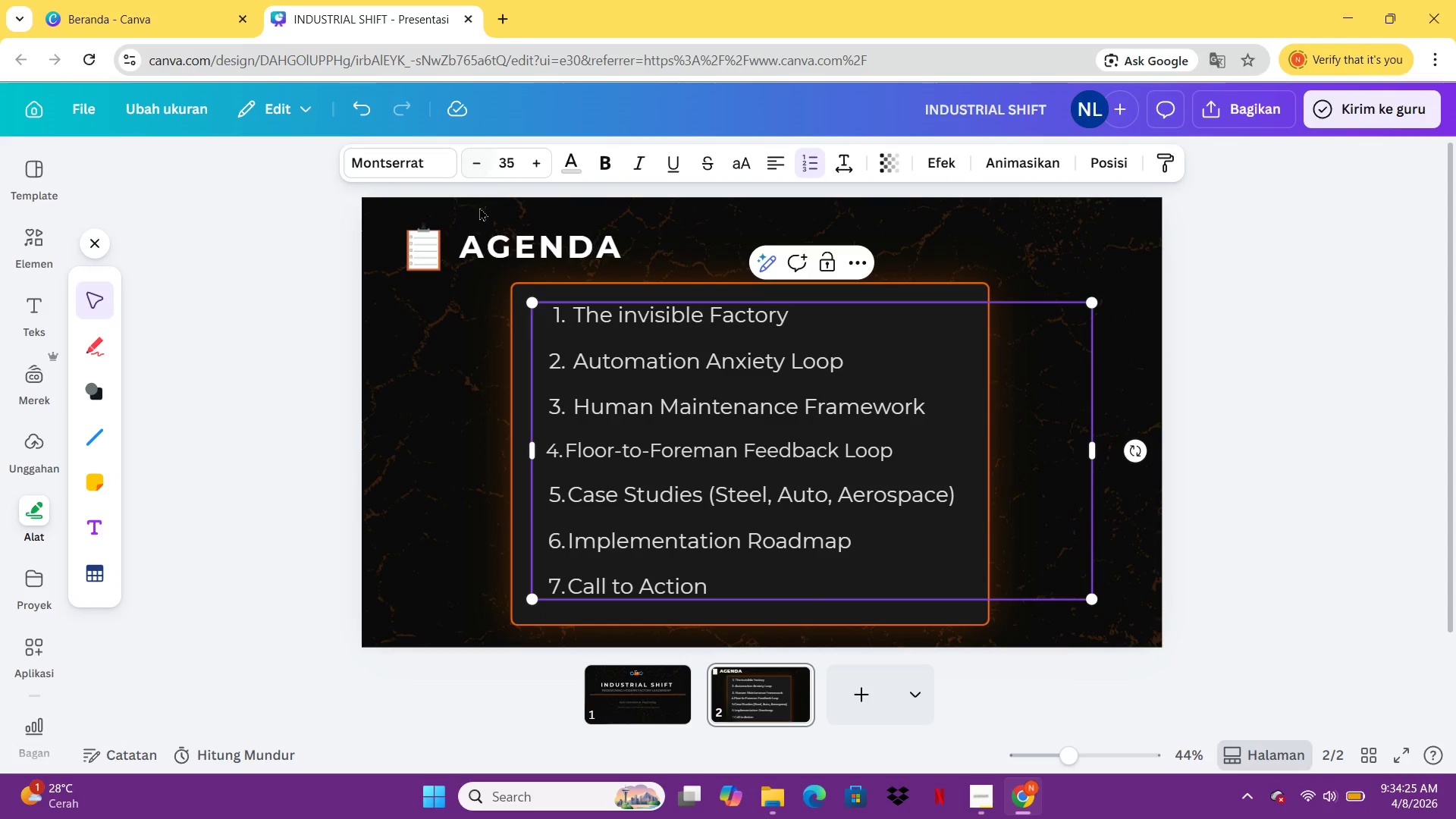 
key(Control+A)
 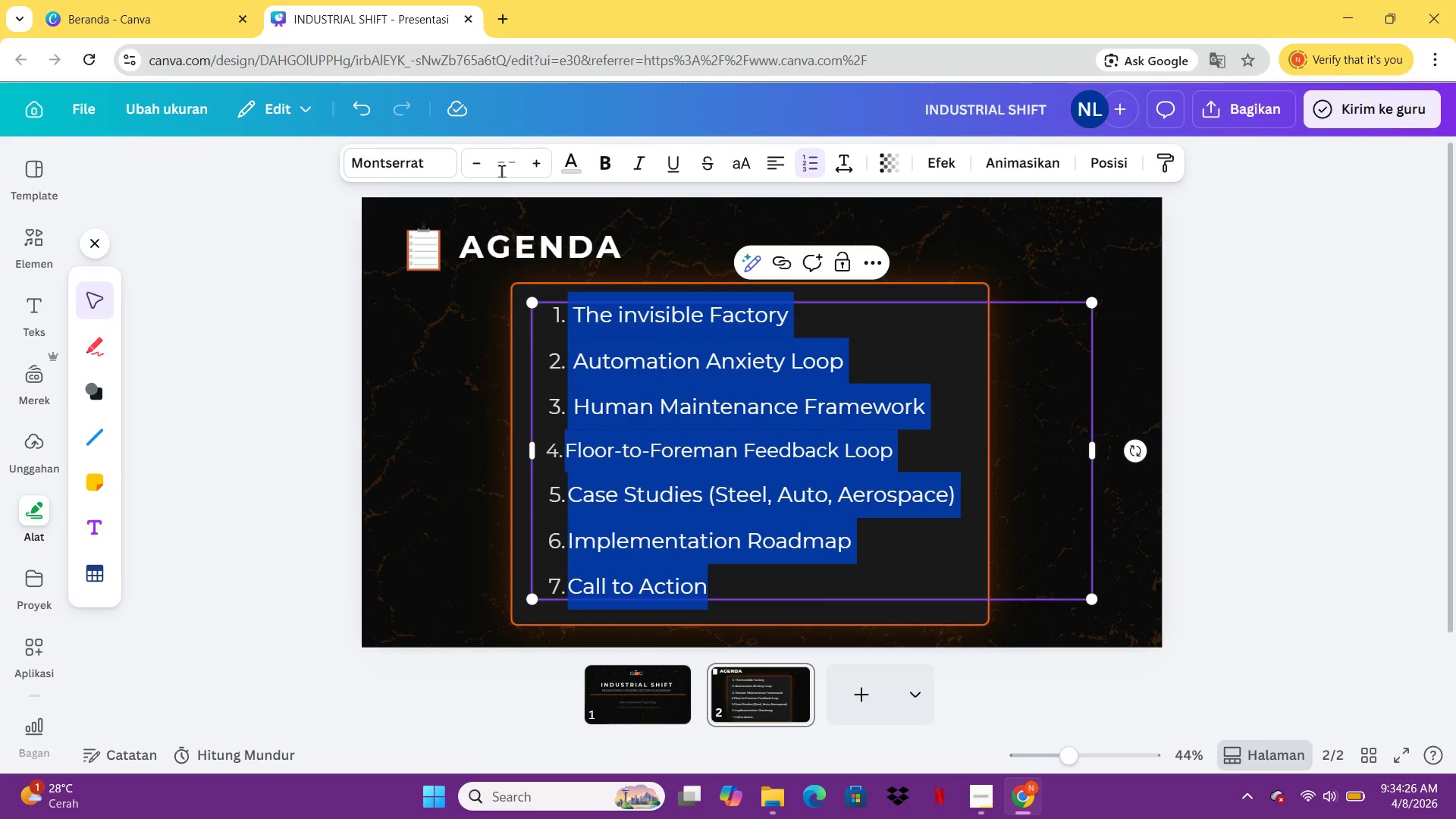 
double_click([510, 157])
 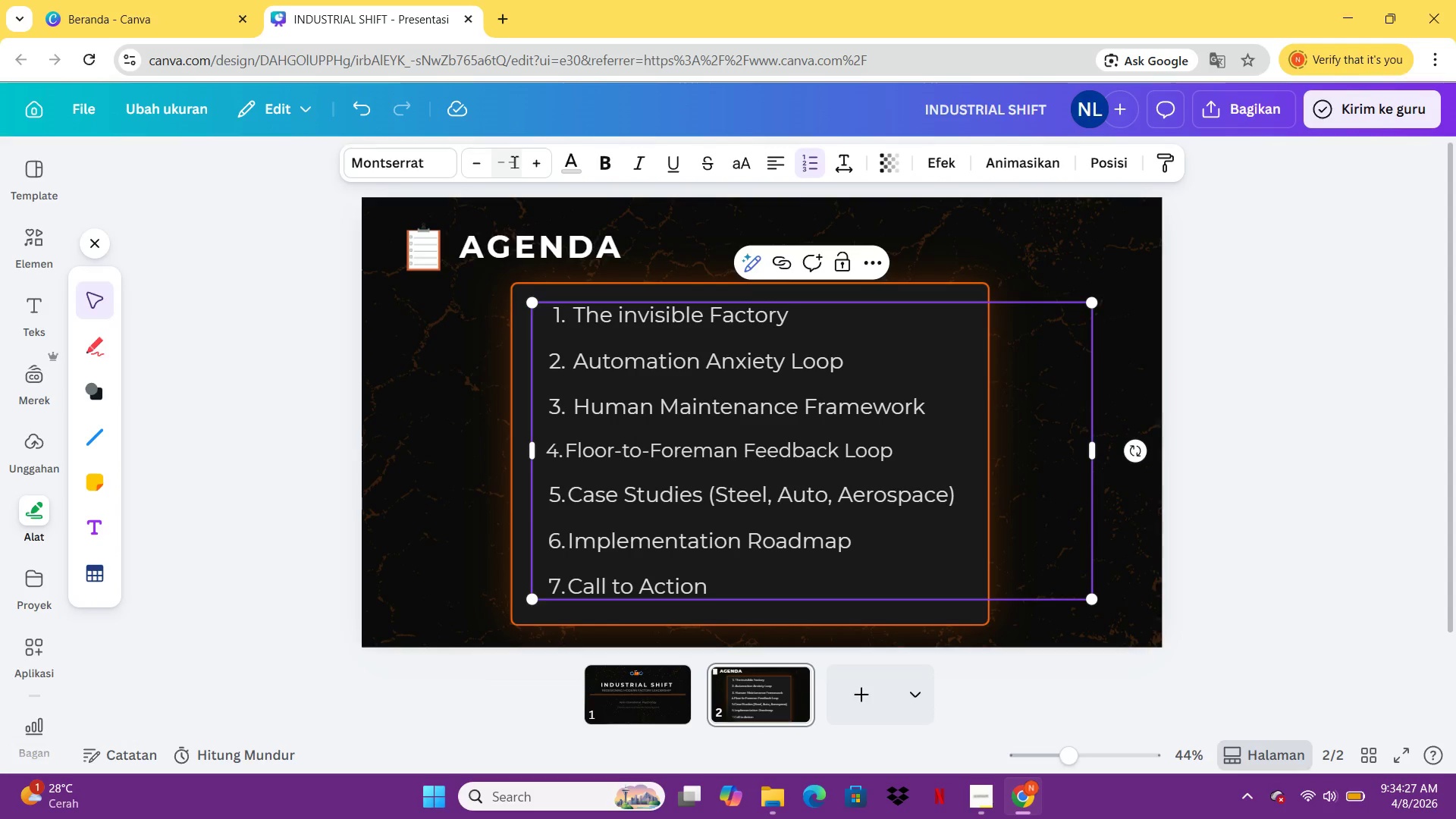 
type(35)
 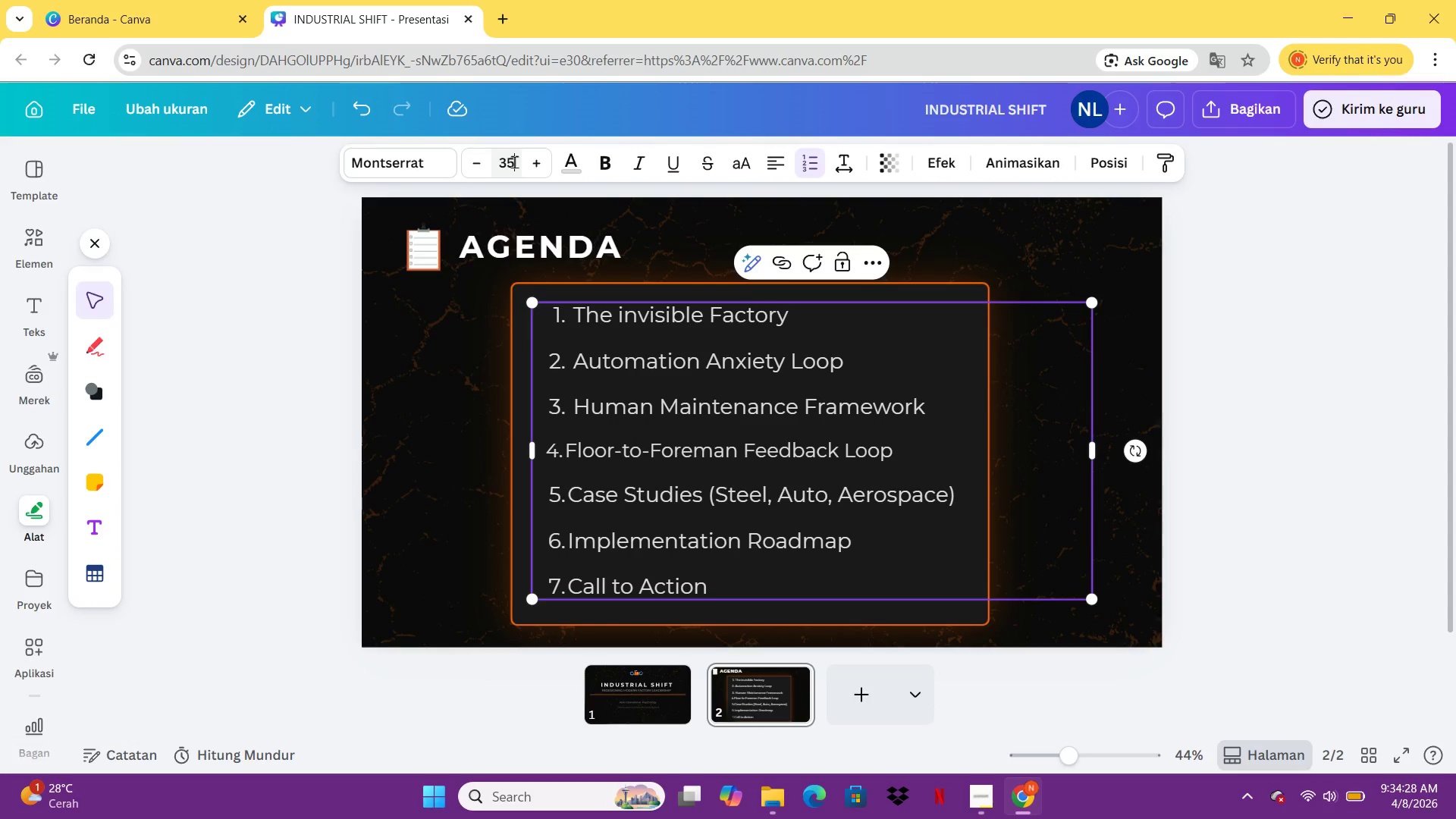 
key(Enter)
 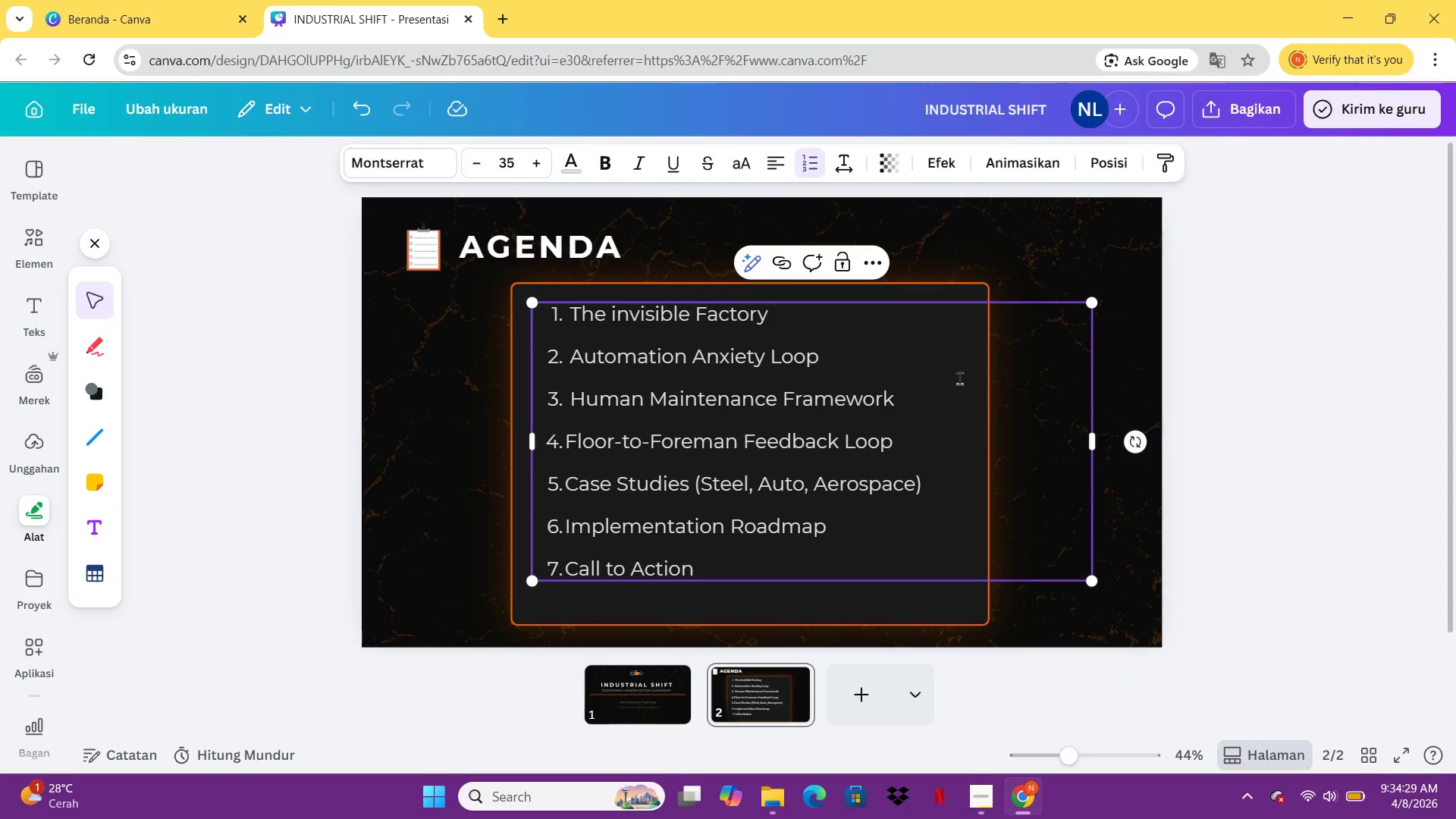 
left_click([1267, 277])
 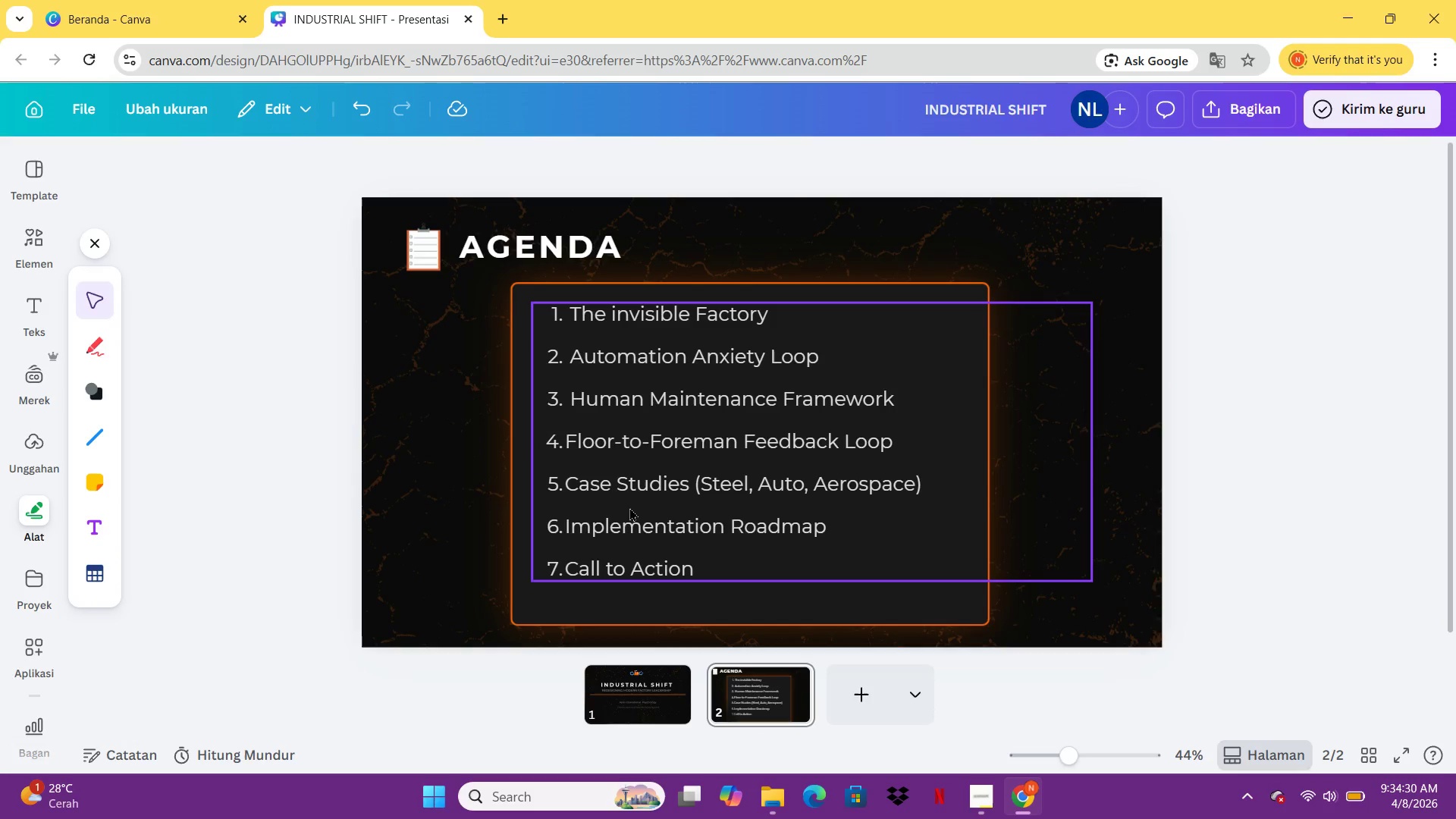 
left_click_drag(start_coordinate=[635, 494], to_coordinate=[642, 510])
 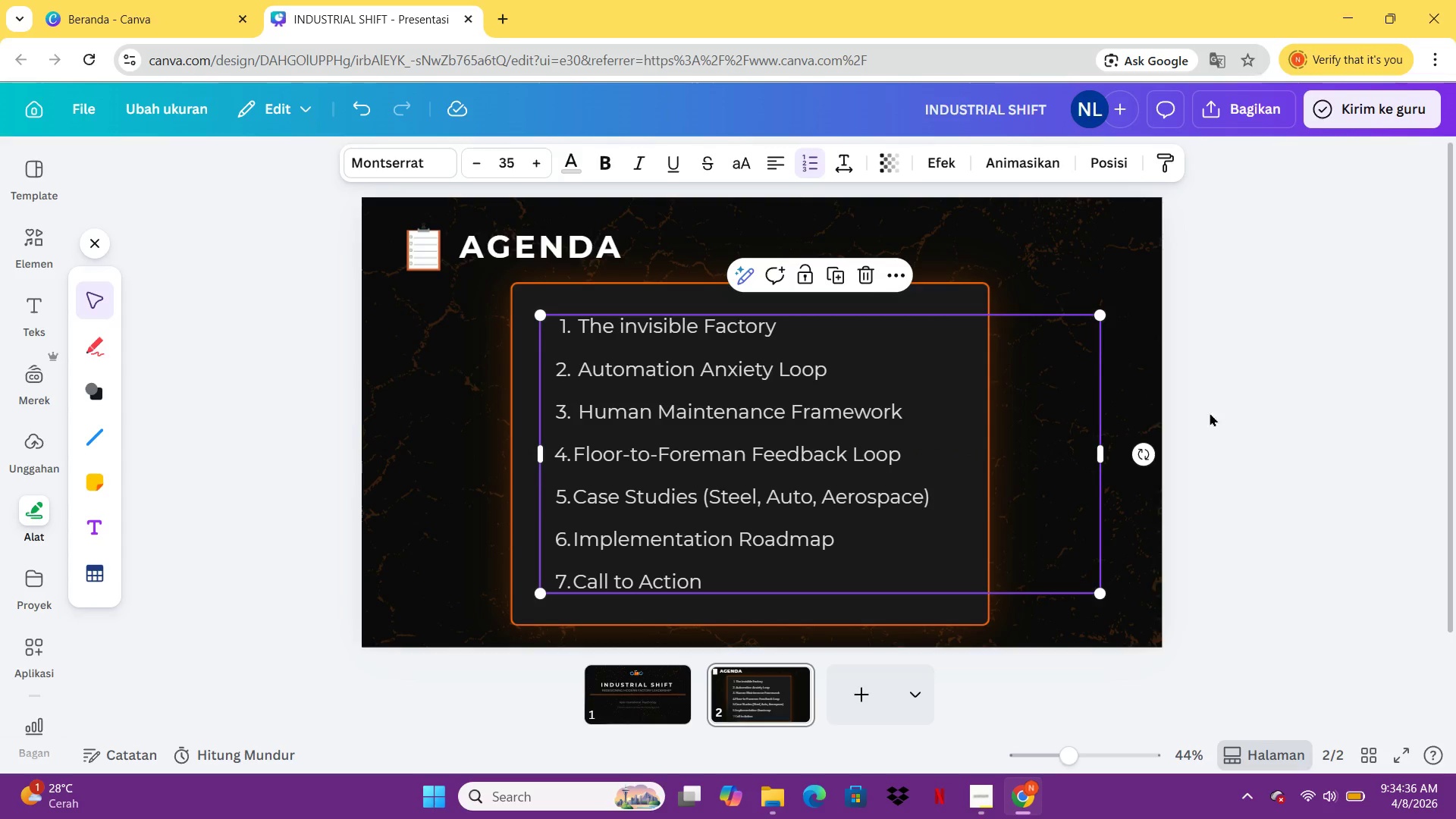 
left_click([1225, 407])
 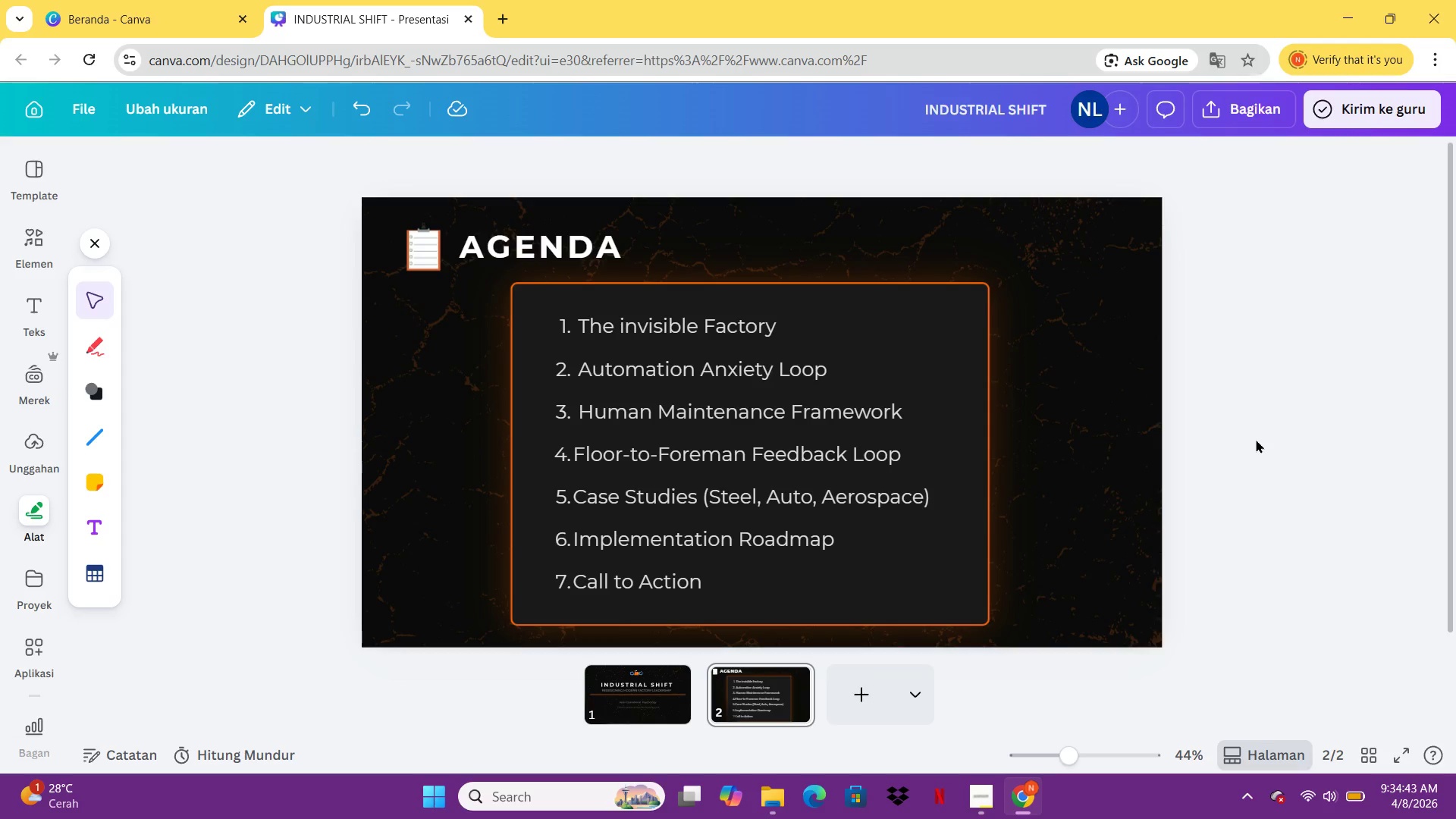 
wait(11.58)
 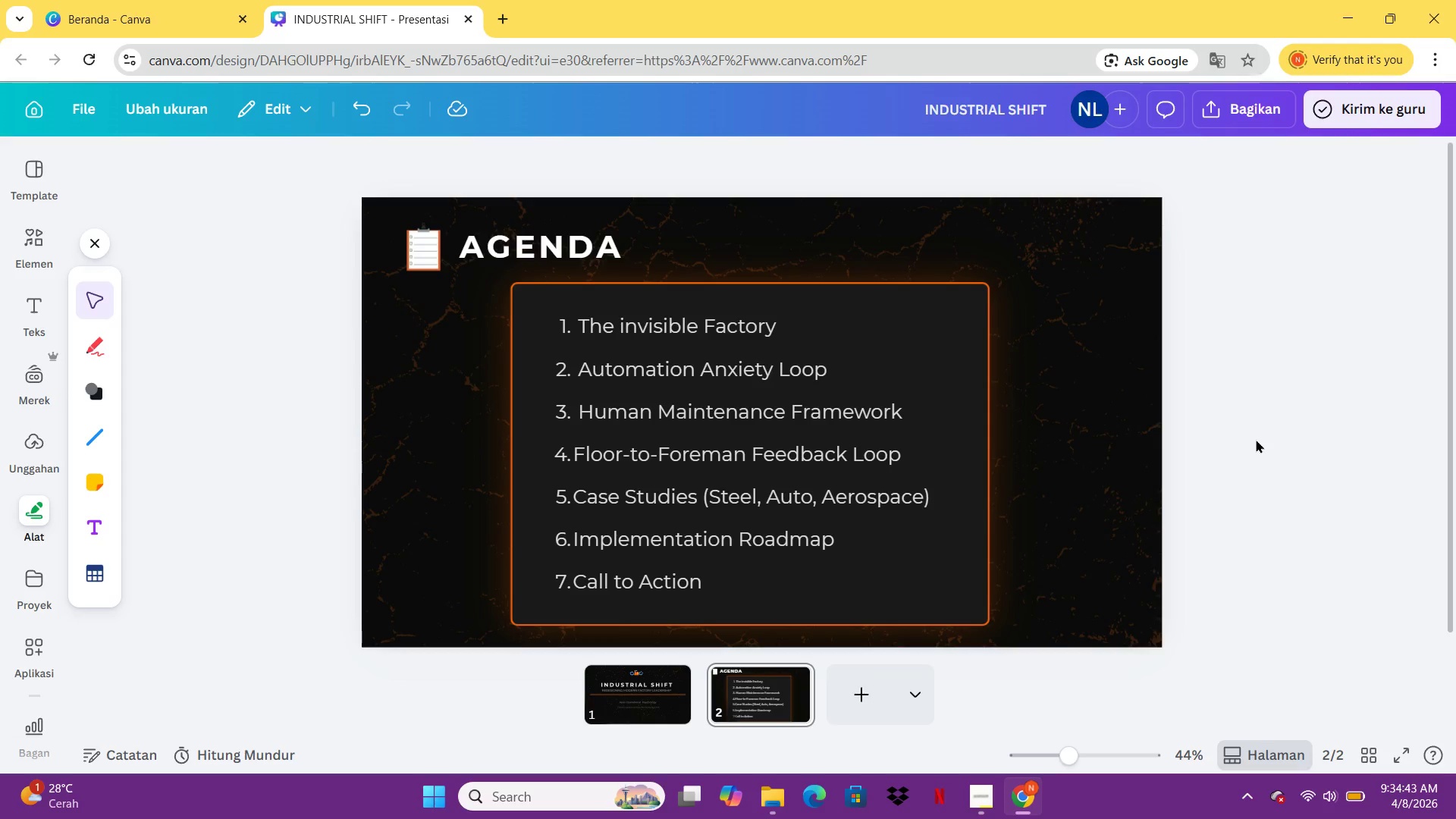 
left_click([565, 237])
 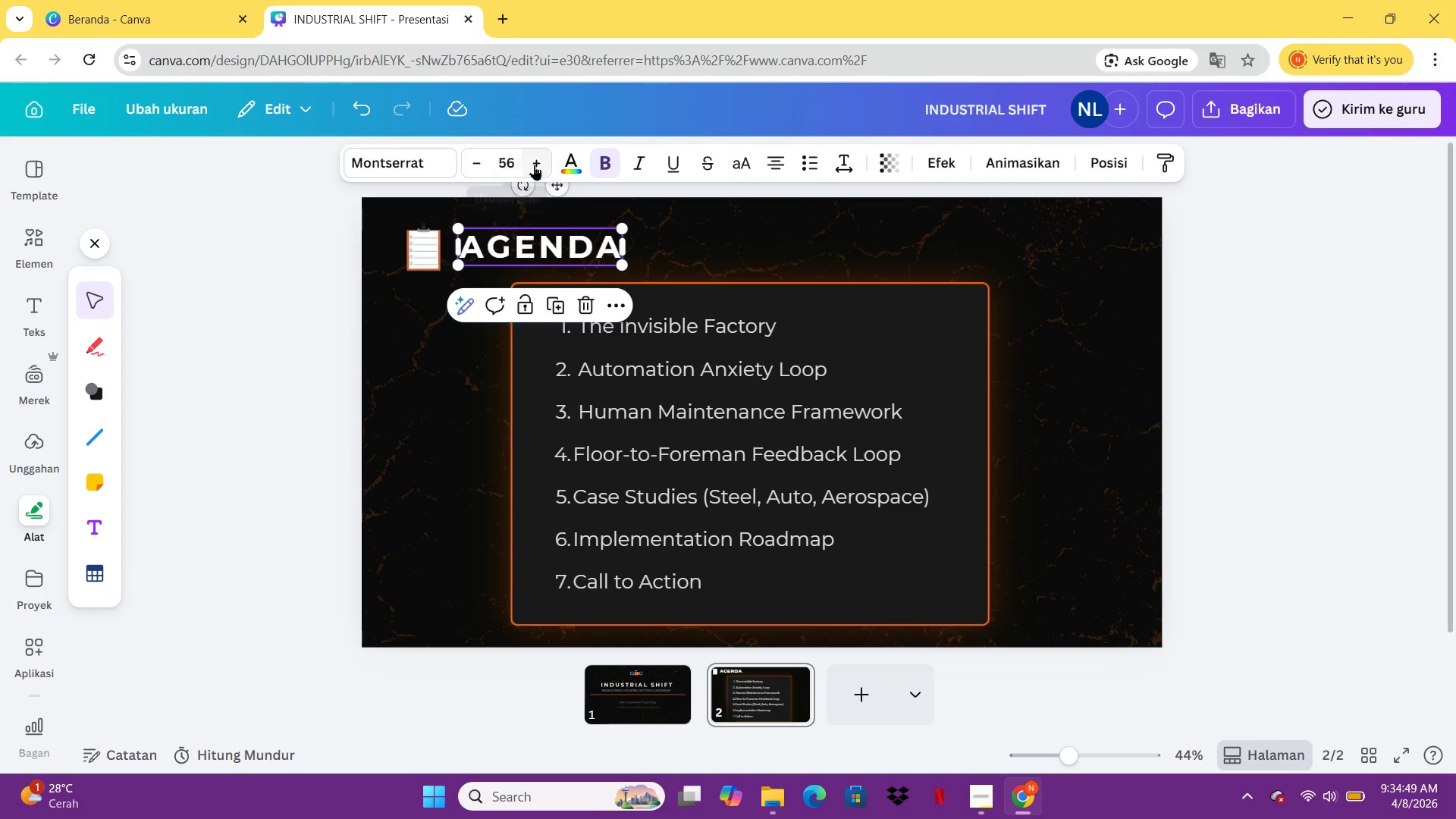 
double_click([534, 165])
 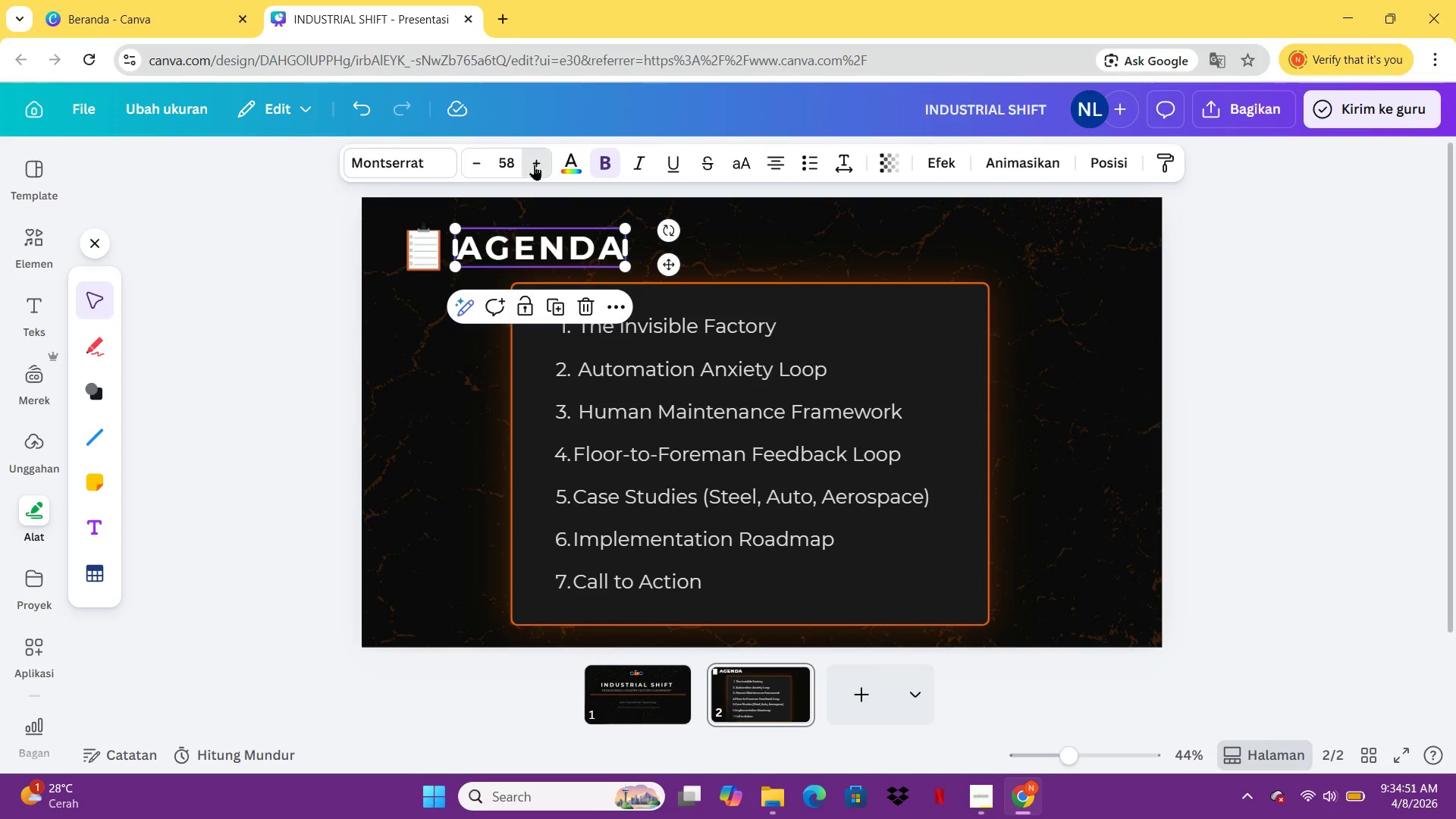 
double_click([534, 165])
 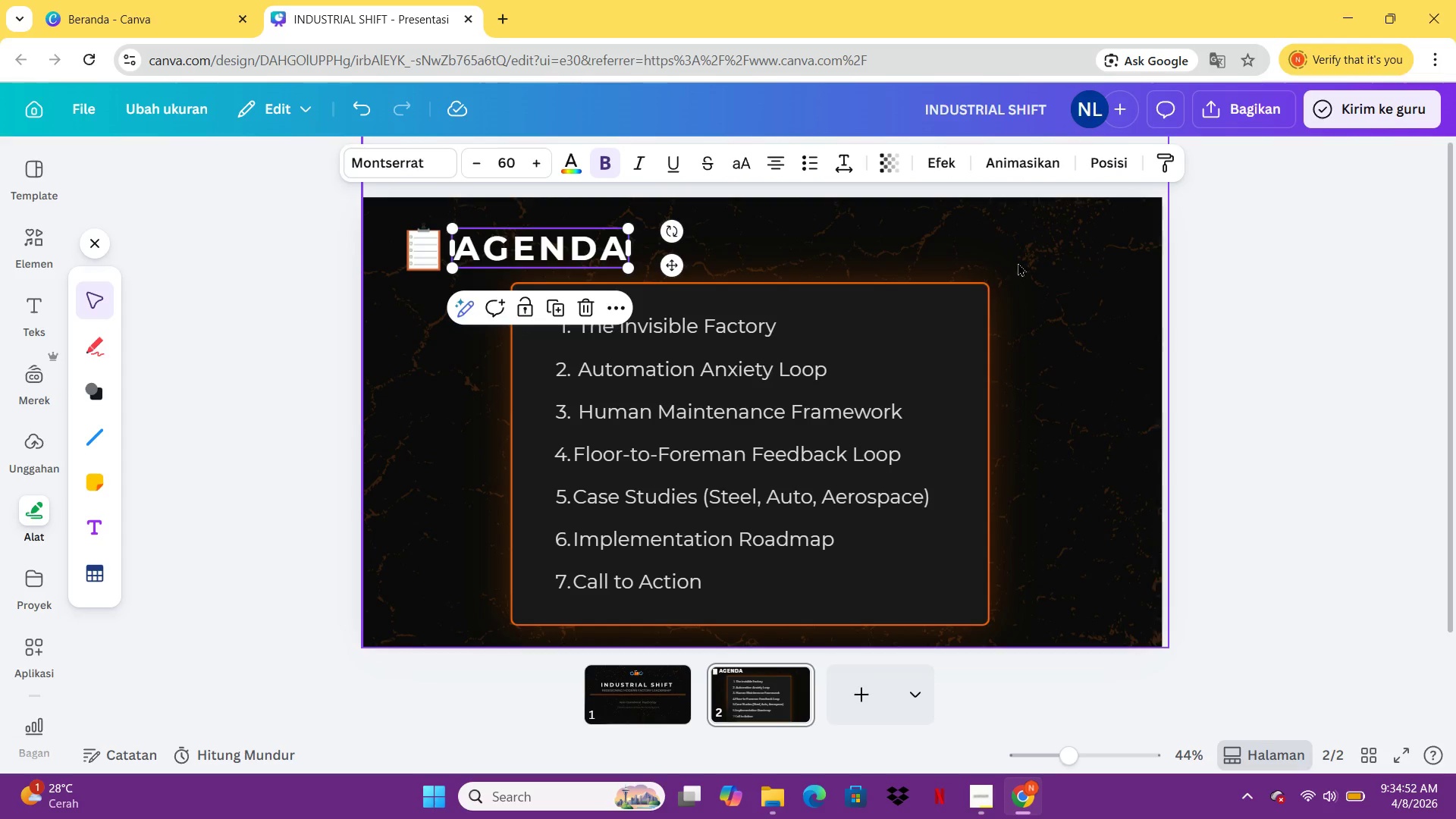 
left_click([1290, 266])
 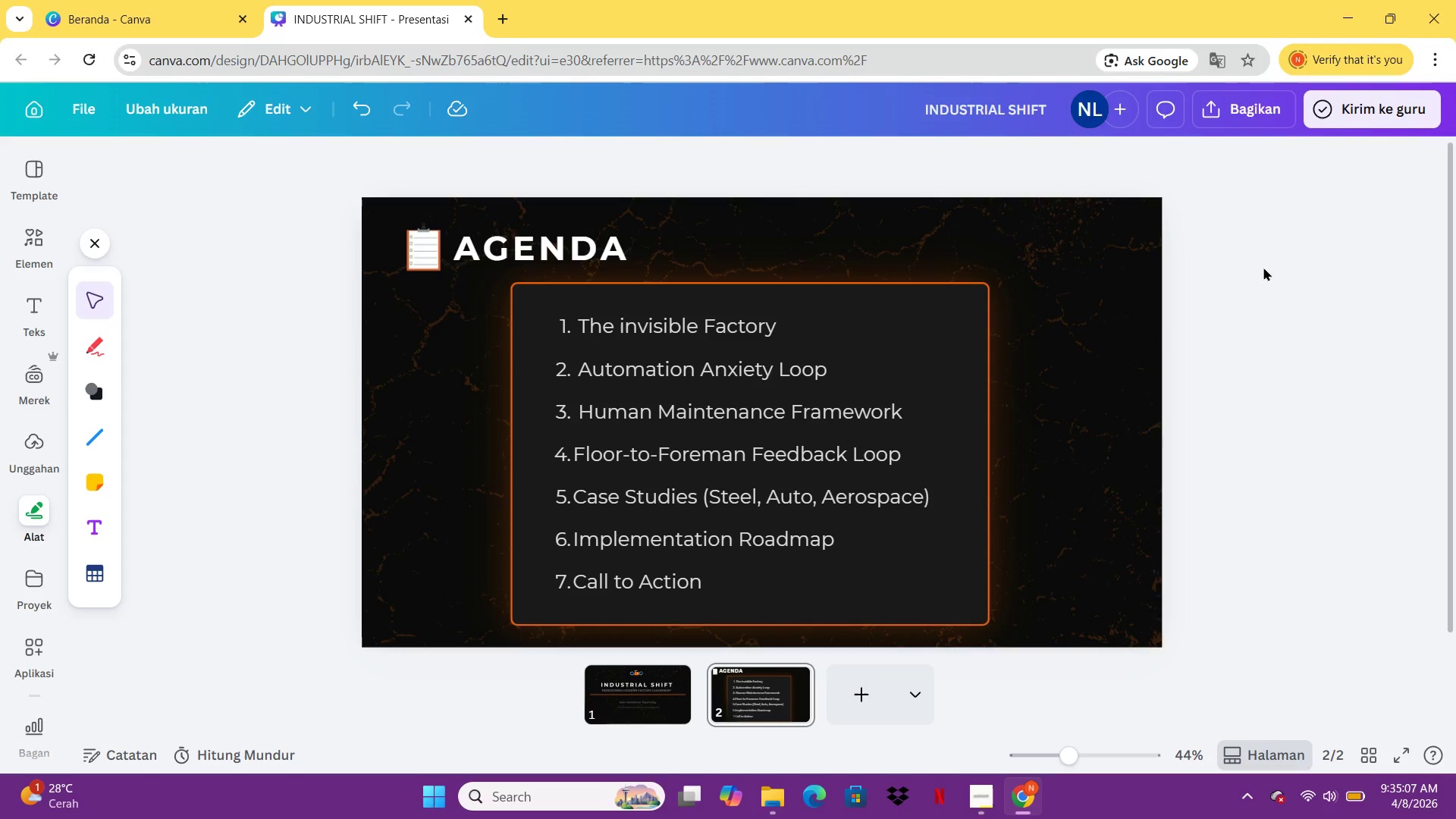 
wait(19.95)
 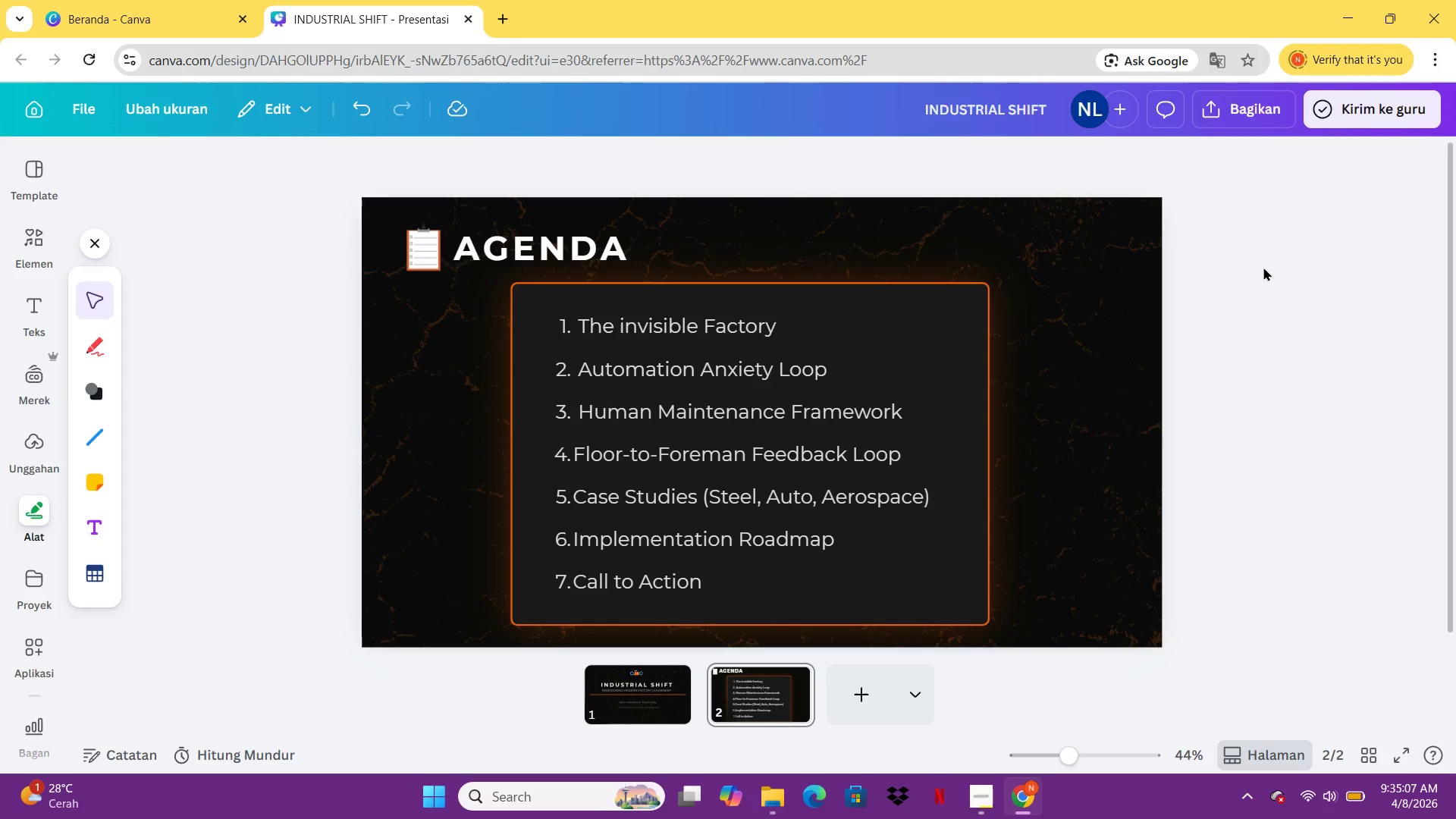 
left_click([661, 511])
 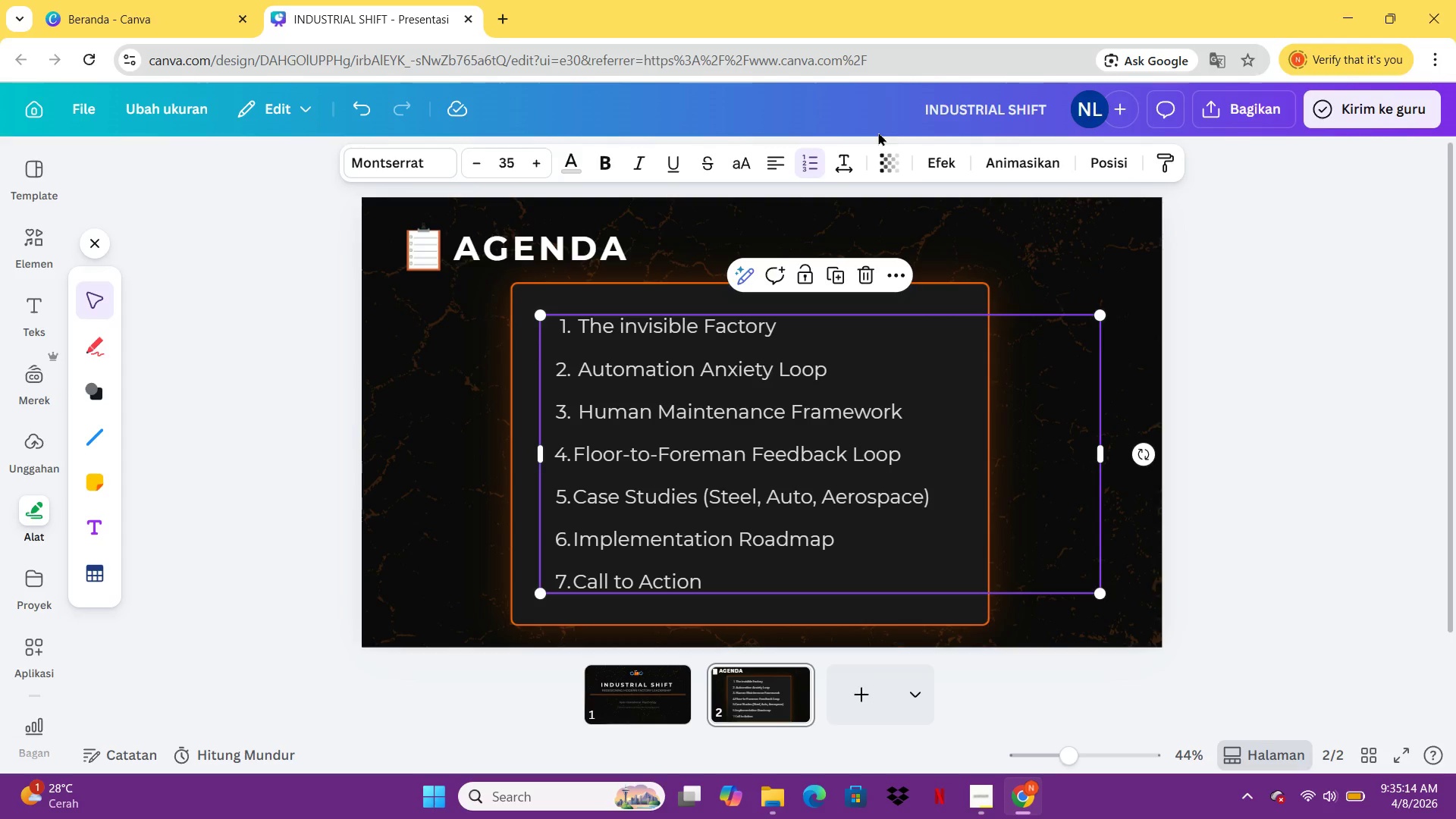 
left_click([847, 173])
 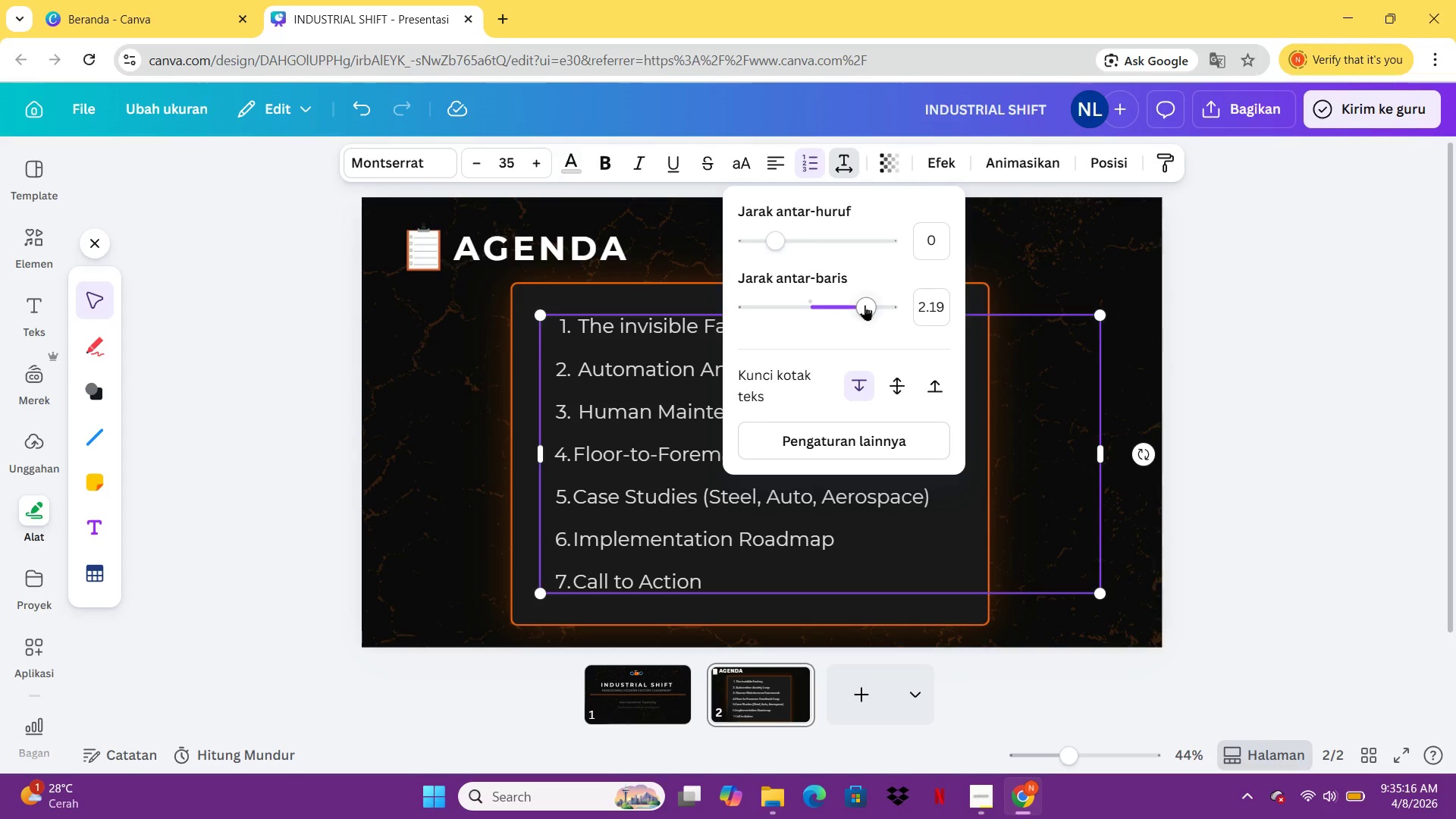 
left_click_drag(start_coordinate=[873, 307], to_coordinate=[879, 306])
 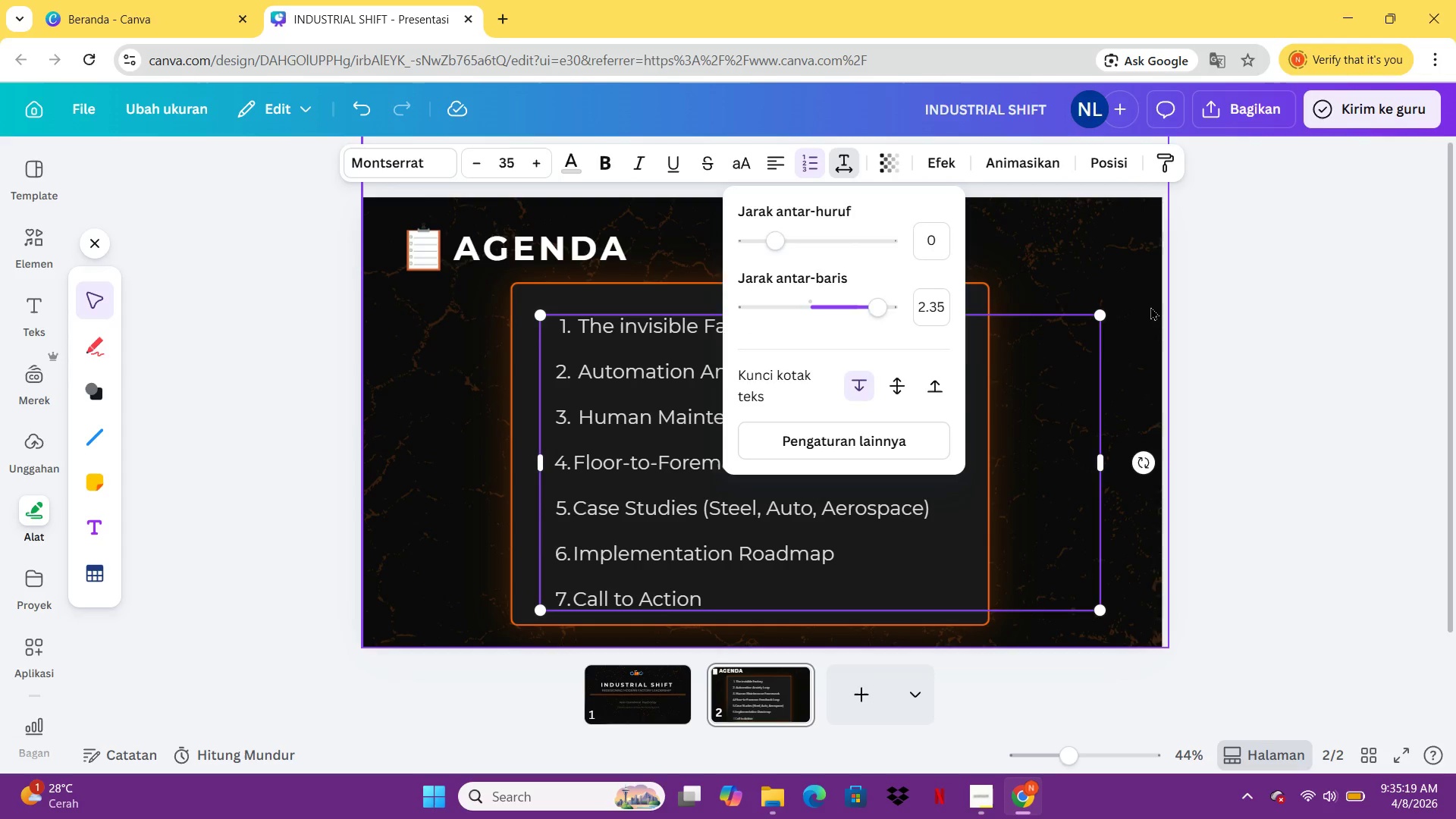 
left_click([1151, 306])
 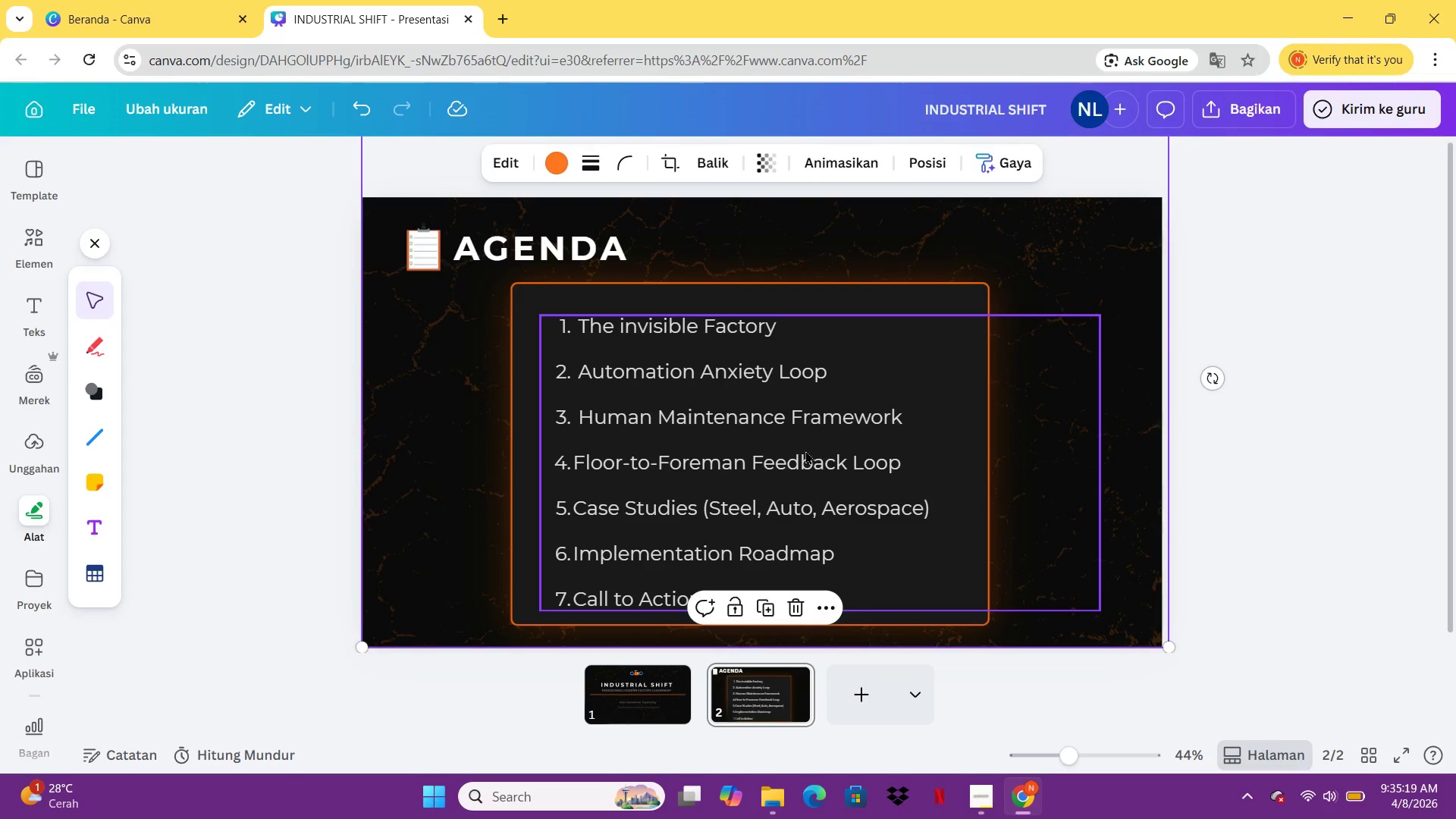 
left_click_drag(start_coordinate=[805, 450], to_coordinate=[808, 440])
 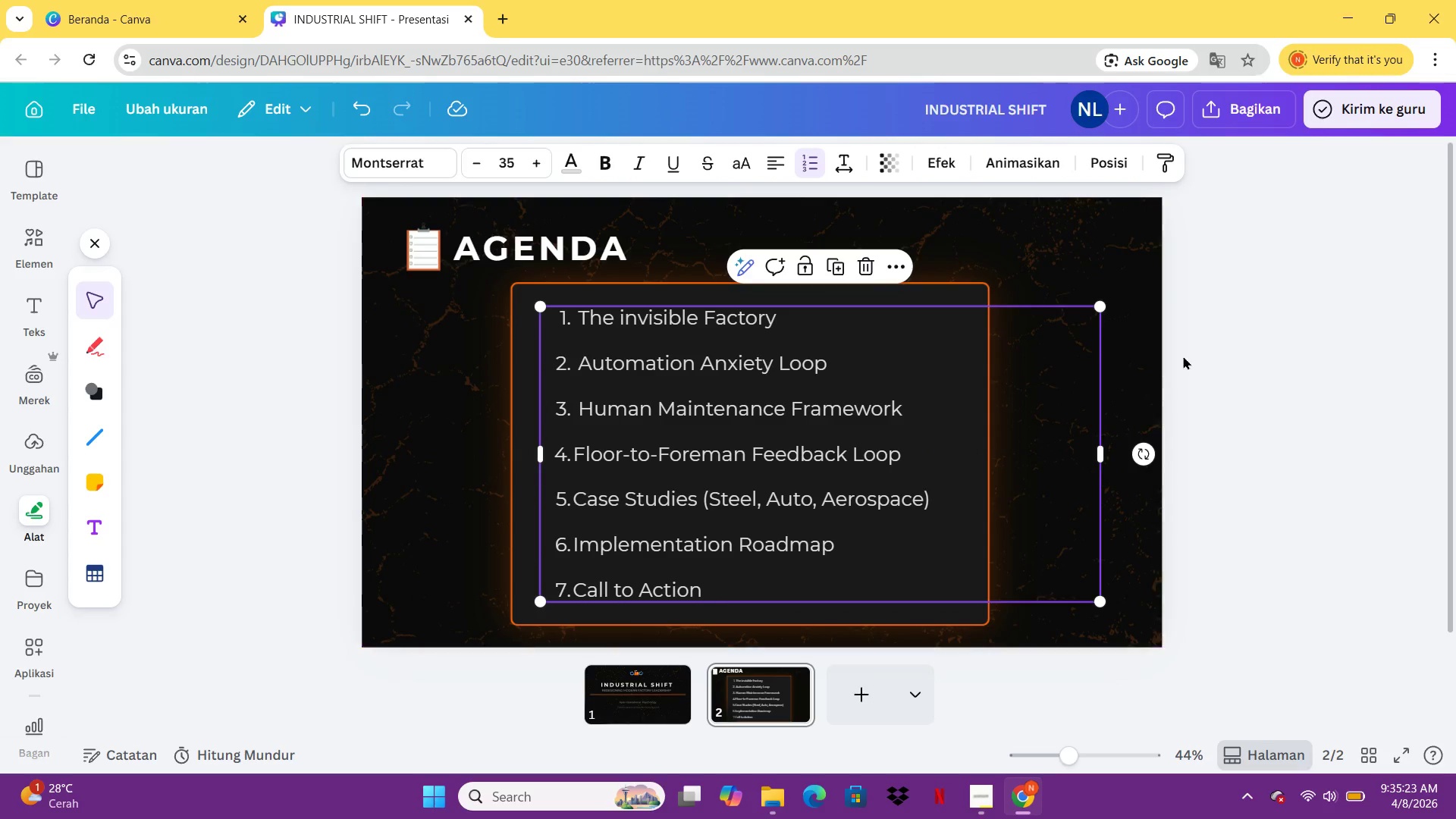 
left_click([1225, 339])
 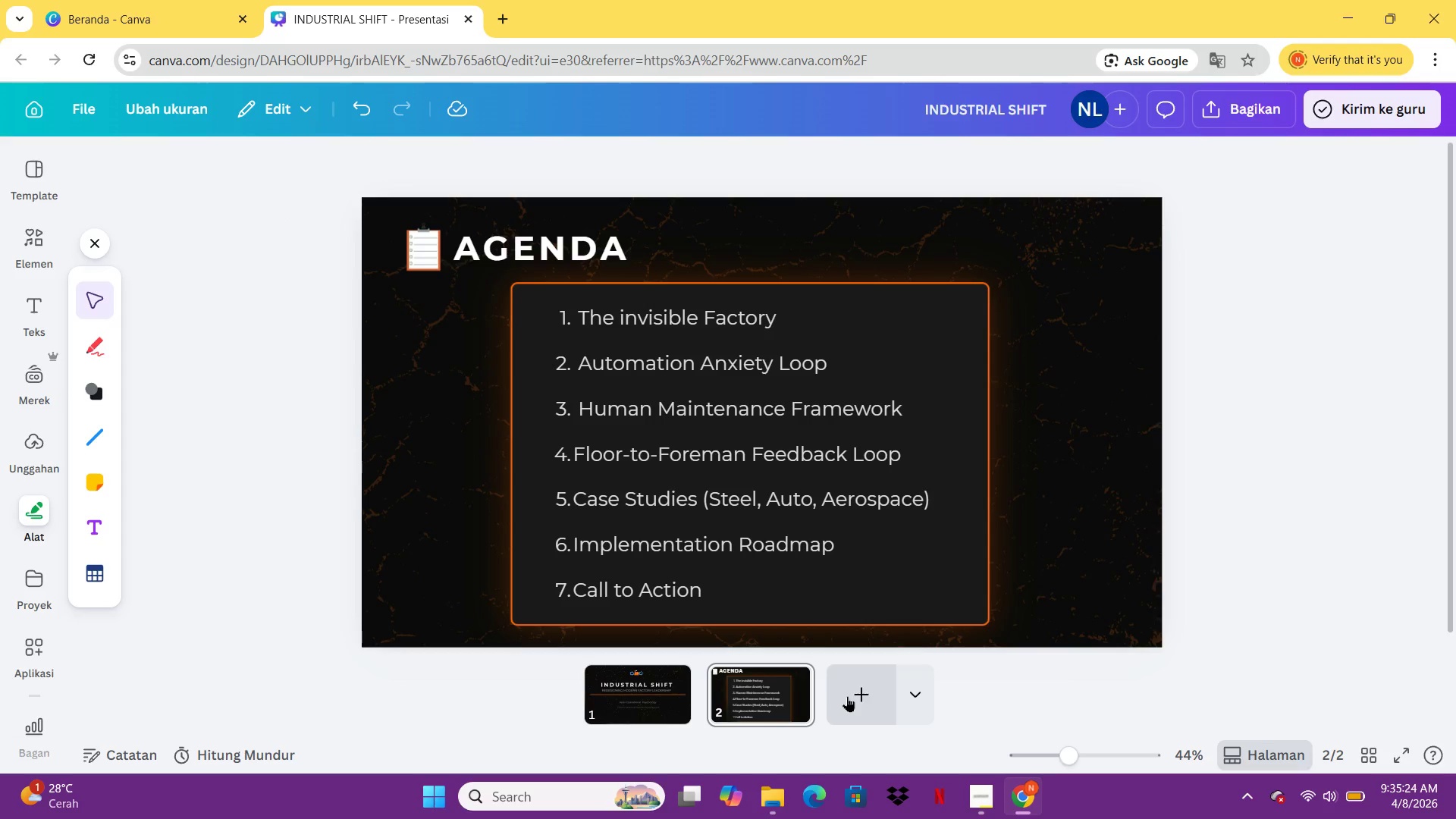 
left_click([847, 695])
 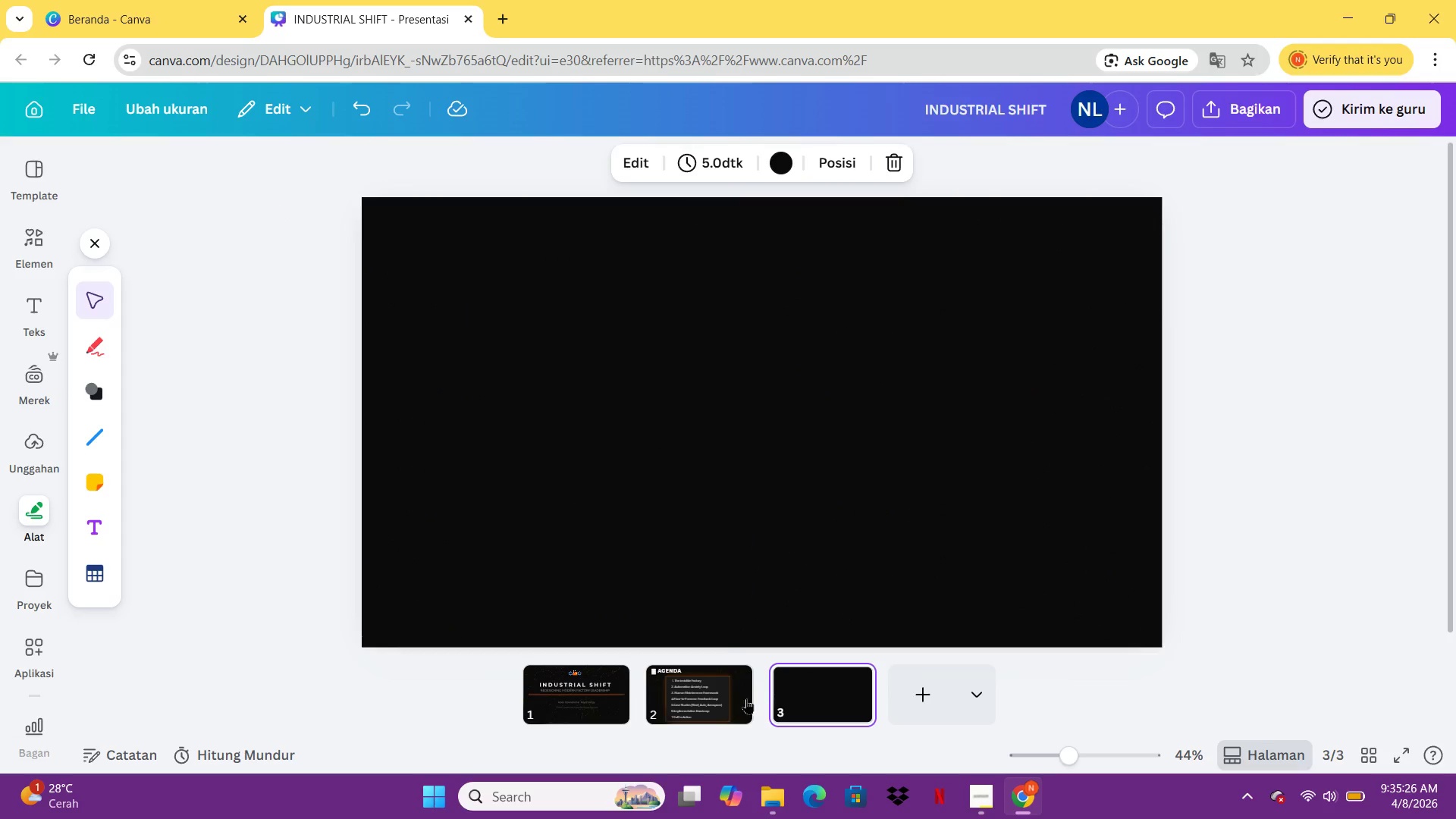 
left_click([728, 699])
 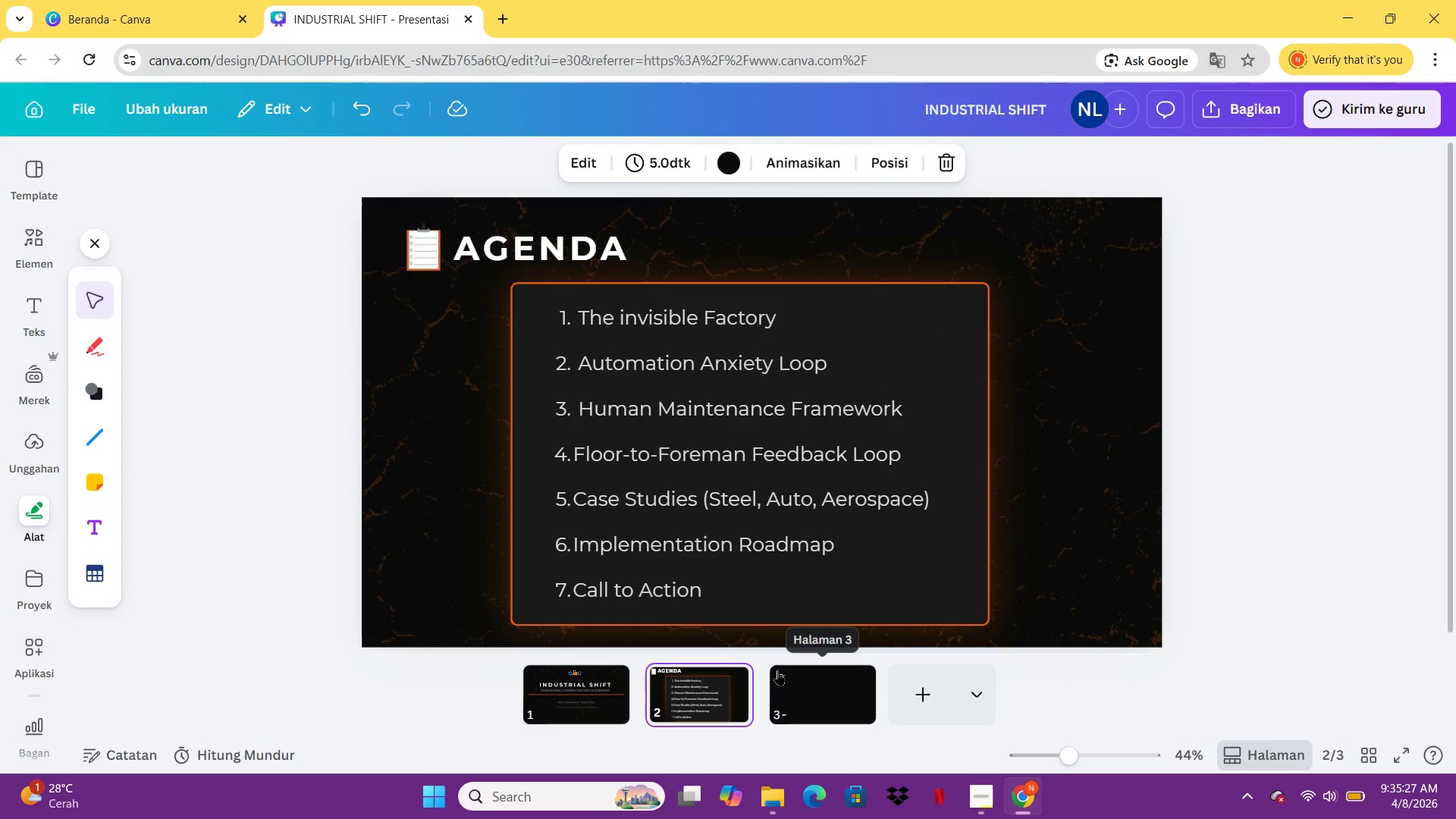 
key(Delete)
 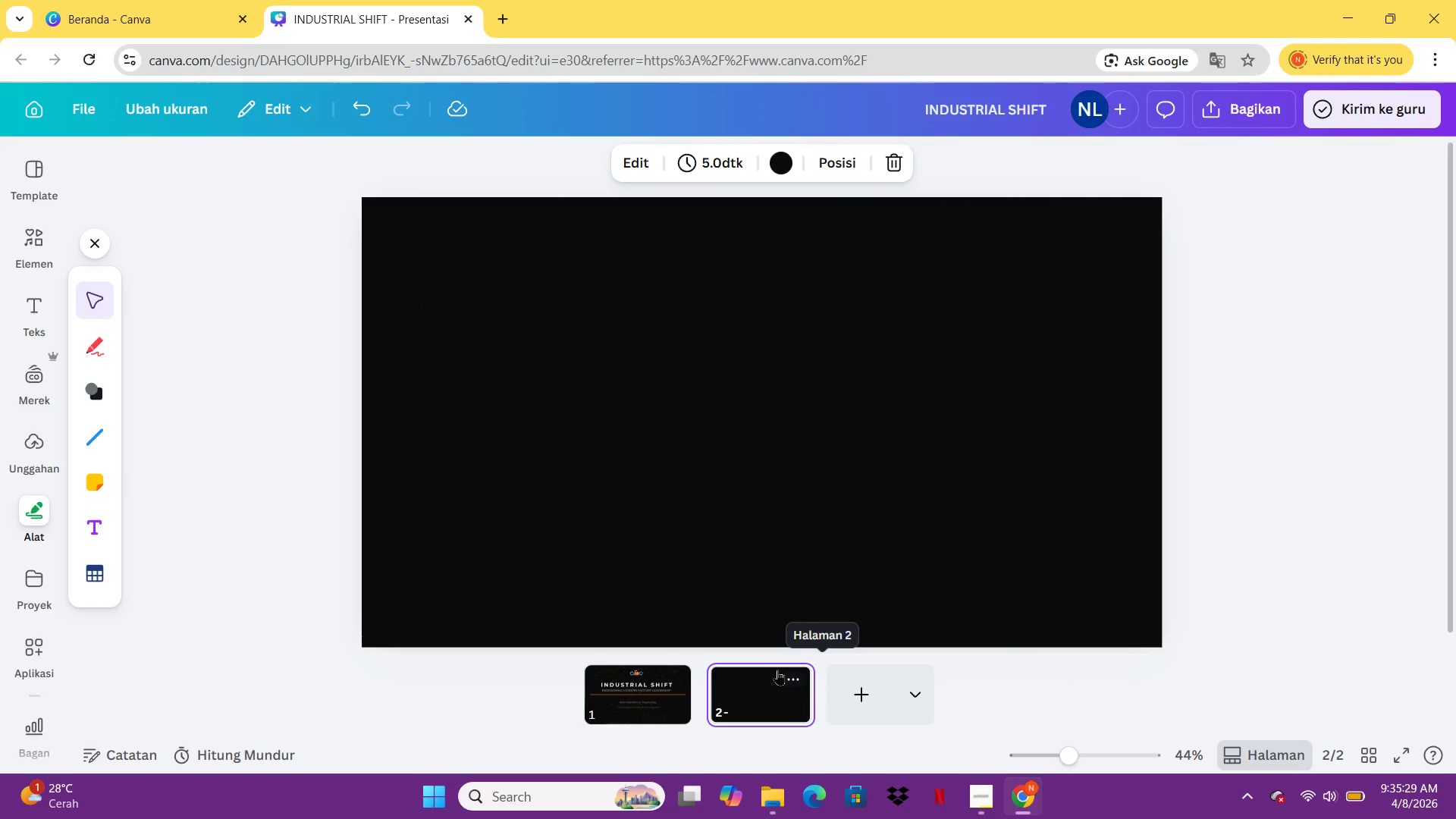 
key(Control+Z)
 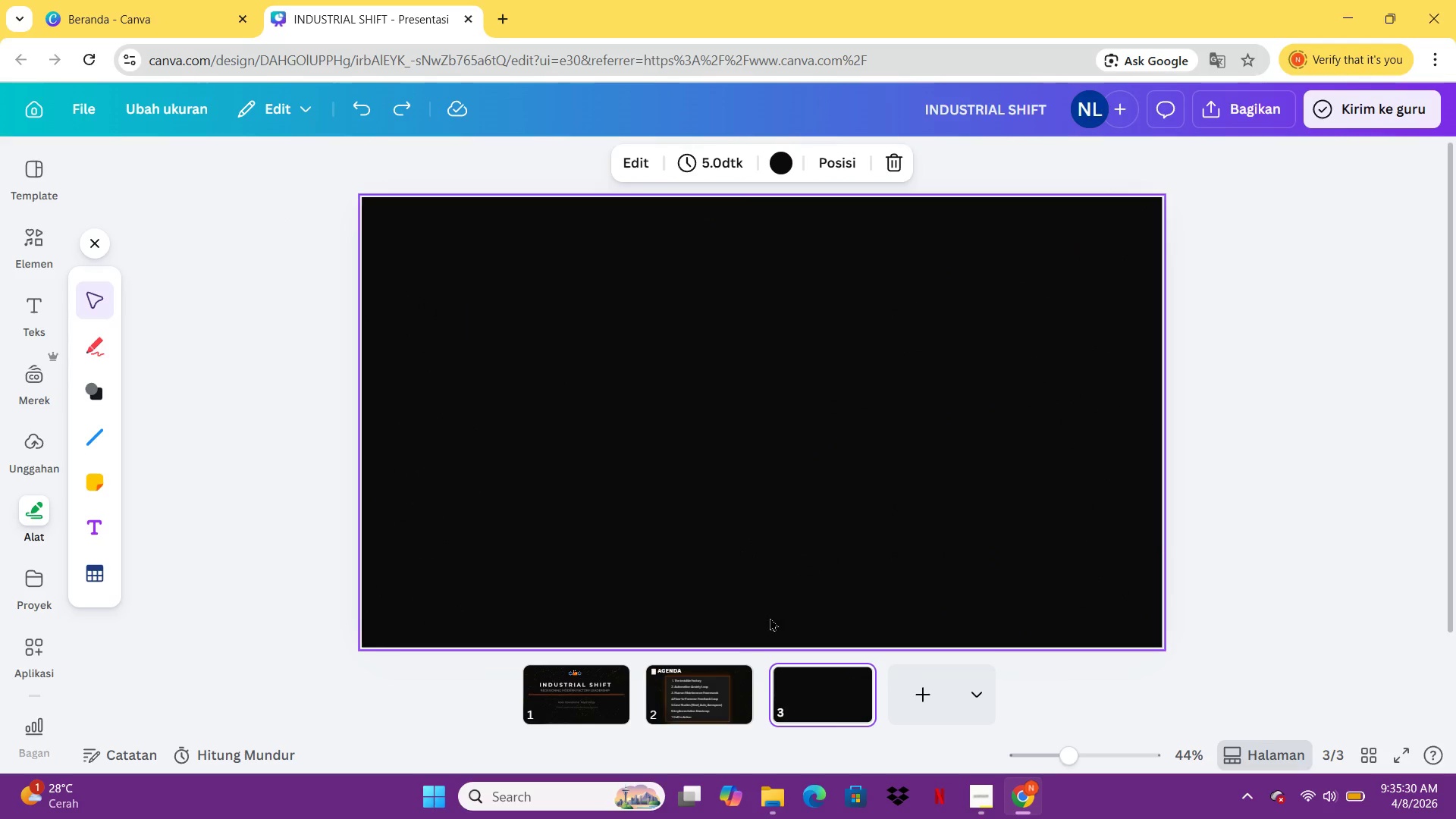 
right_click([723, 675])
 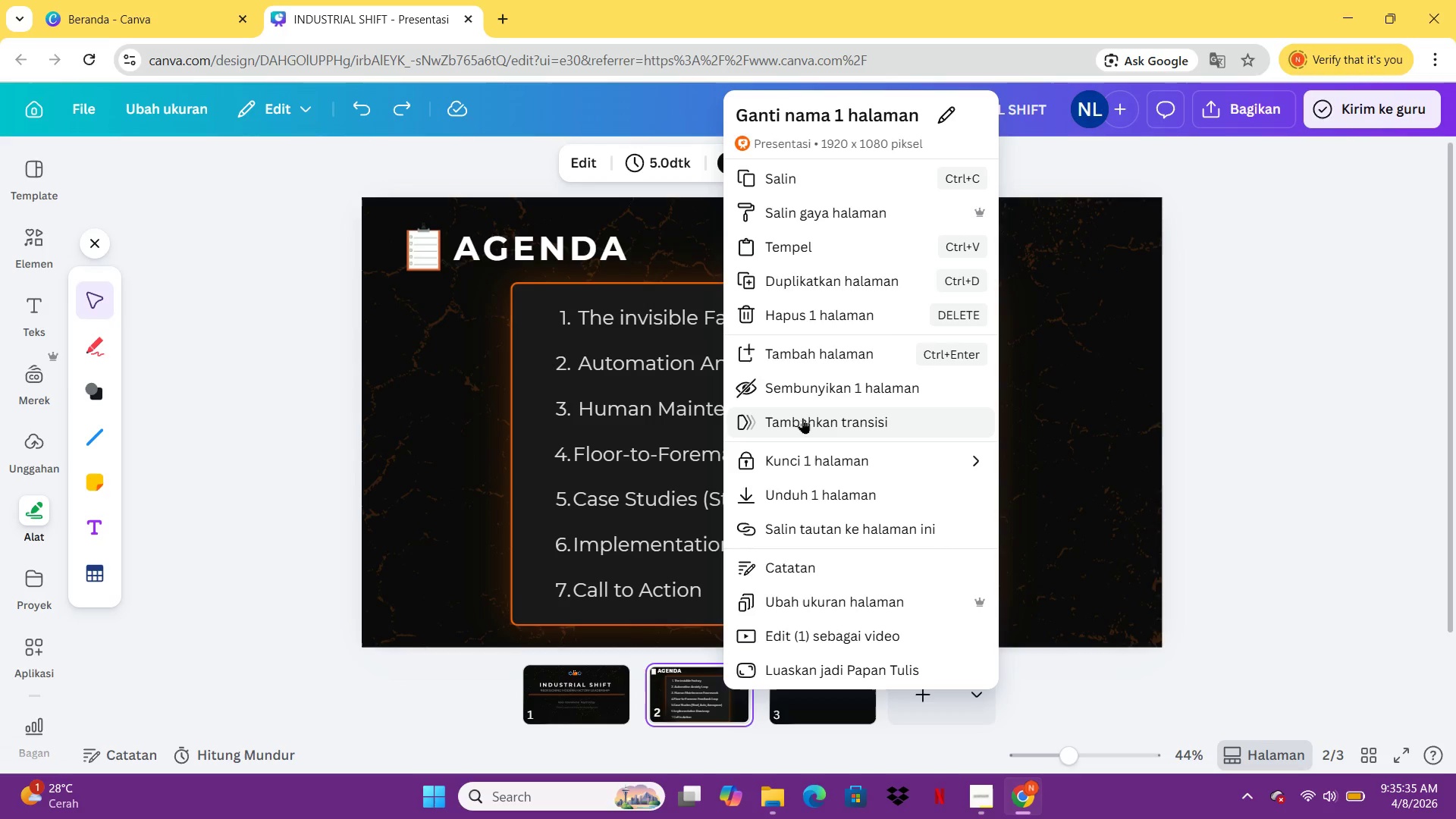 
left_click([827, 283])
 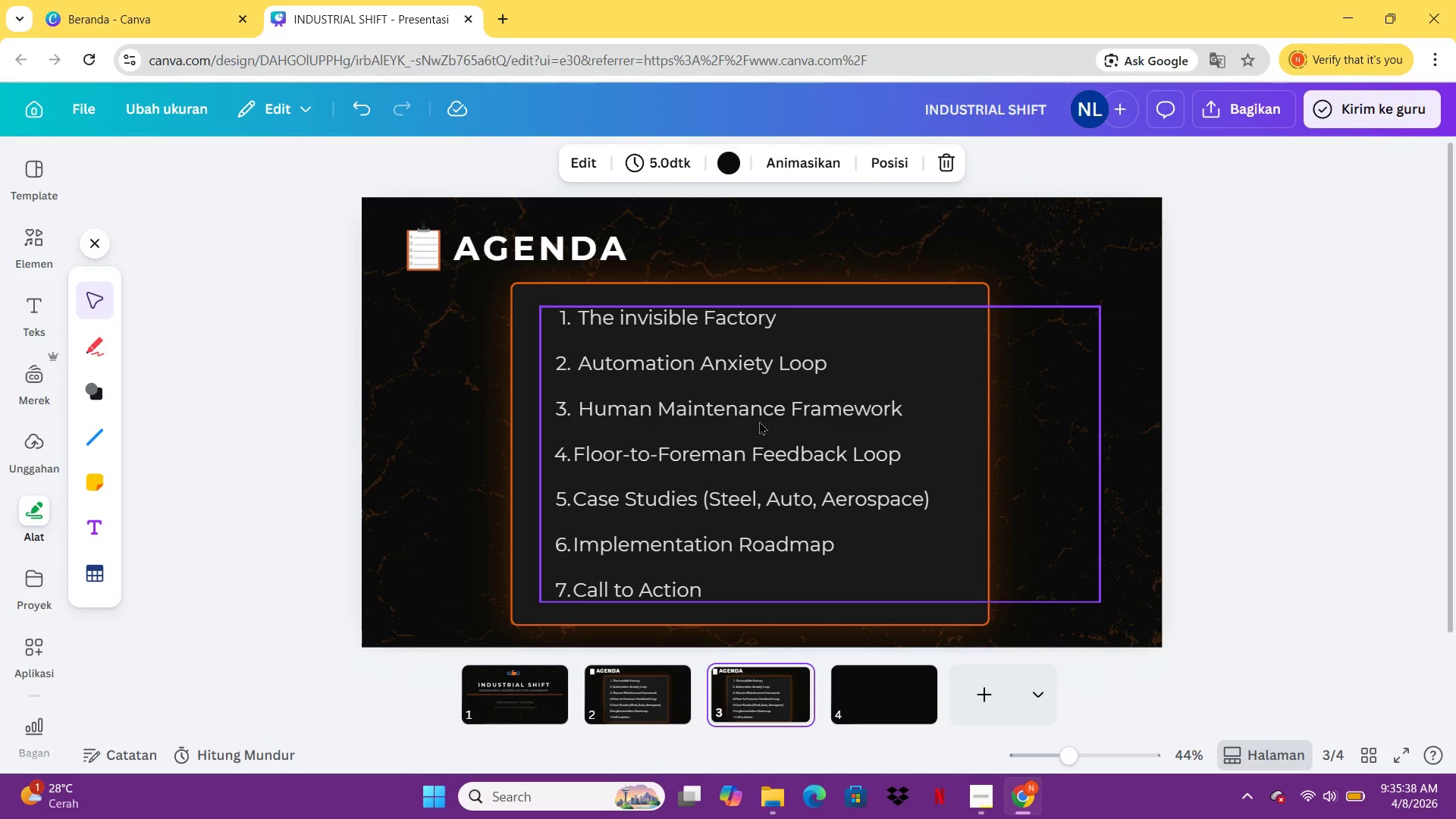 
double_click([625, 338])
 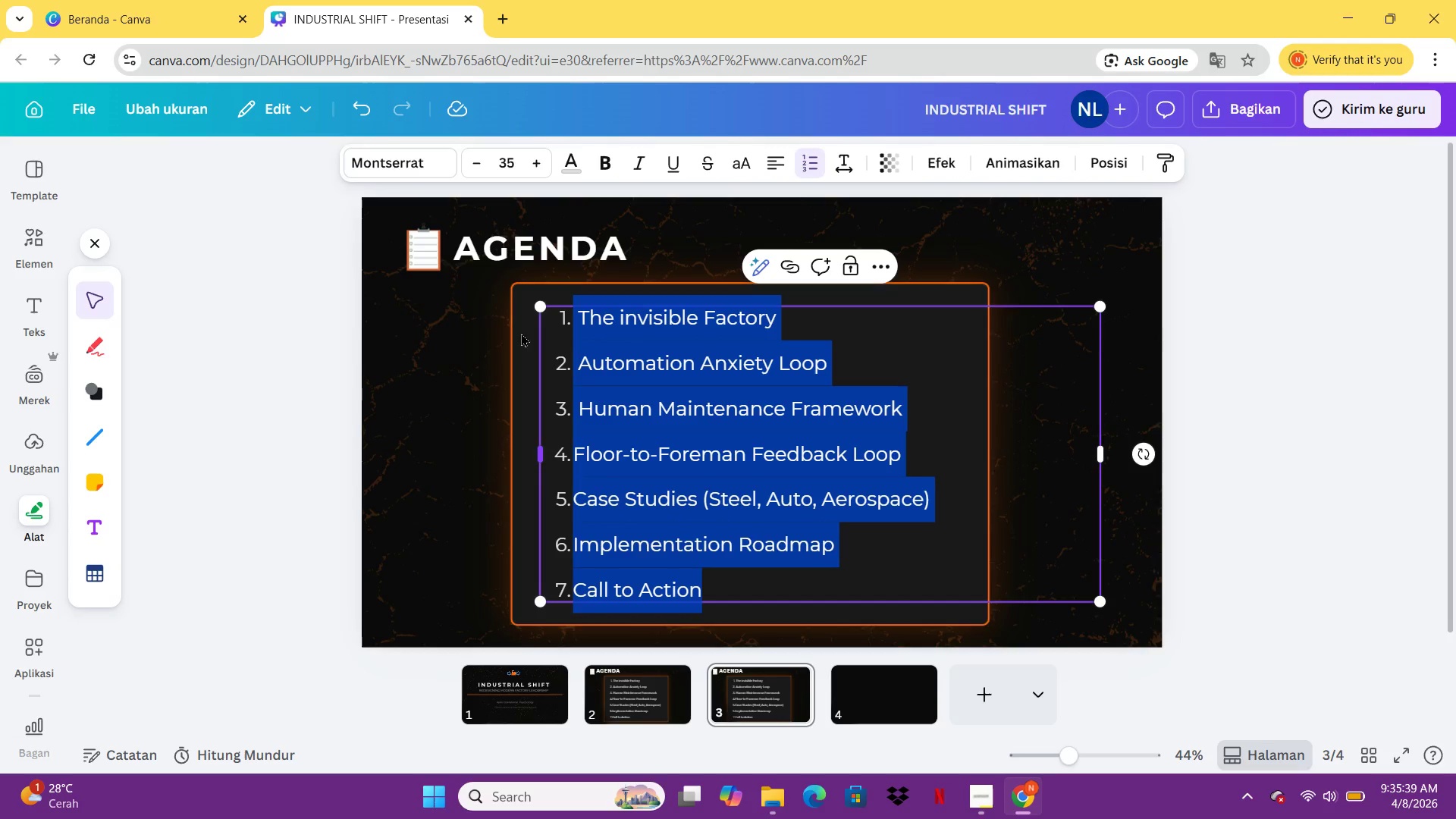 
left_click([513, 334])
 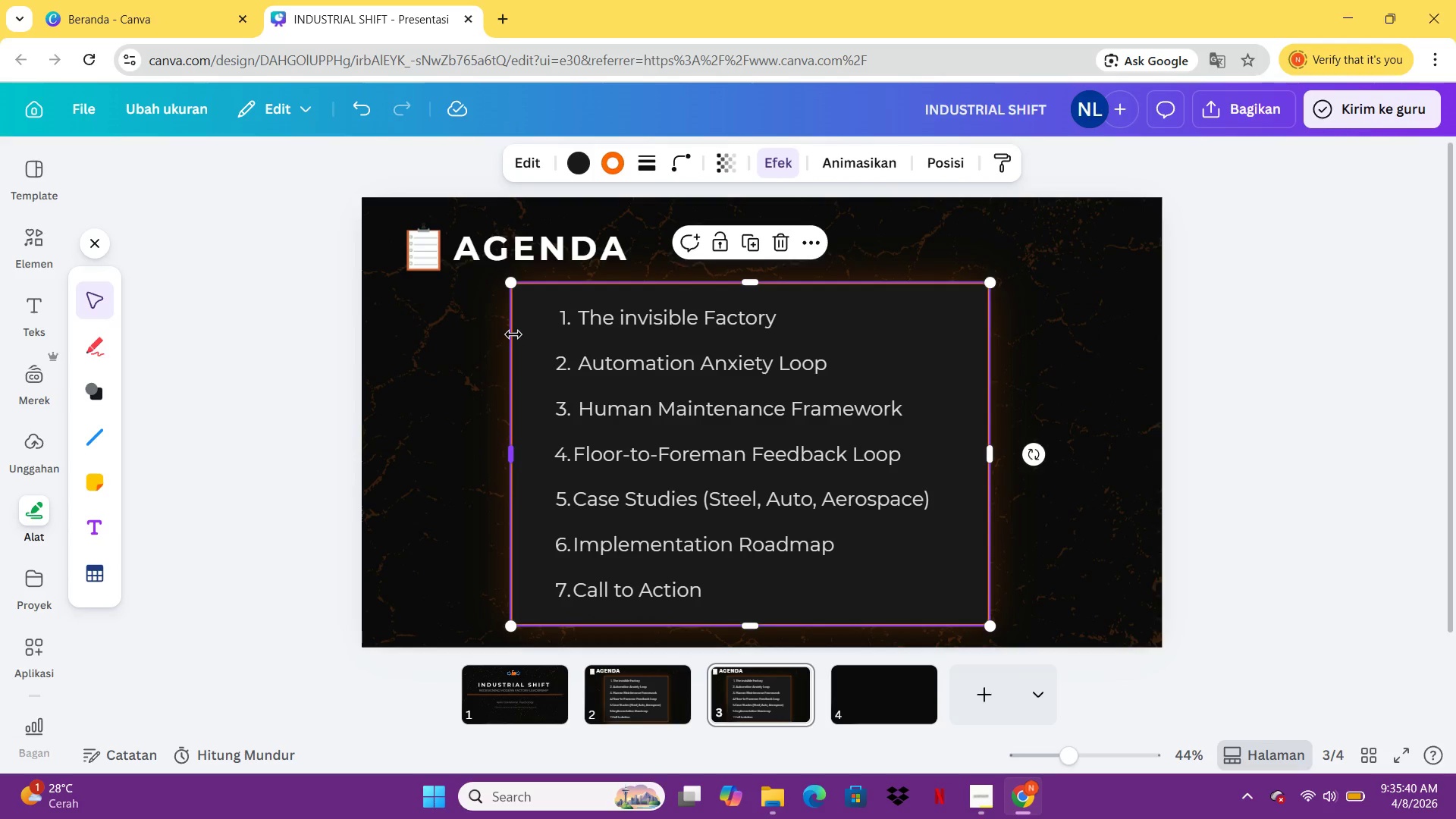 
key(Delete)
 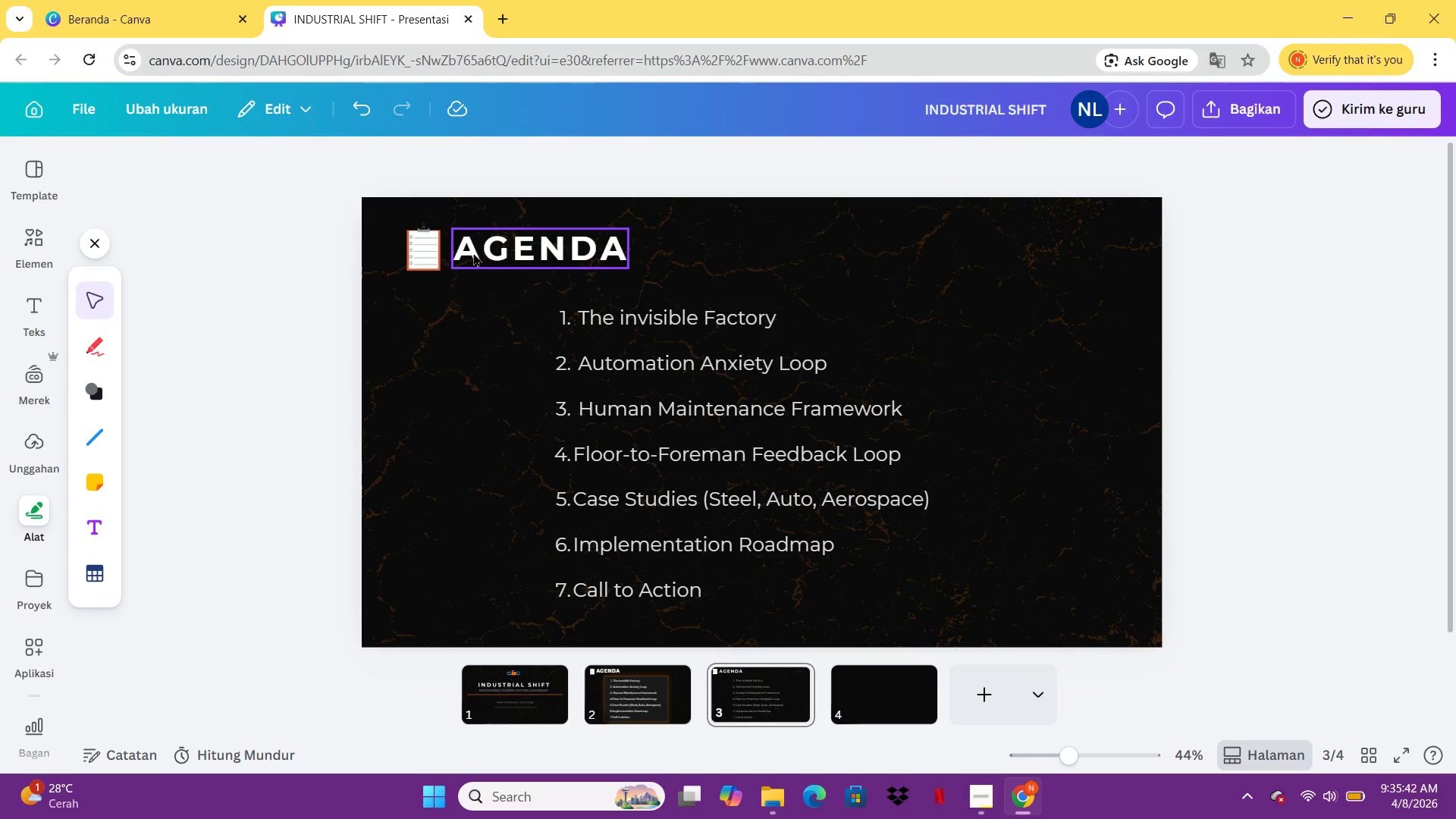 
left_click([441, 245])
 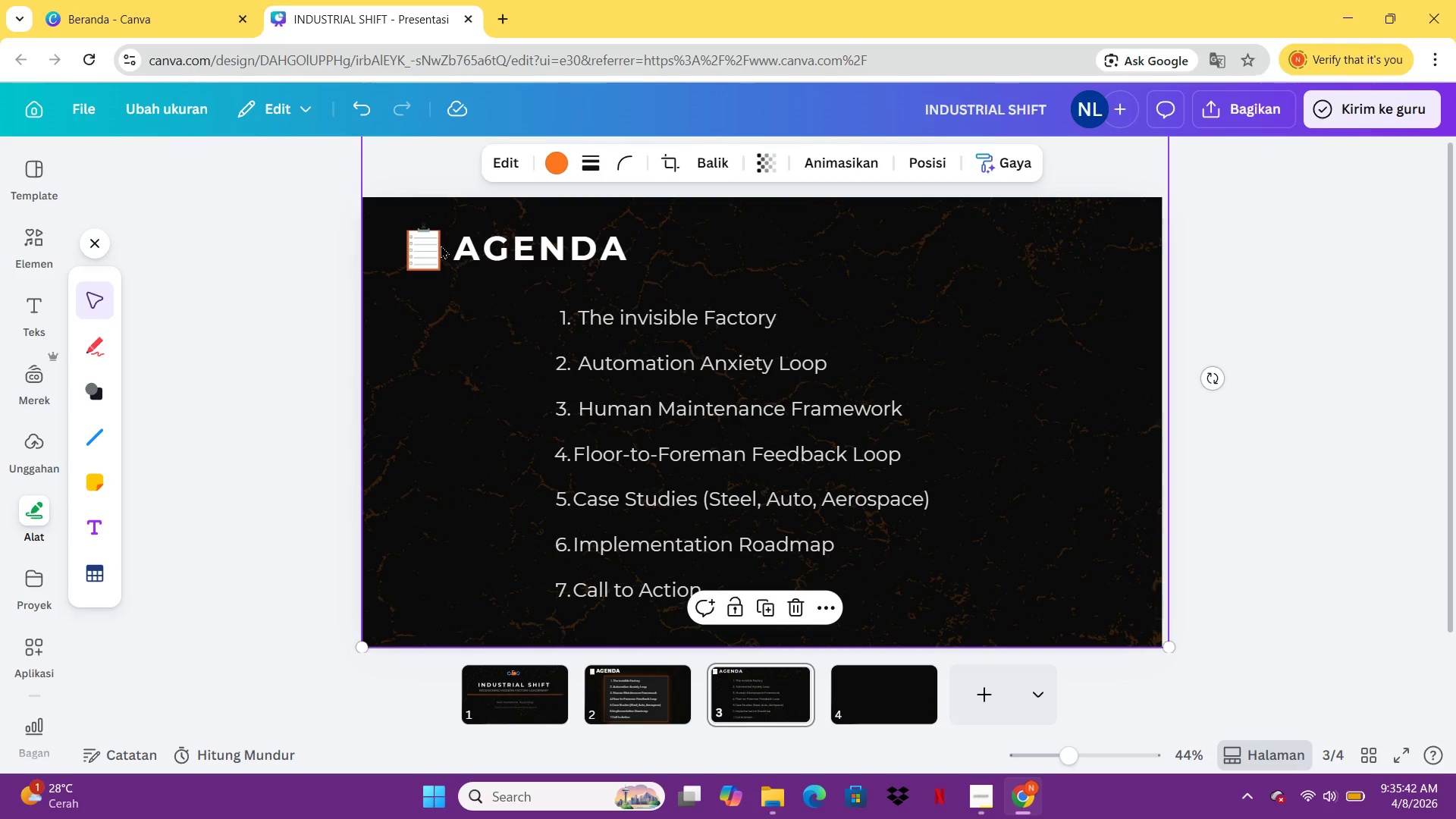 
key(Delete)
 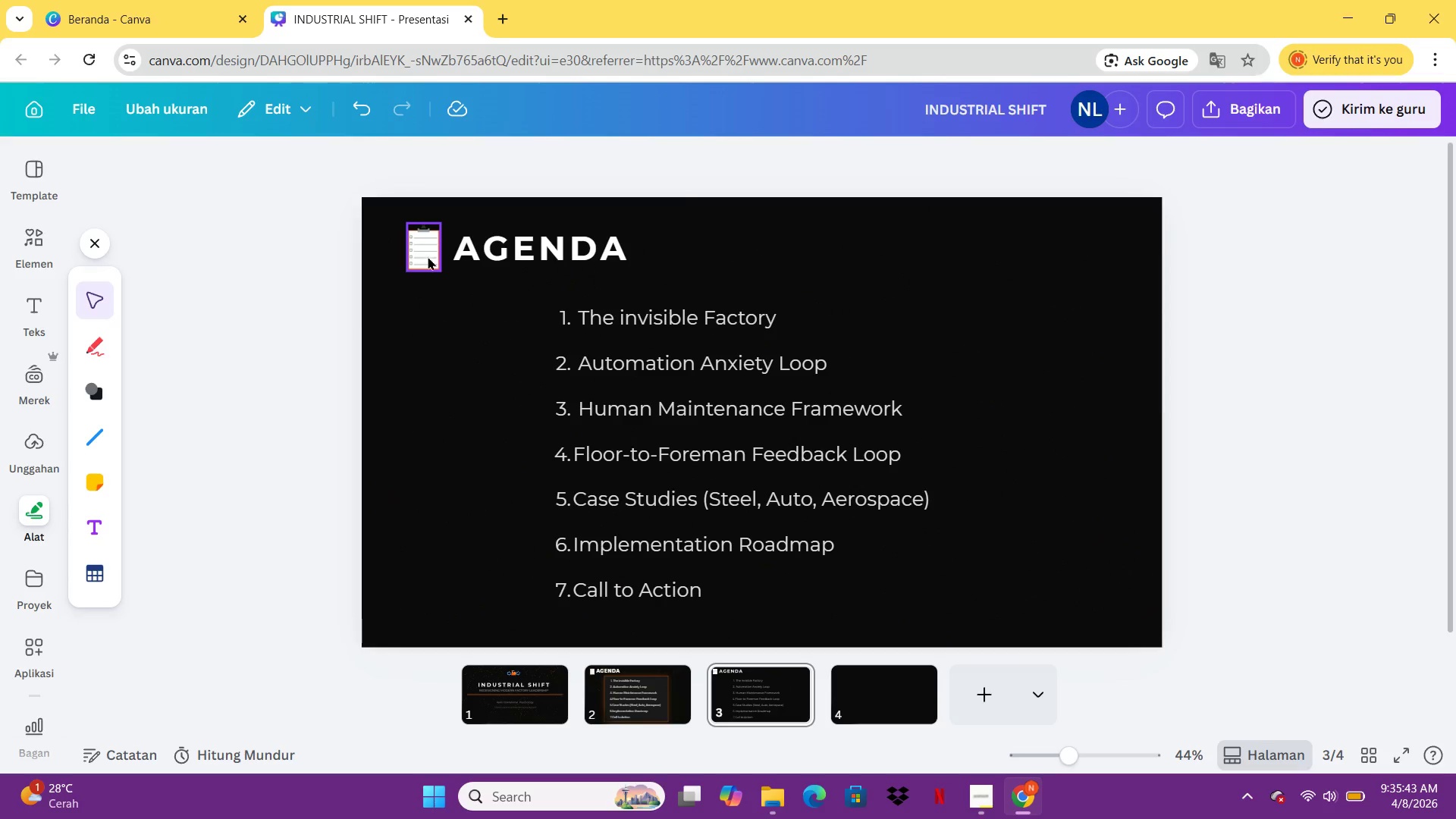 
double_click([428, 256])
 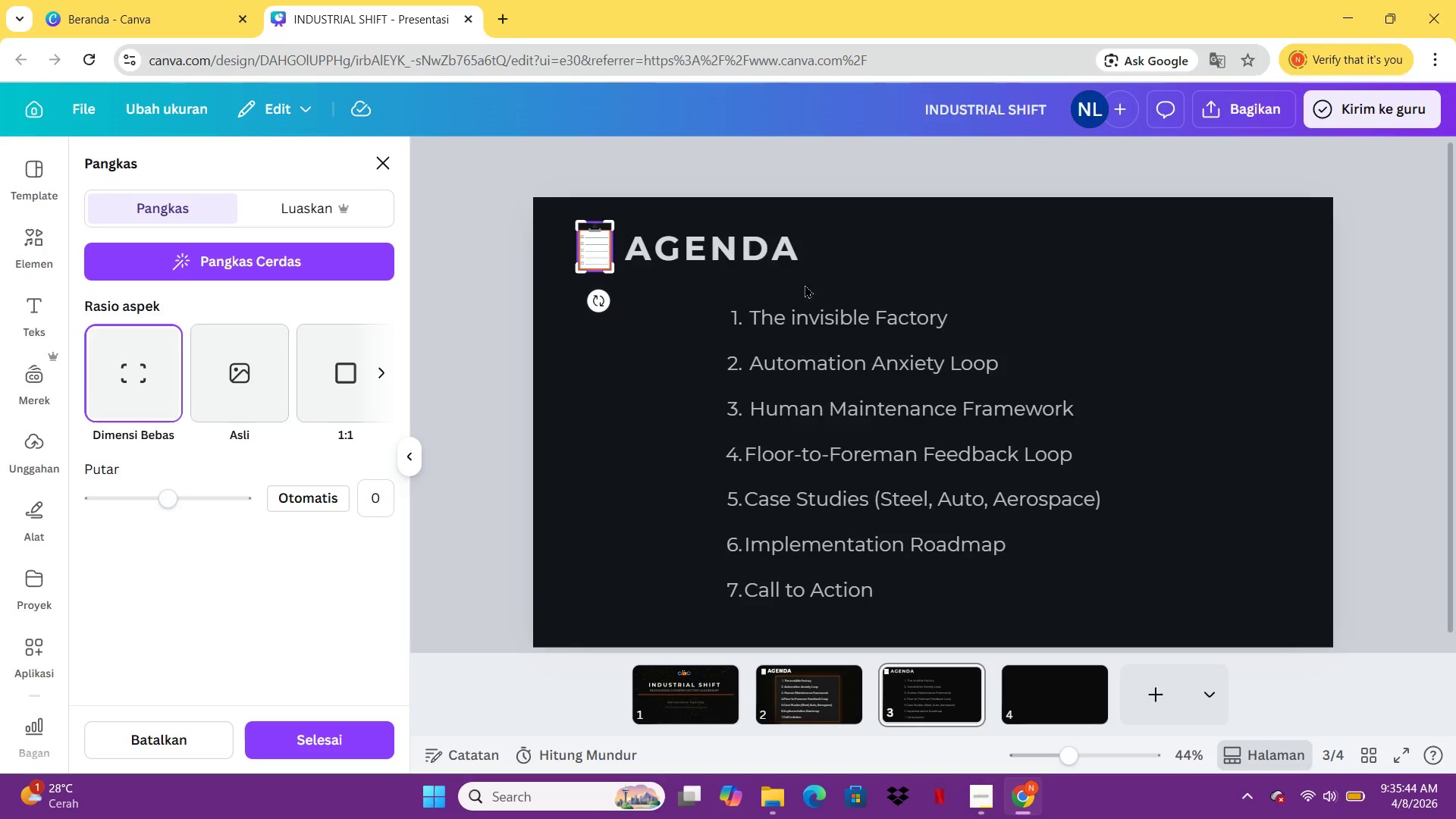 
left_click([1067, 278])
 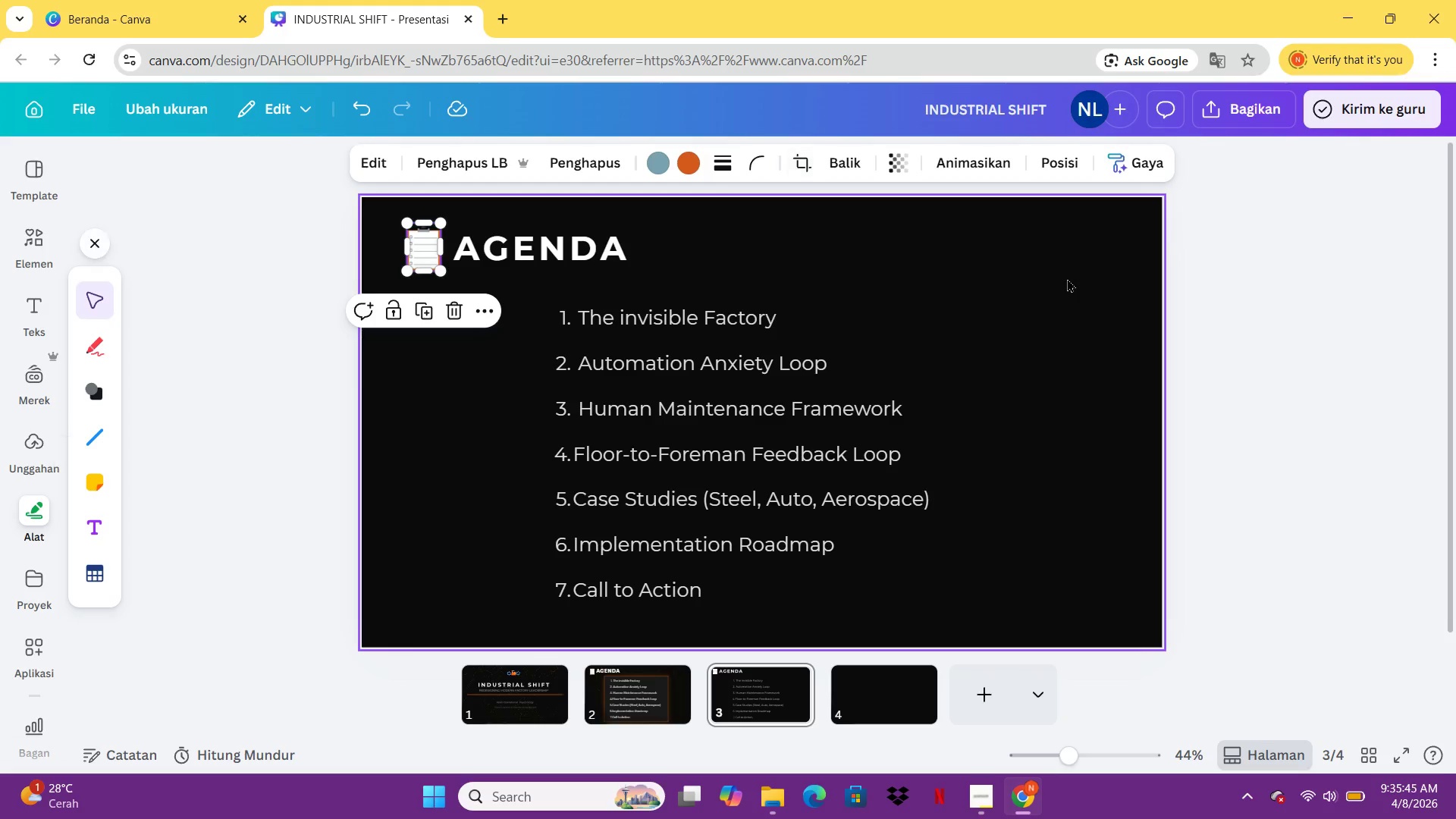 
key(Control+Z)
 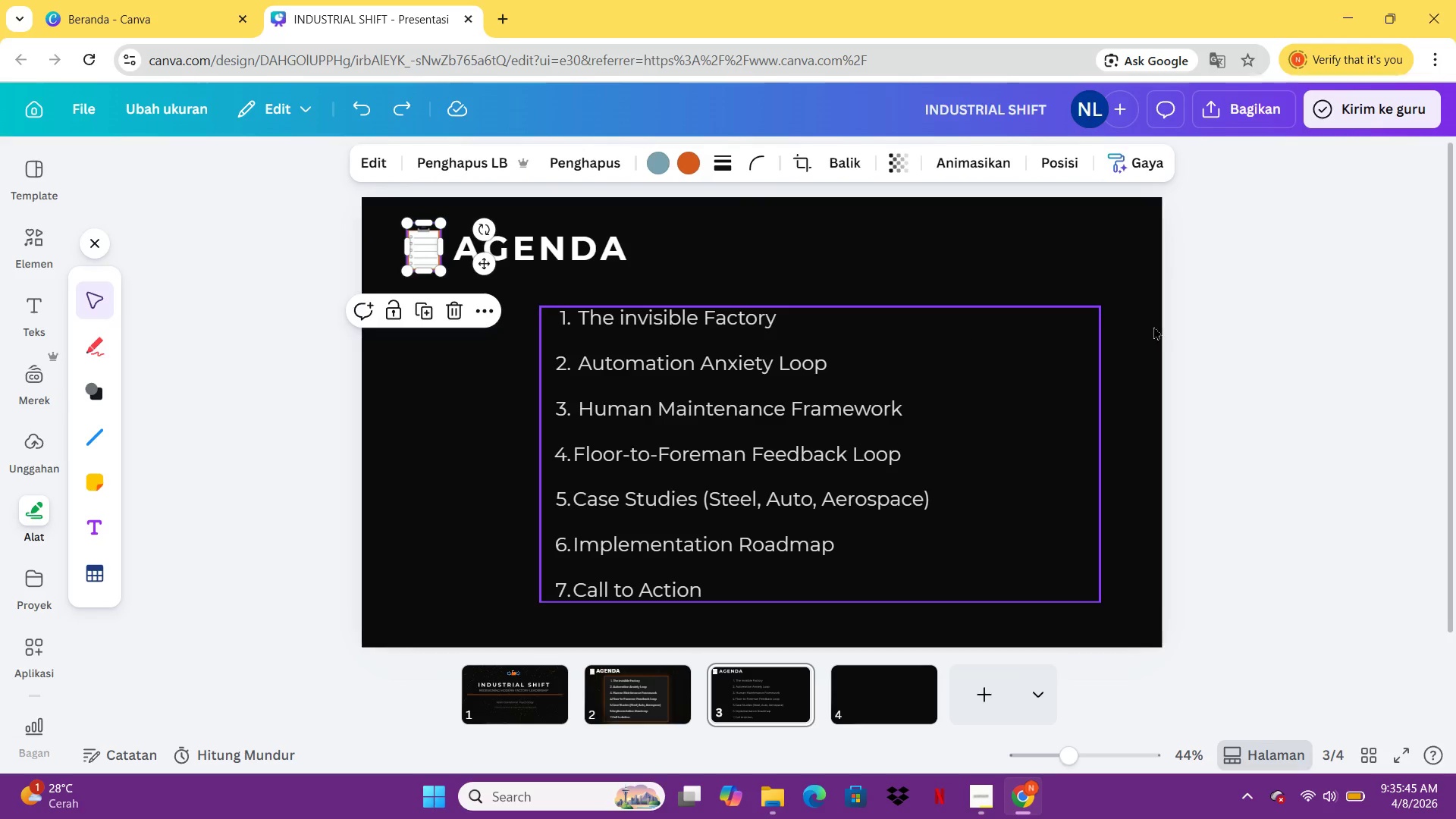 
left_click([1238, 324])
 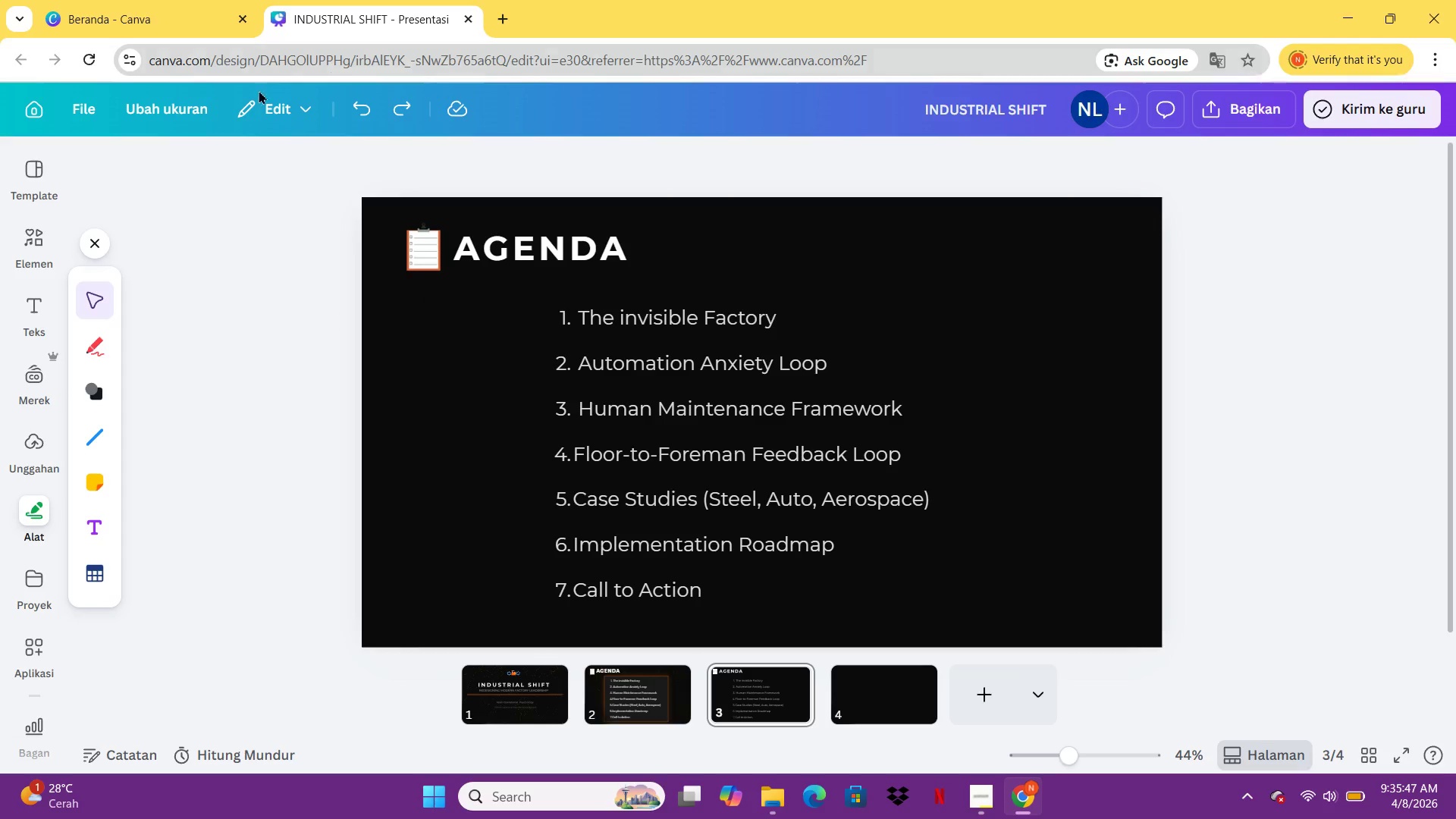 
left_click([350, 96])
 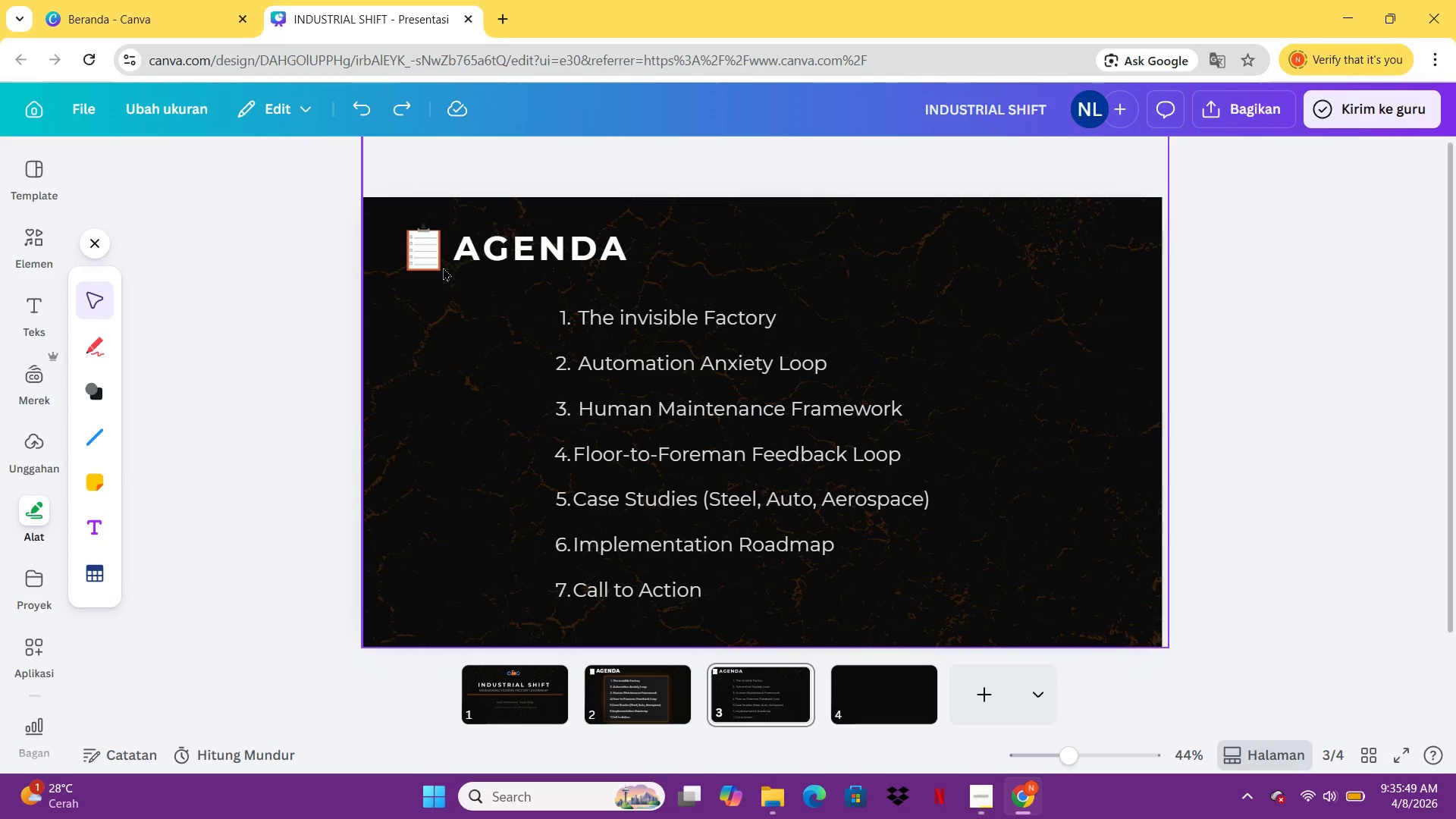 
left_click([438, 262])
 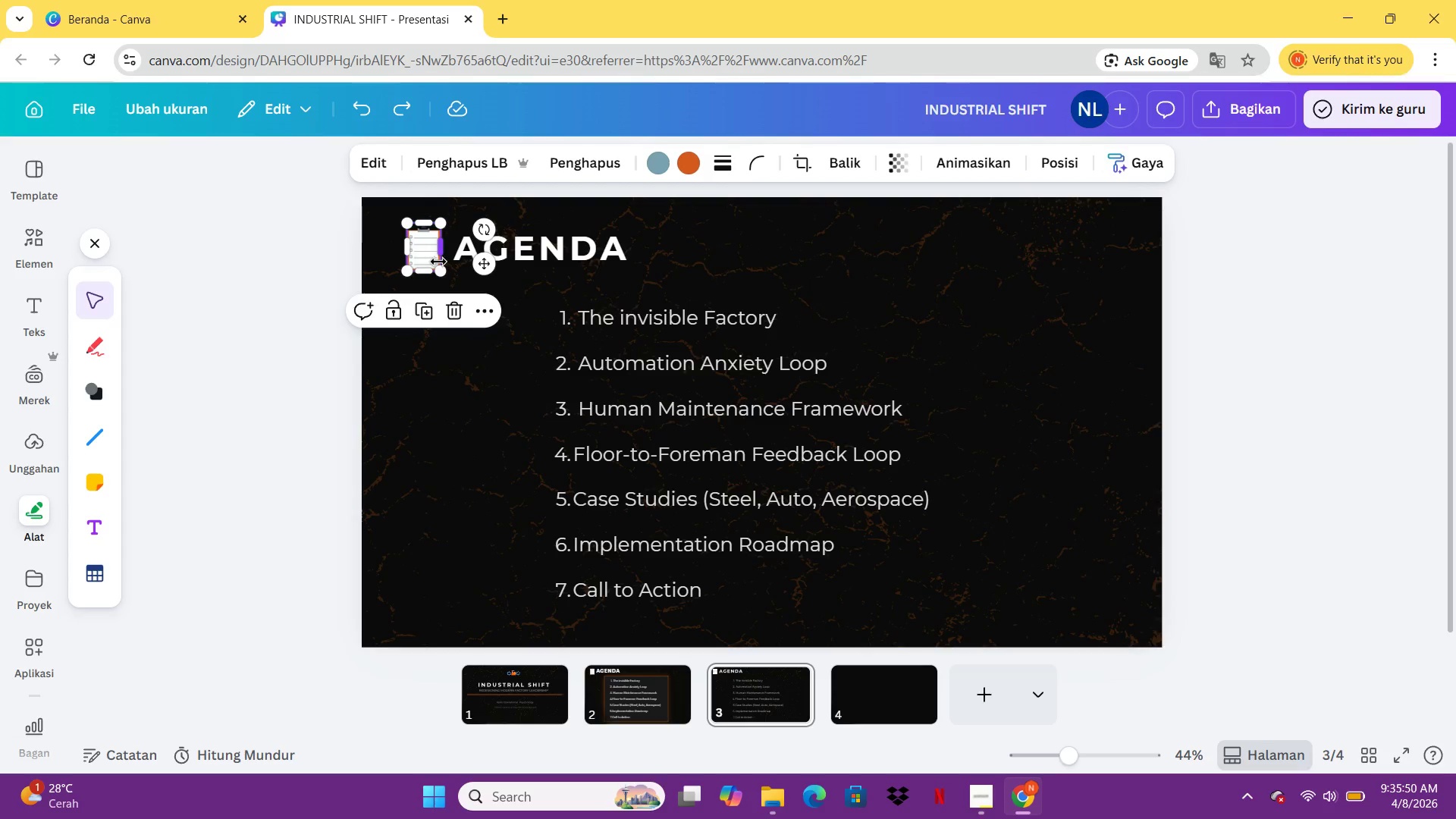 
key(Delete)
 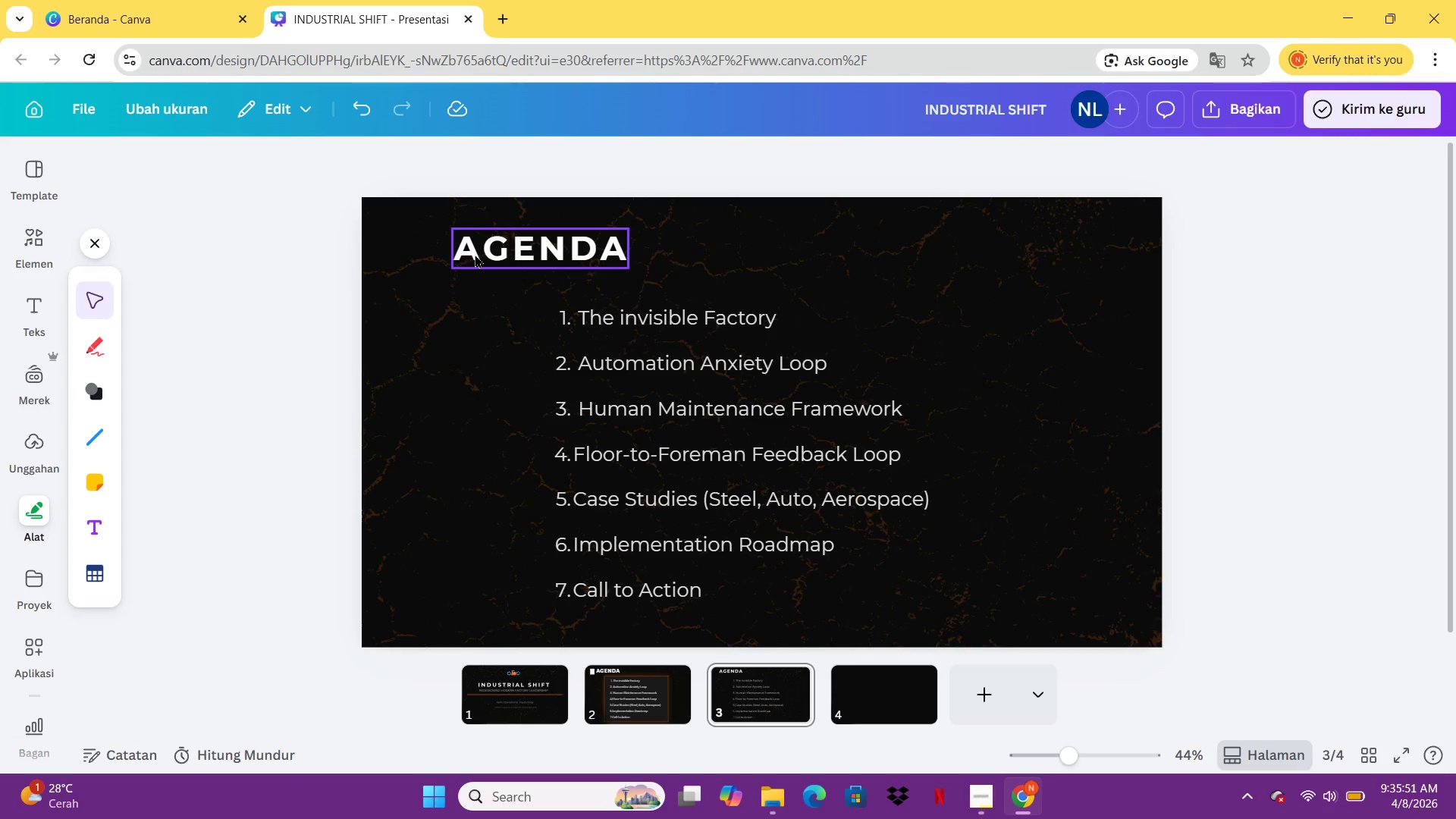 
left_click([475, 254])
 